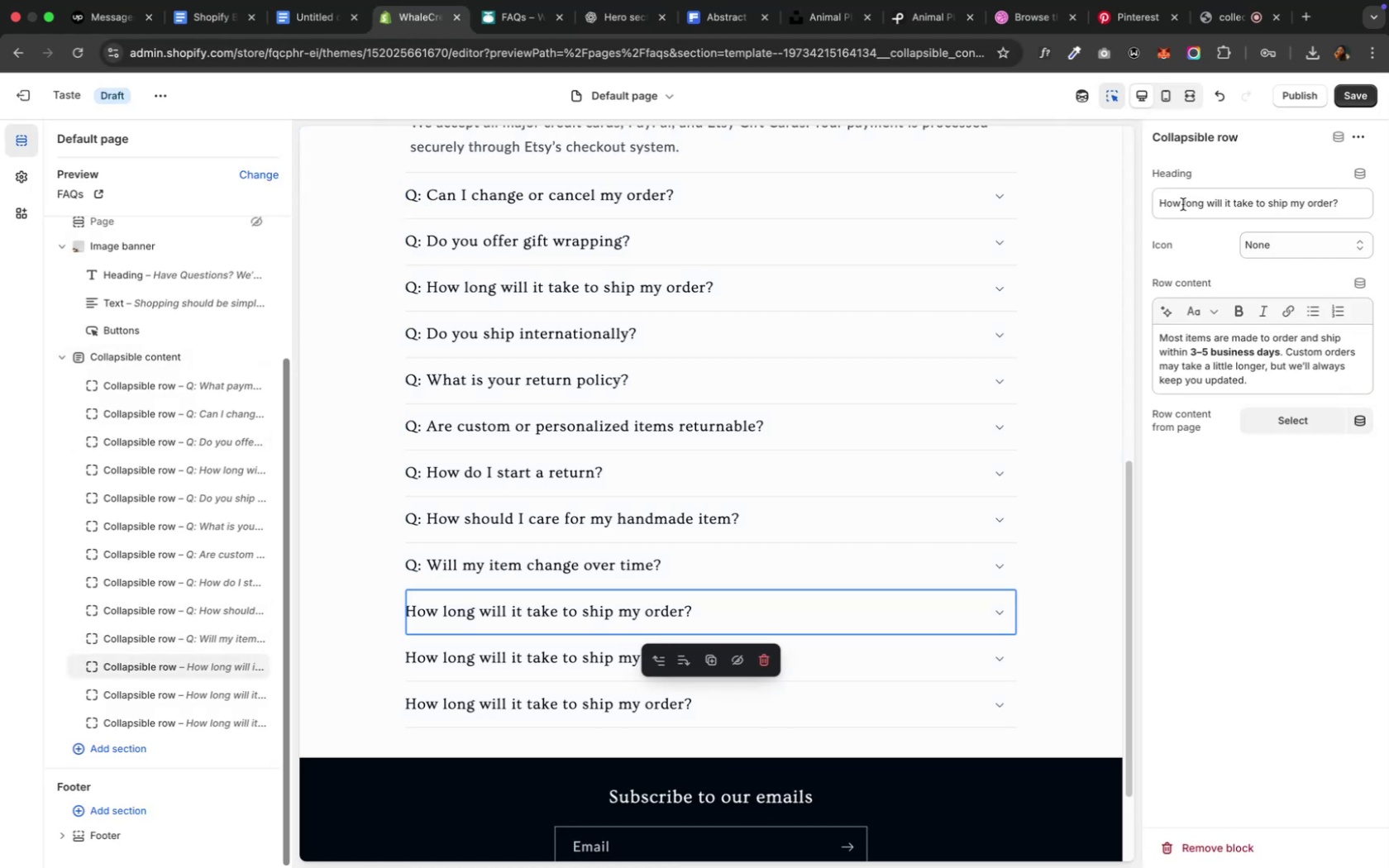 
key(Meta+A)
 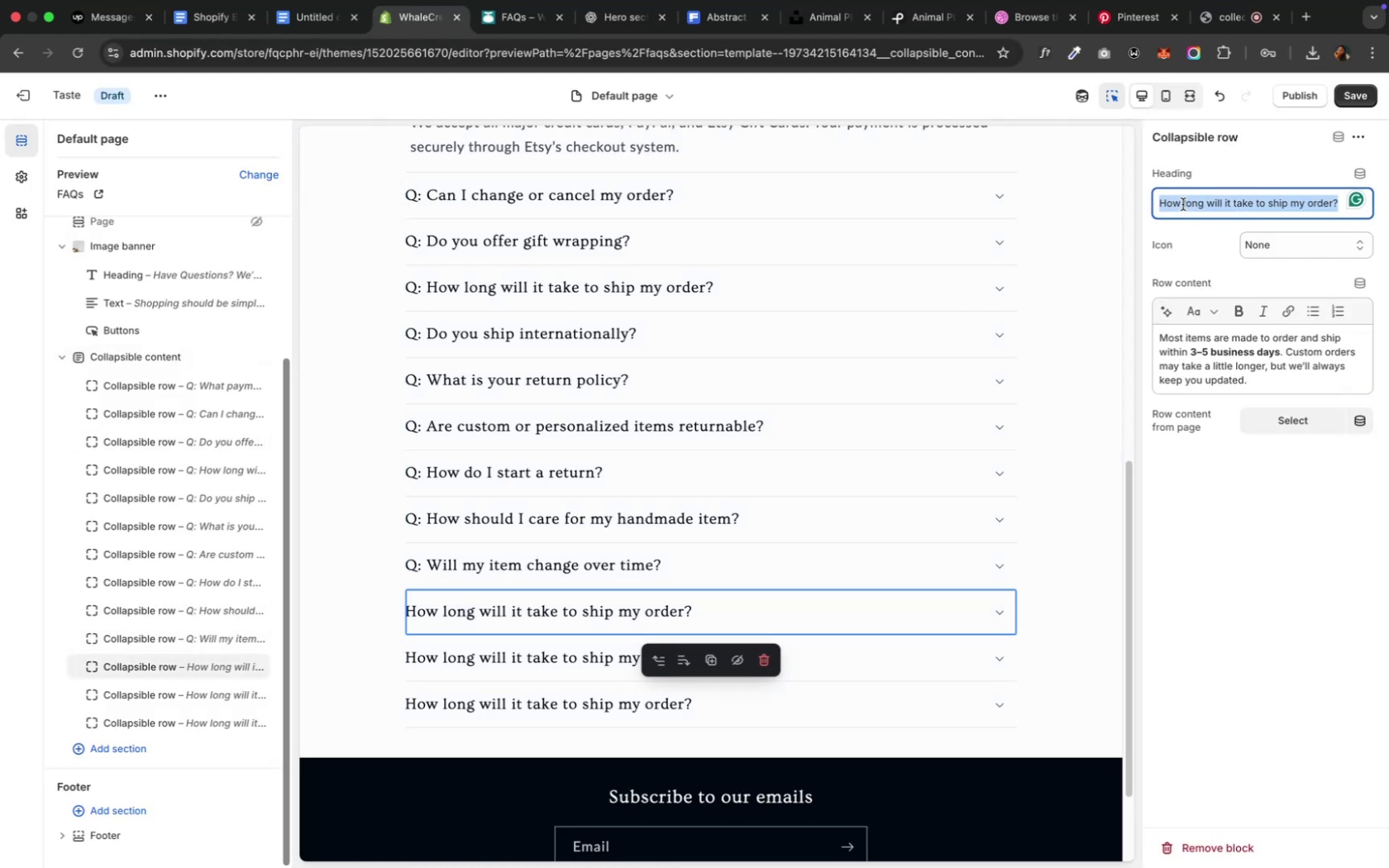 
key(Meta+V)
 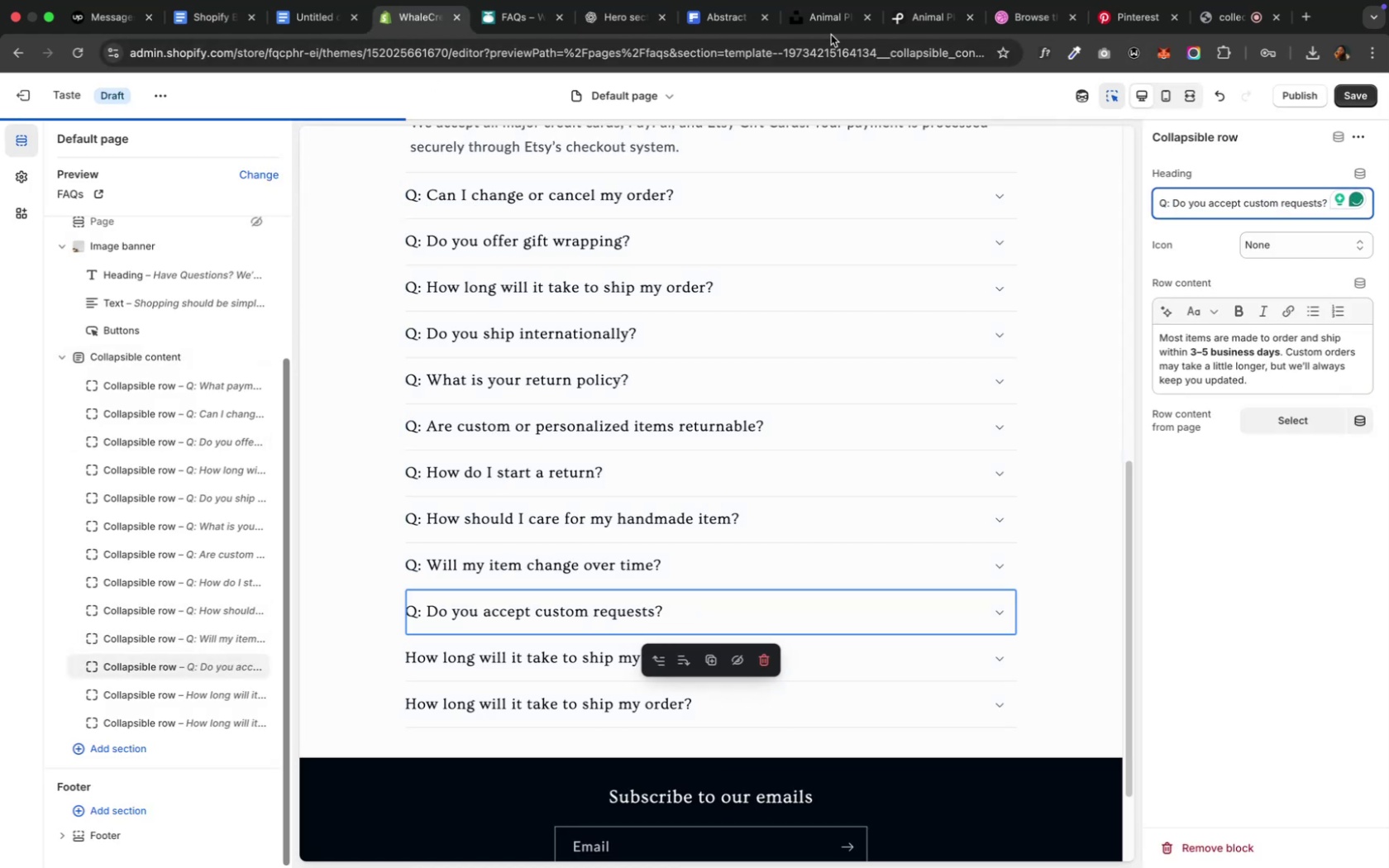 
left_click([618, 15])
 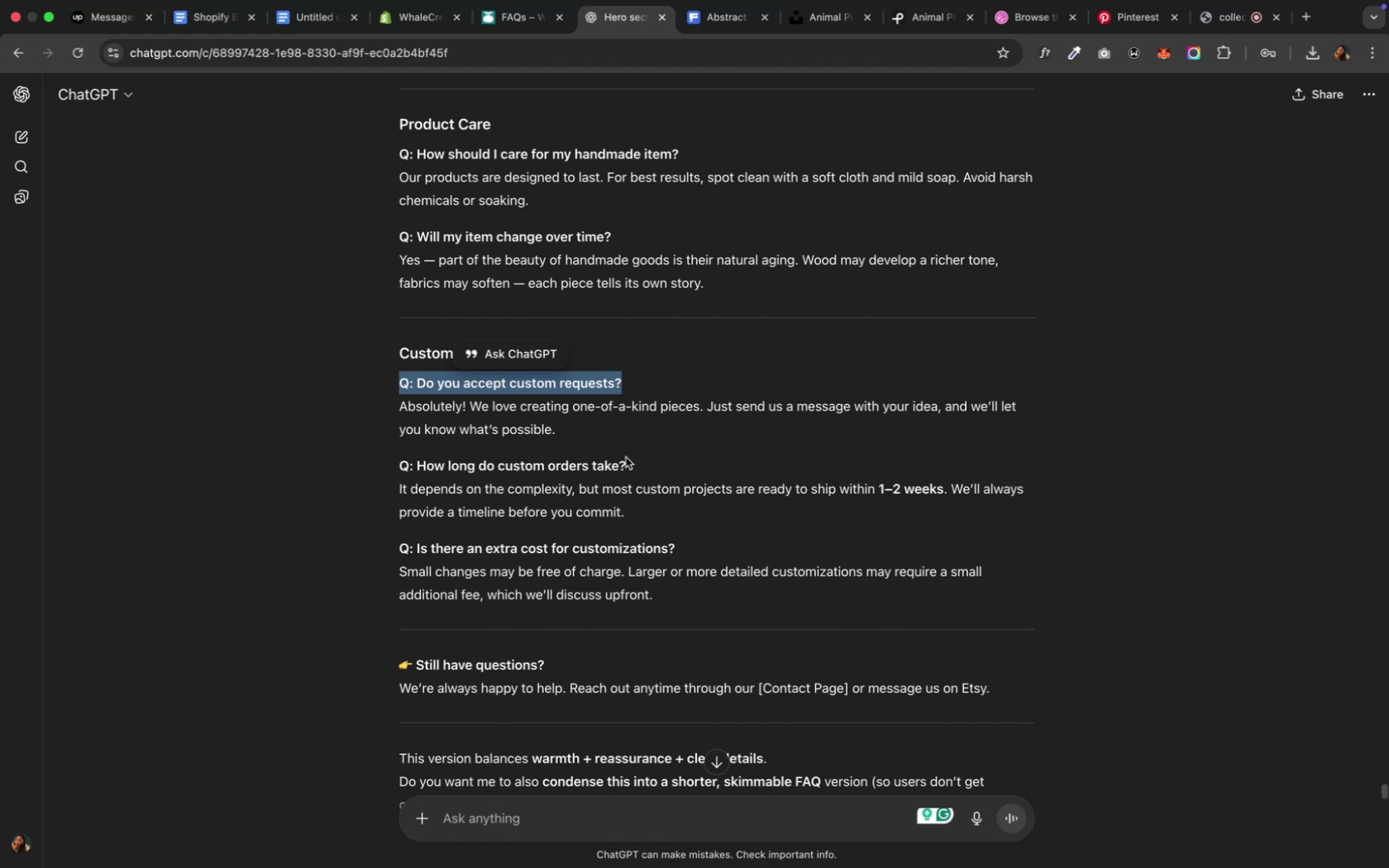 
left_click_drag(start_coordinate=[575, 429], to_coordinate=[389, 414])
 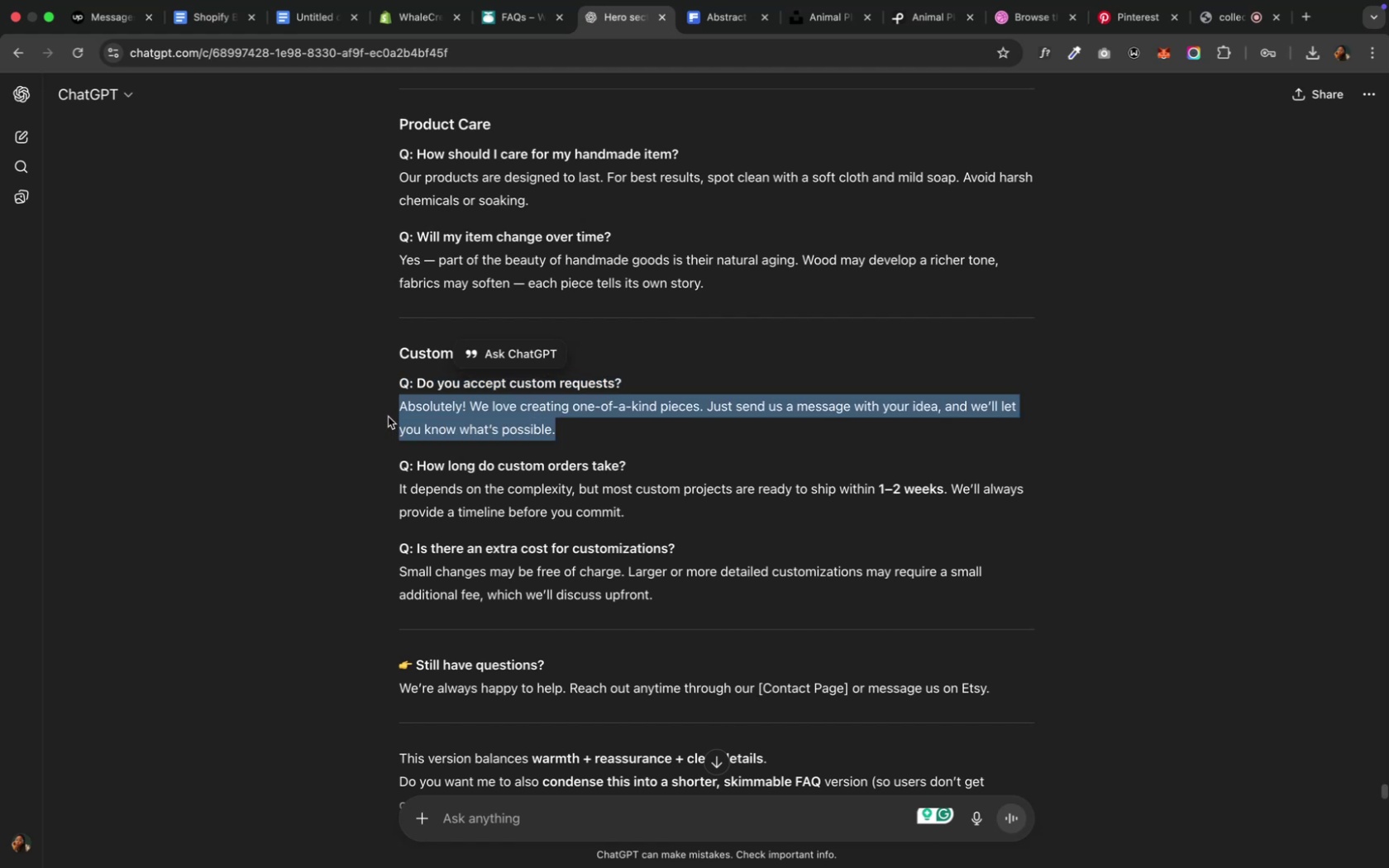 
key(Meta+C)
 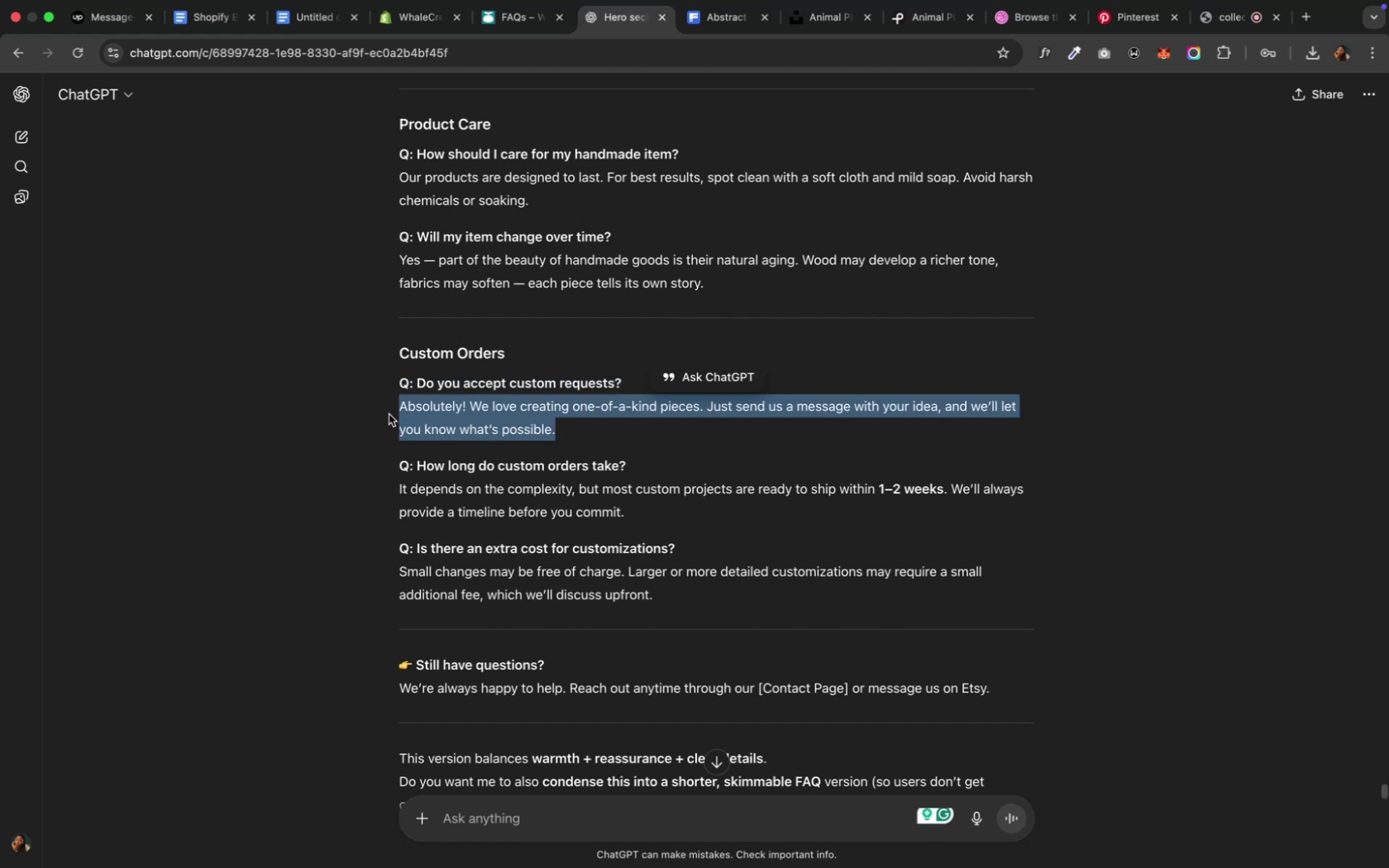 
key(Meta+C)
 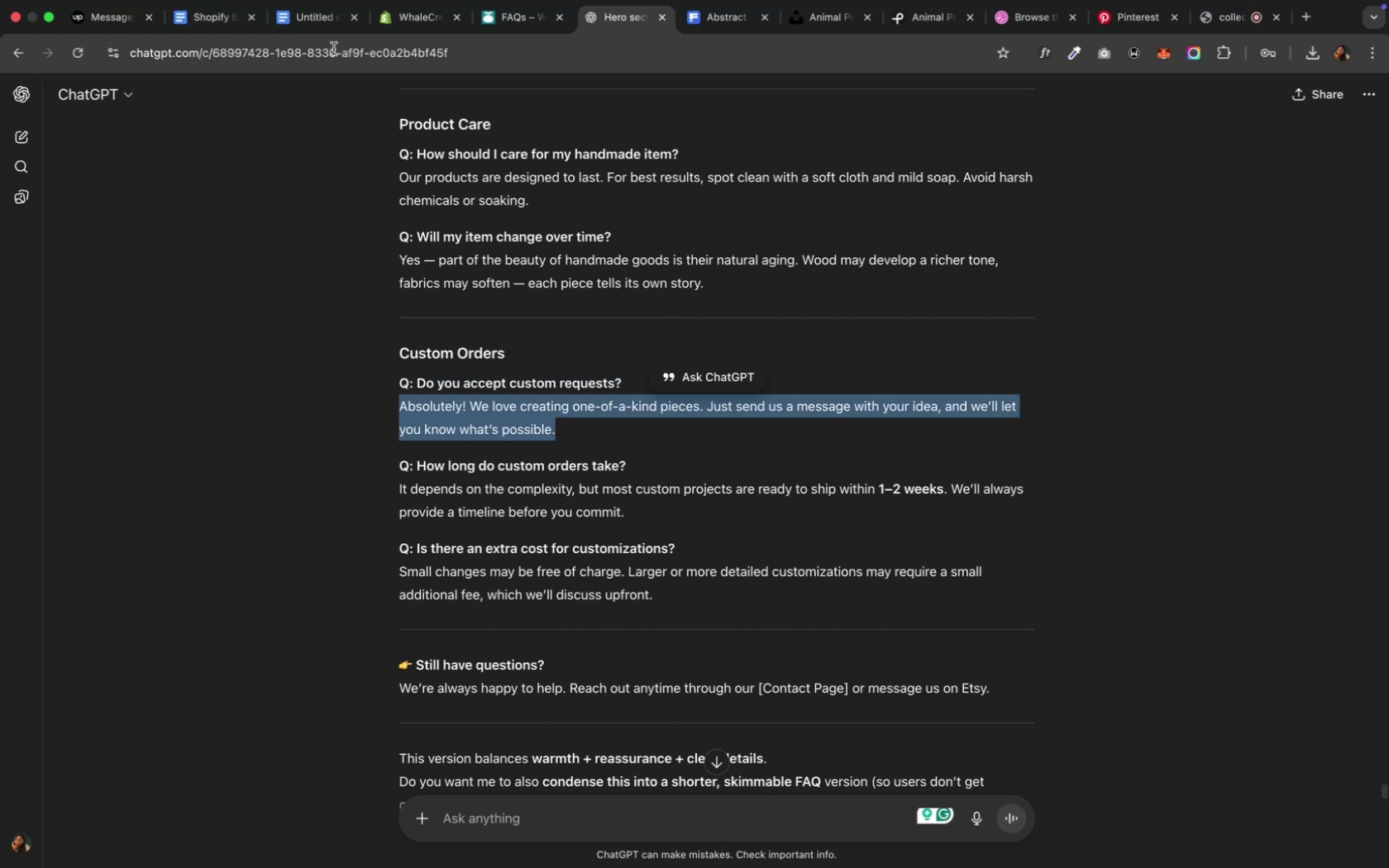 
left_click([398, 26])
 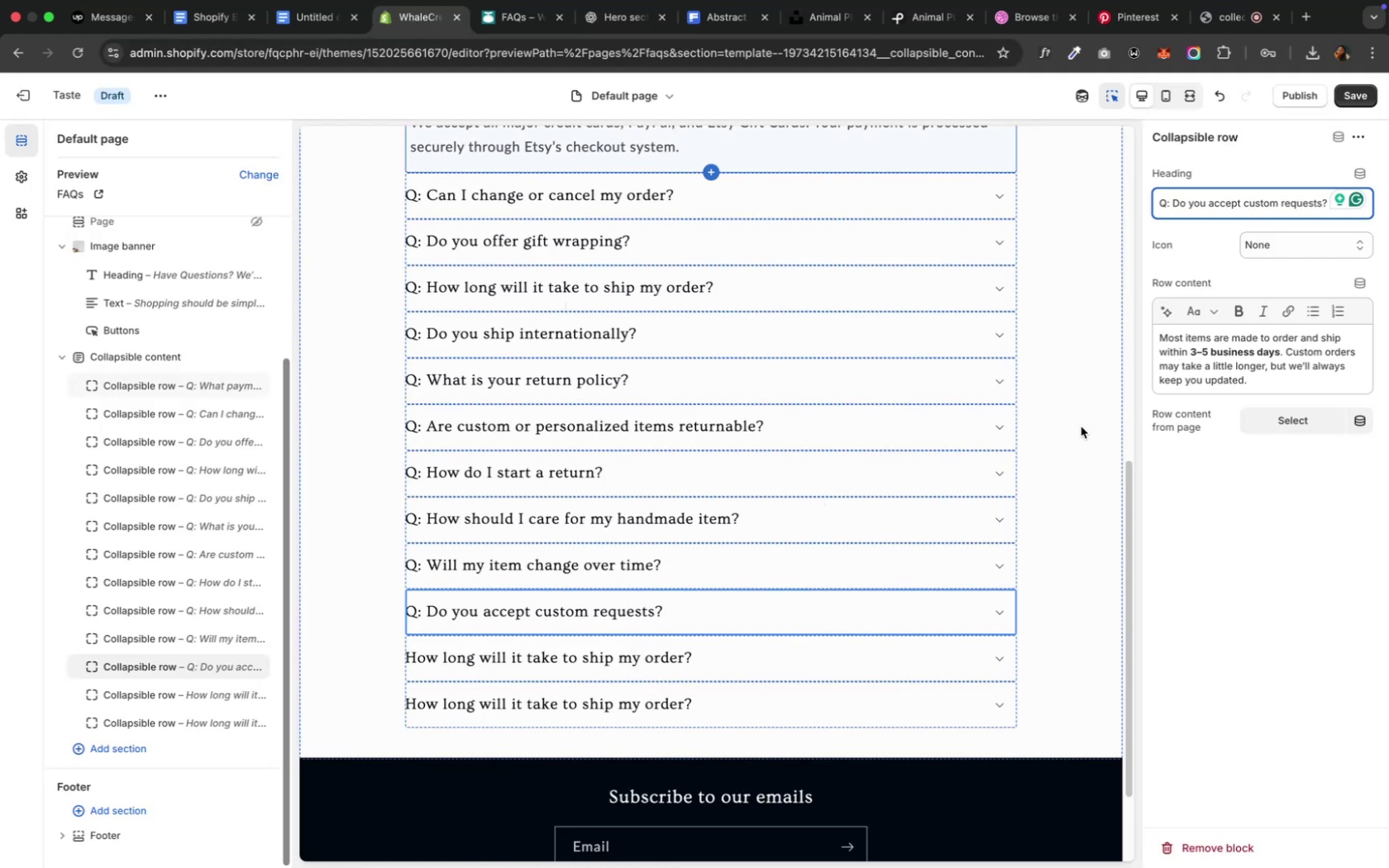 
left_click([1210, 352])
 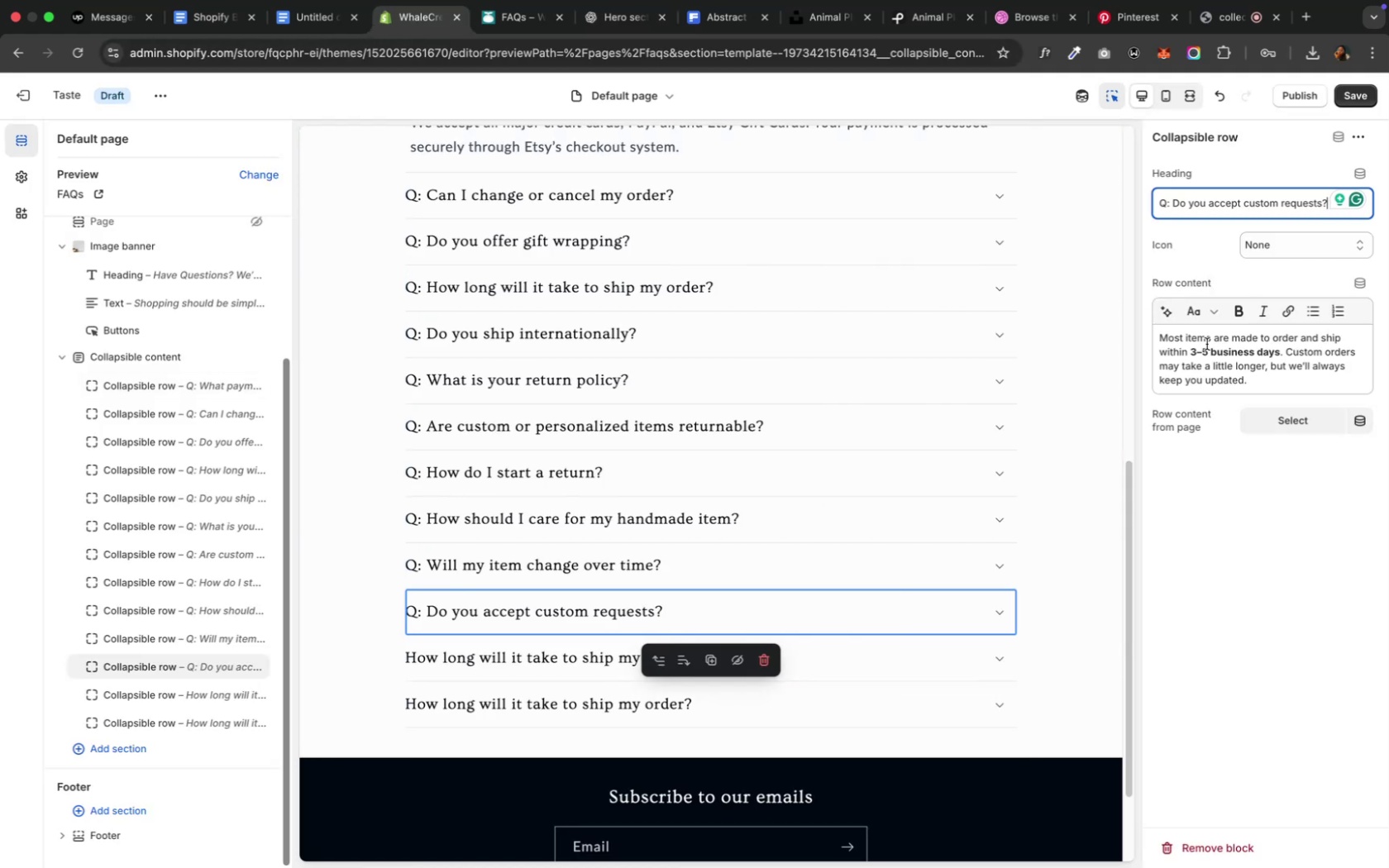 
key(Meta+A)
 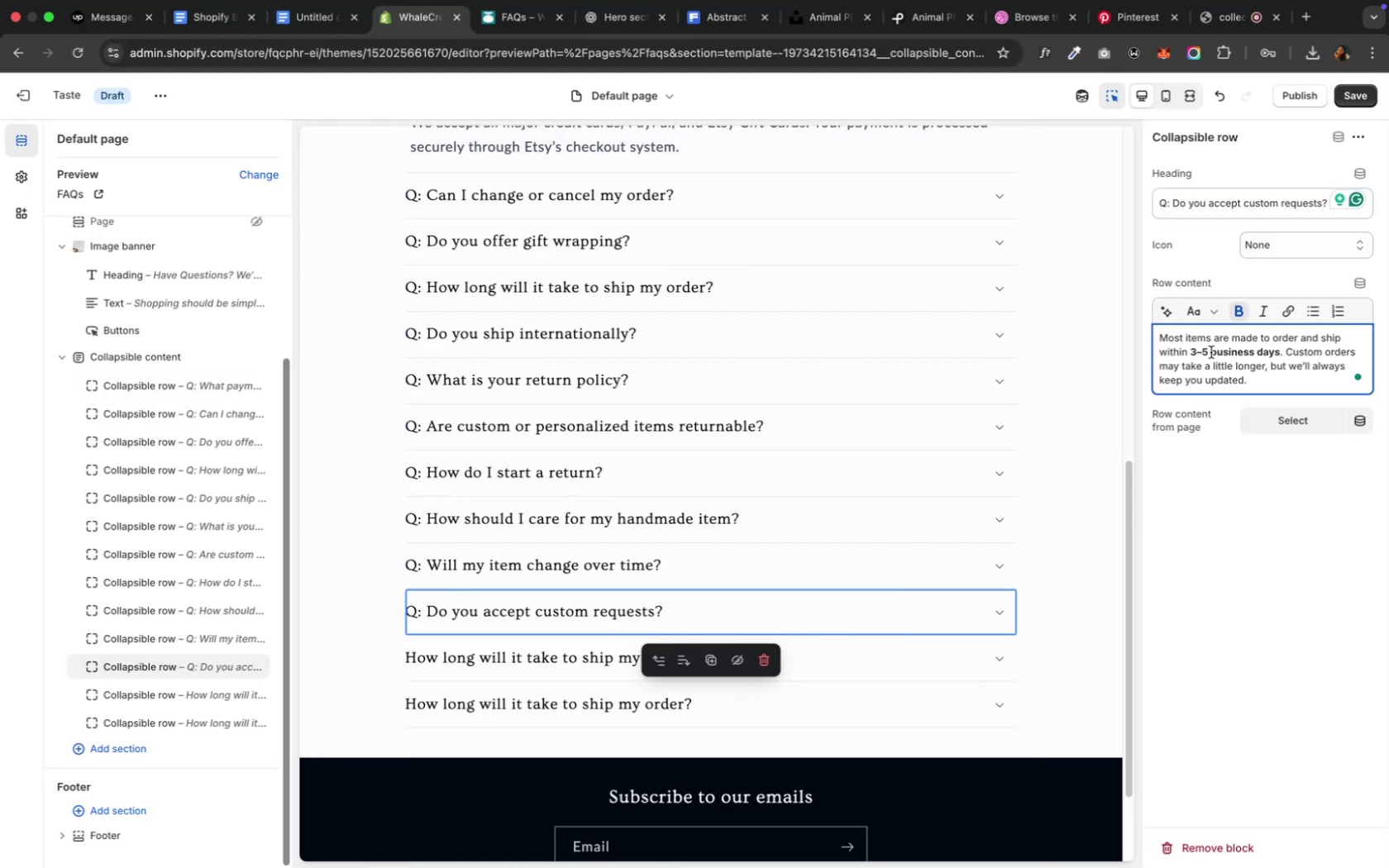 
key(Meta+V)
 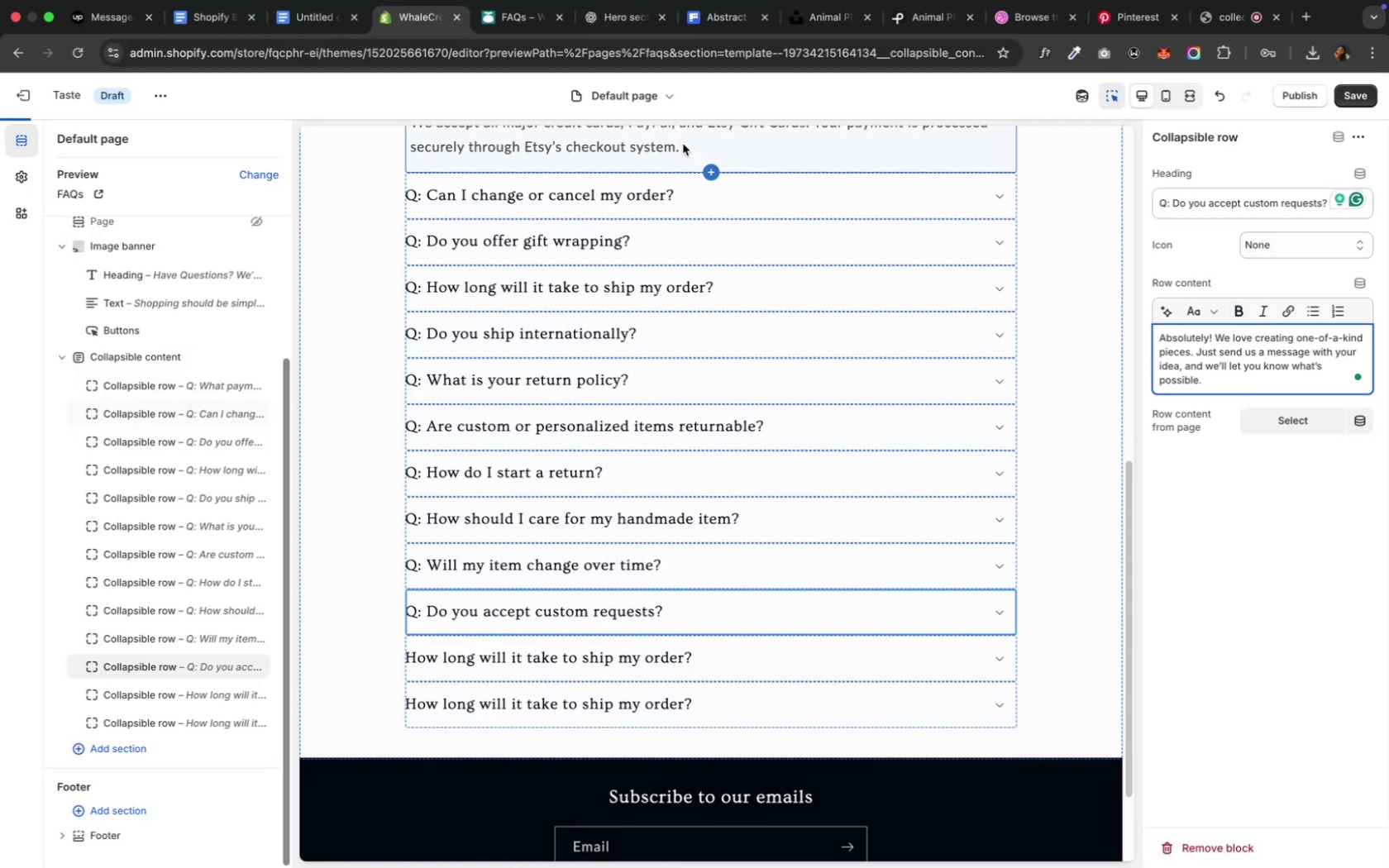 
left_click([601, 11])
 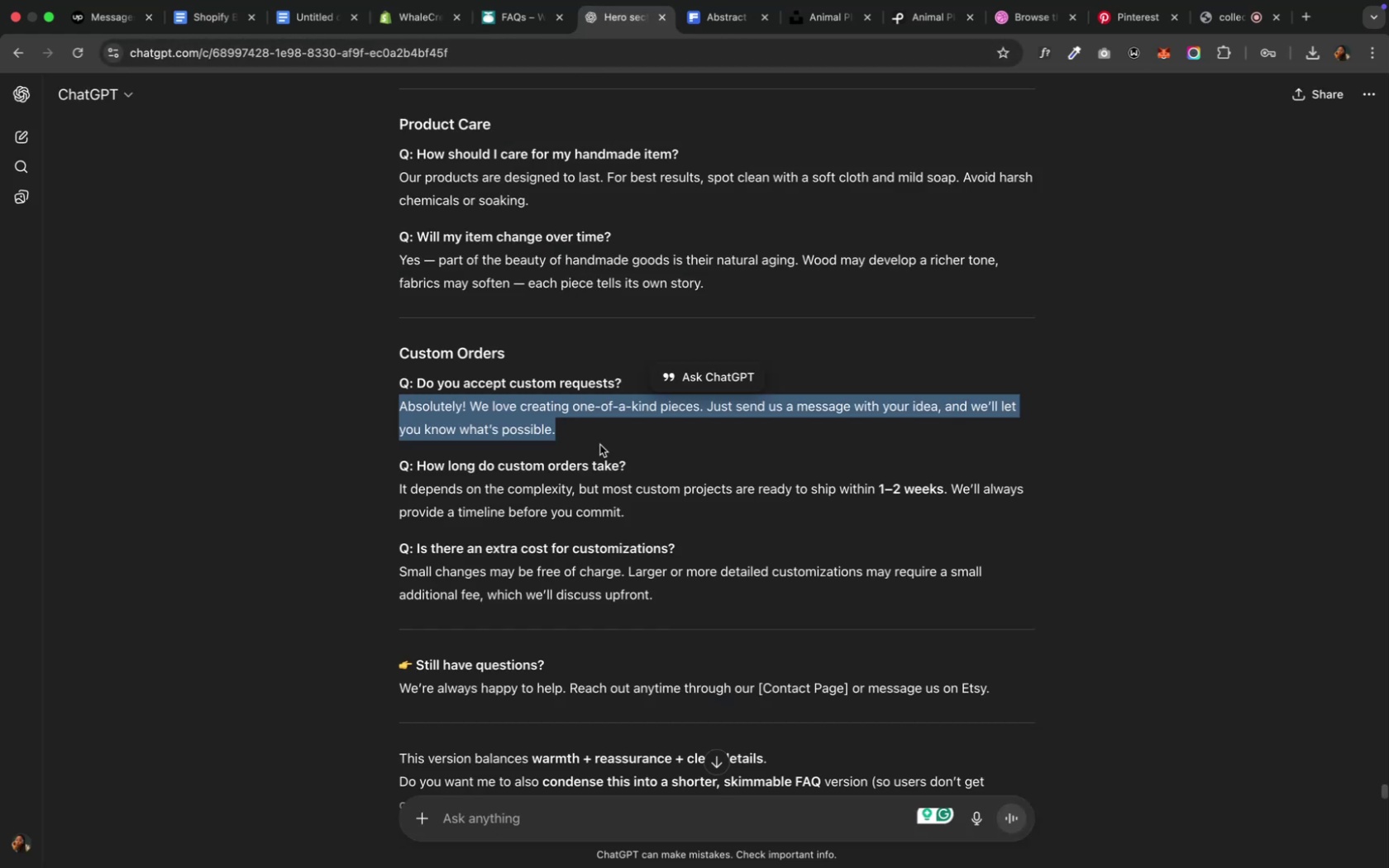 
left_click_drag(start_coordinate=[659, 468], to_coordinate=[360, 470])
 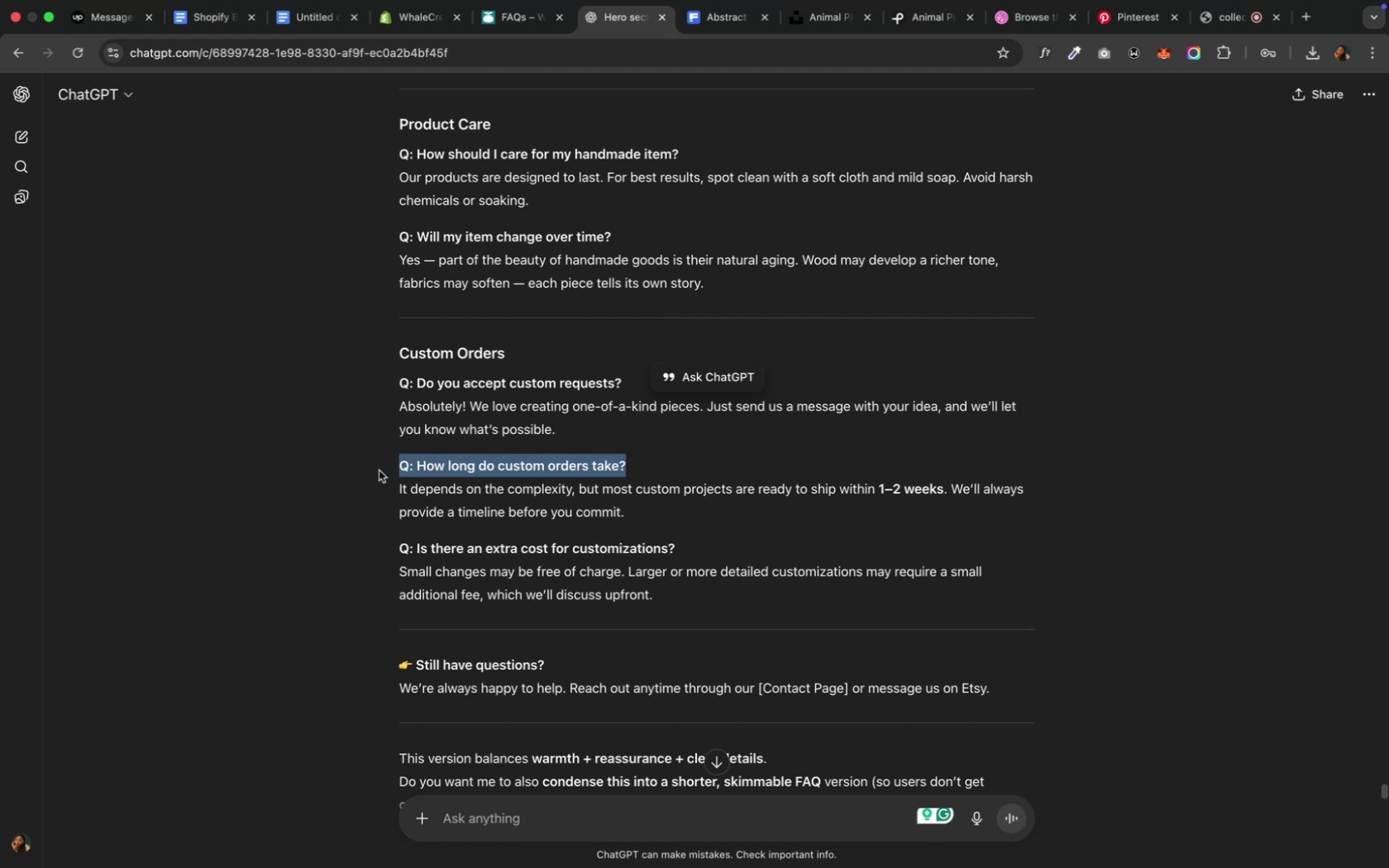 
key(Meta+C)
 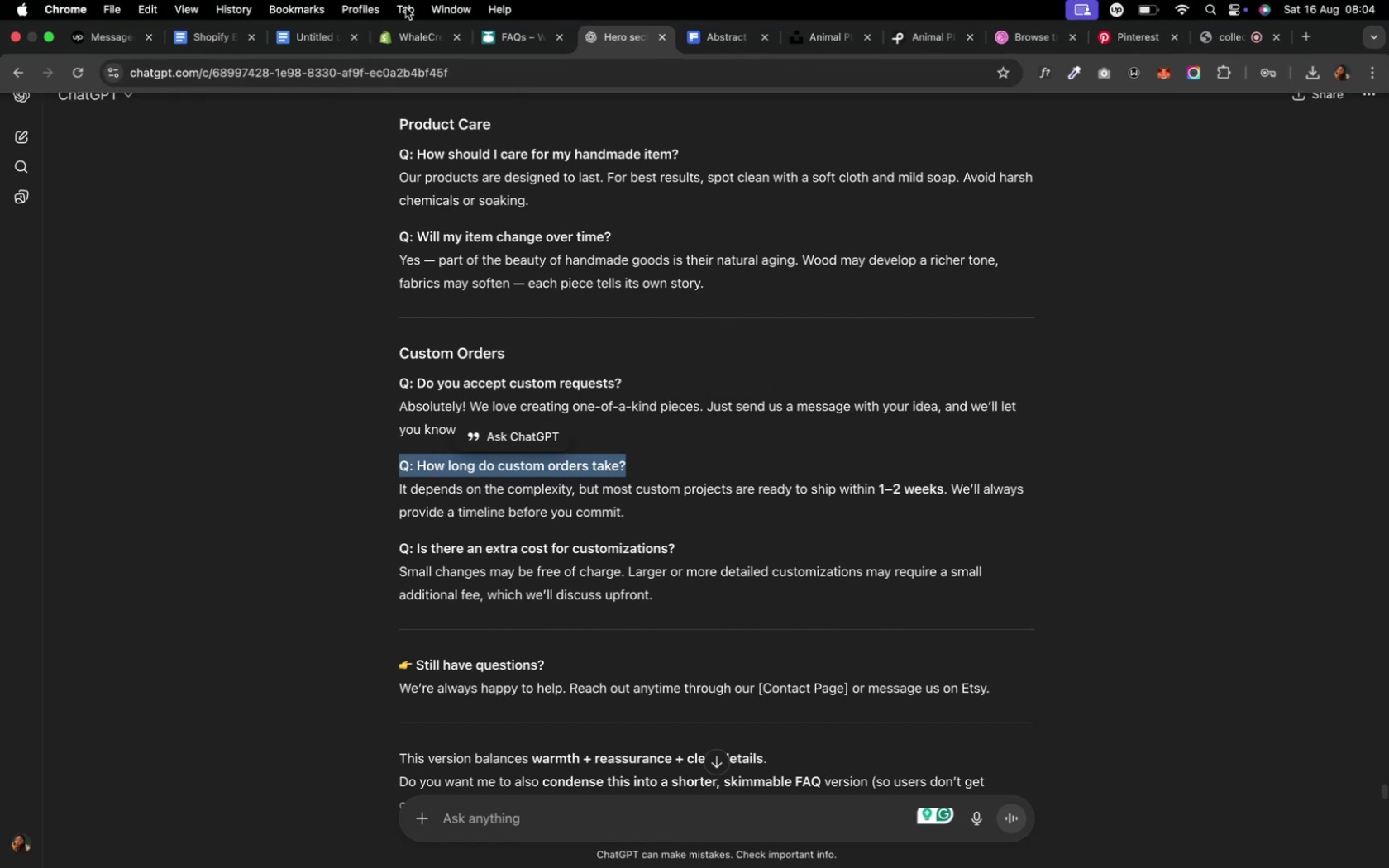 
left_click([408, 33])
 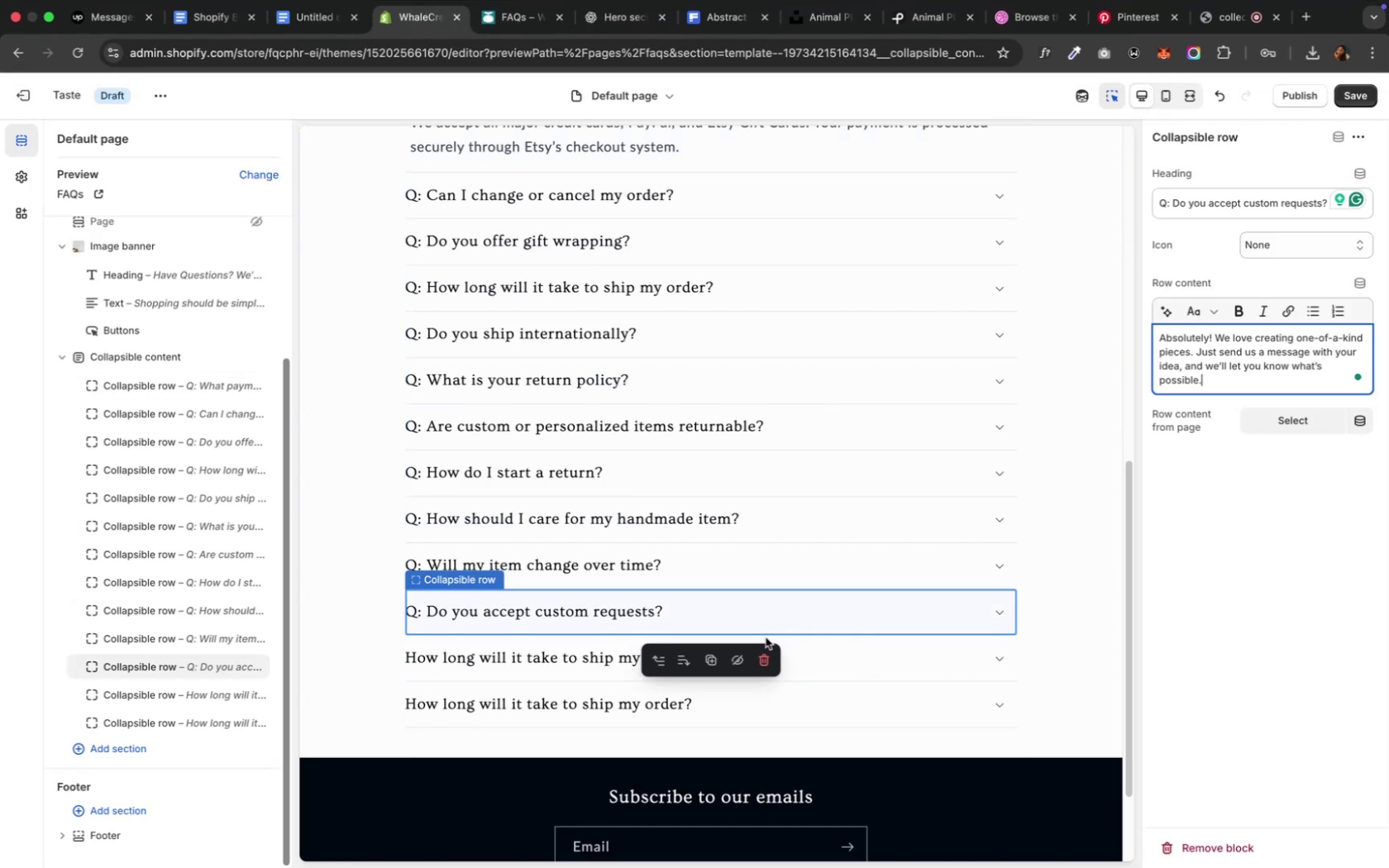 
left_click([833, 647])
 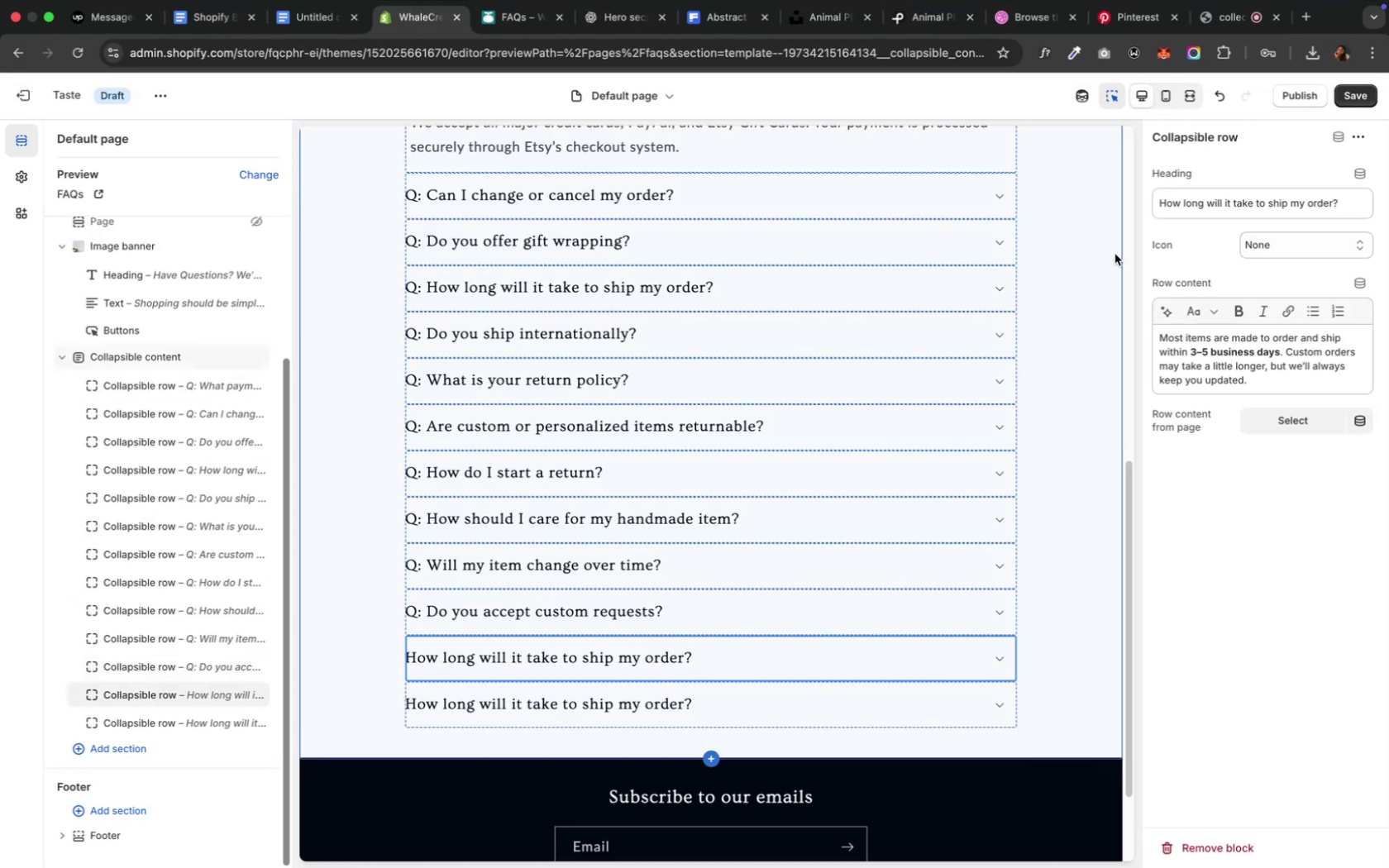 
left_click([1171, 201])
 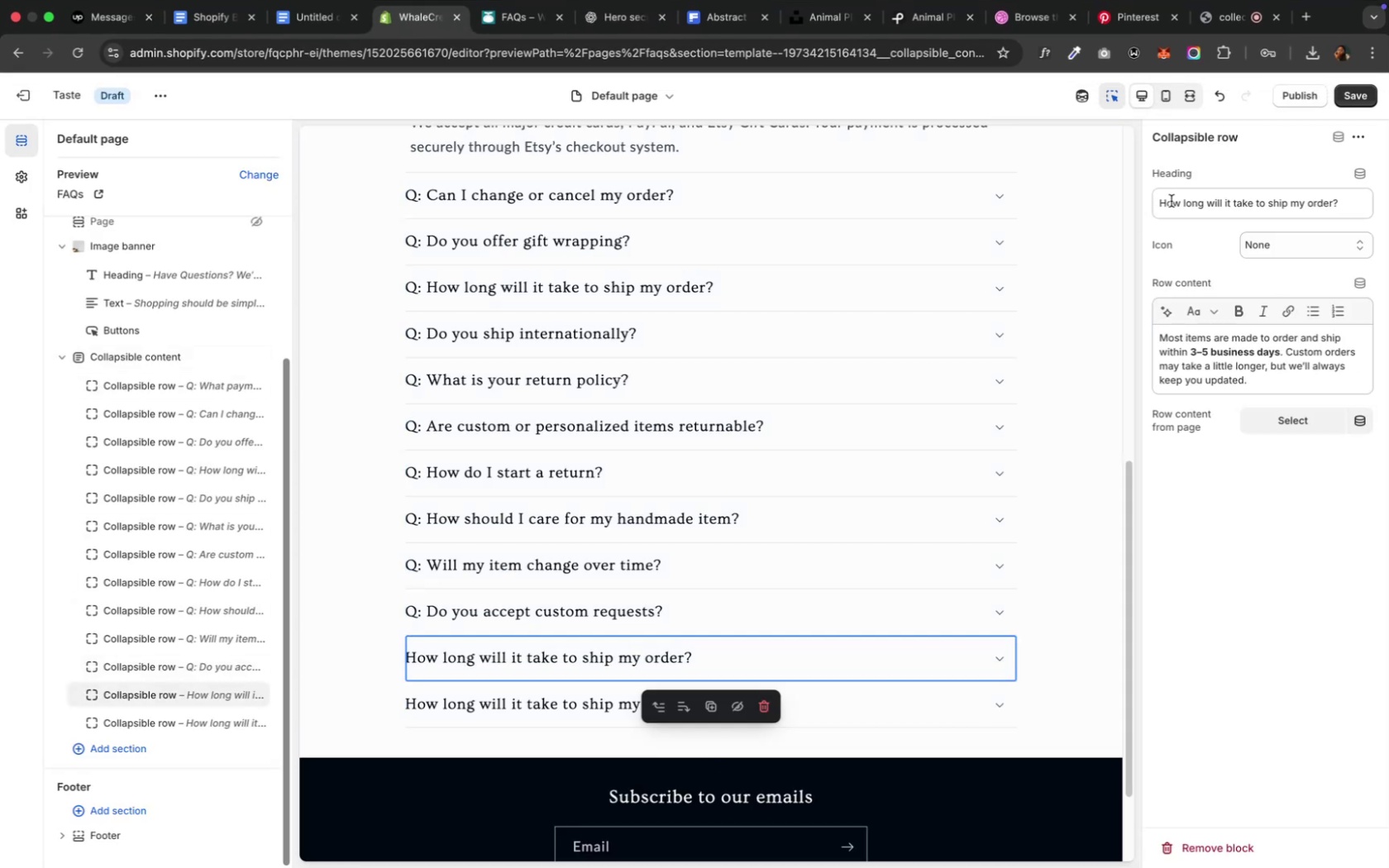 
key(Meta+A)
 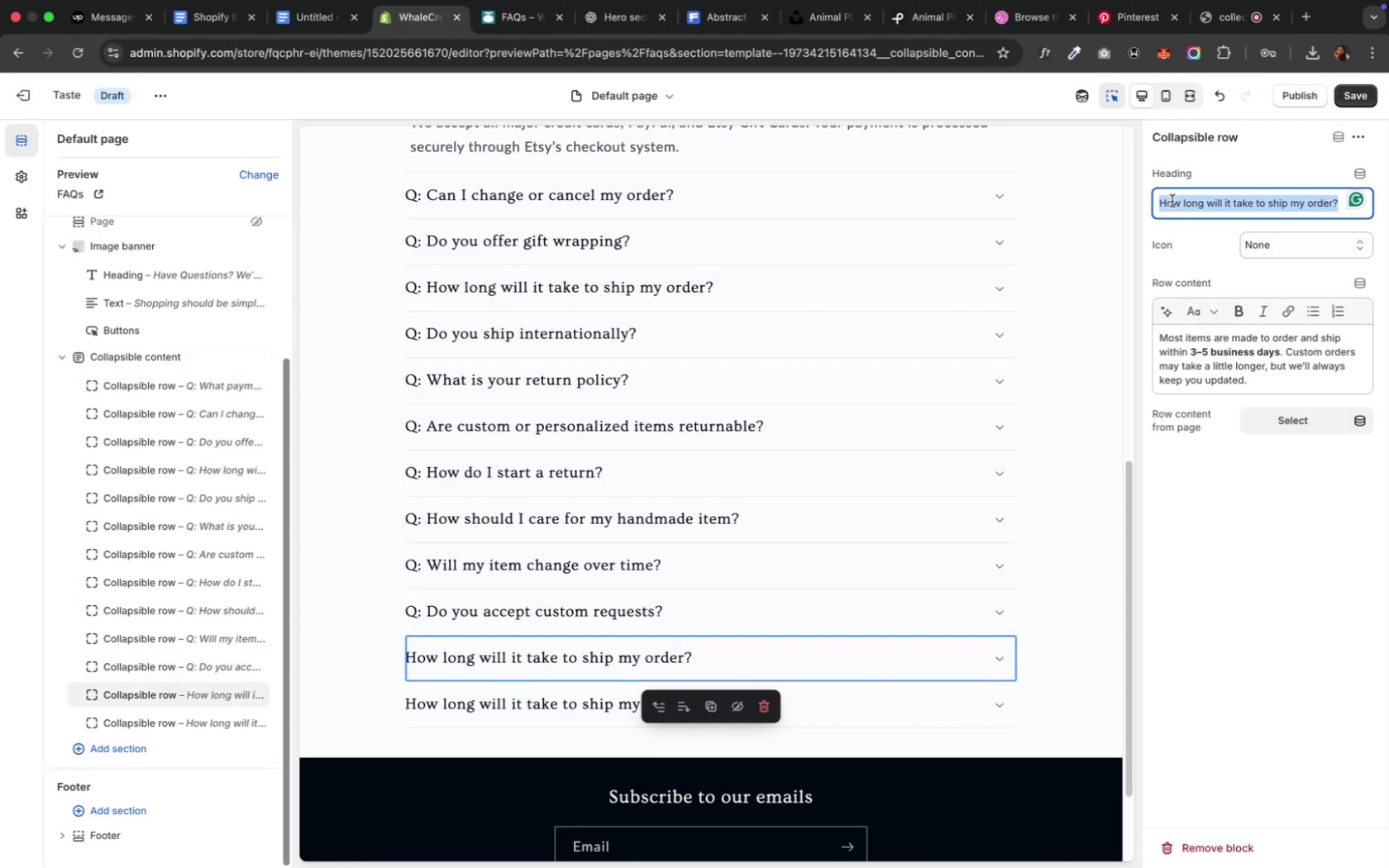 
key(Meta+V)
 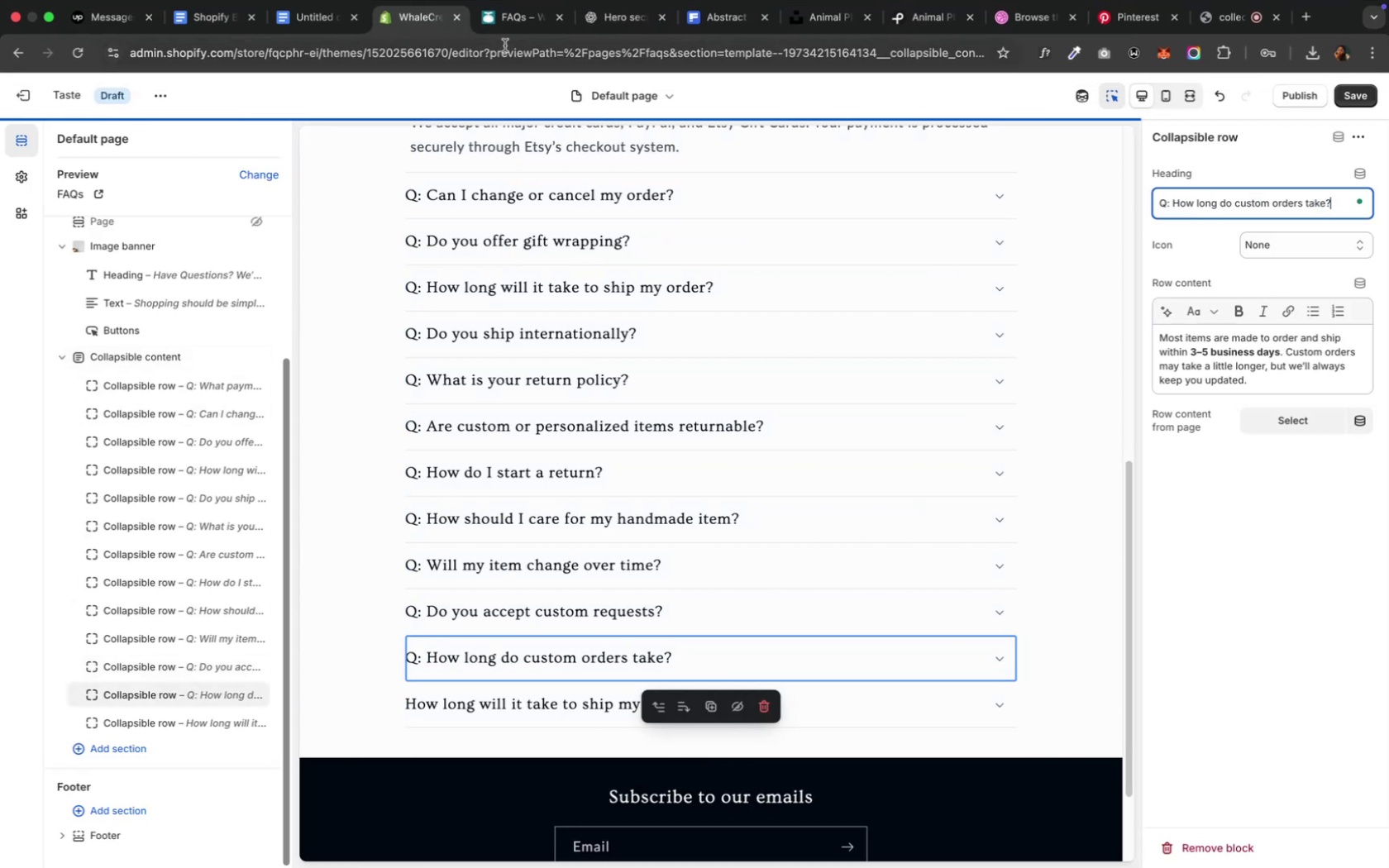 
left_click([597, 20])
 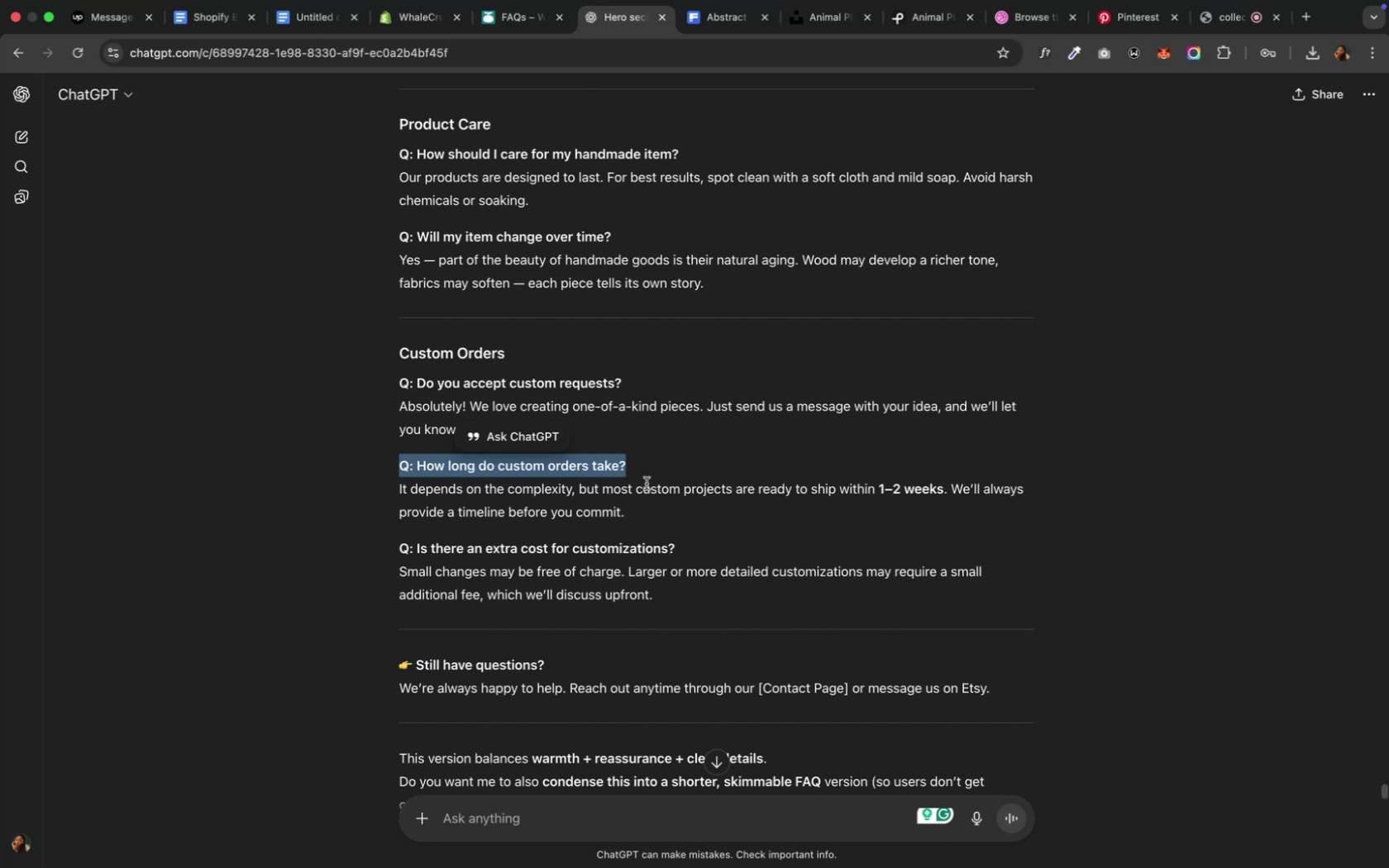 
left_click_drag(start_coordinate=[663, 522], to_coordinate=[380, 497])
 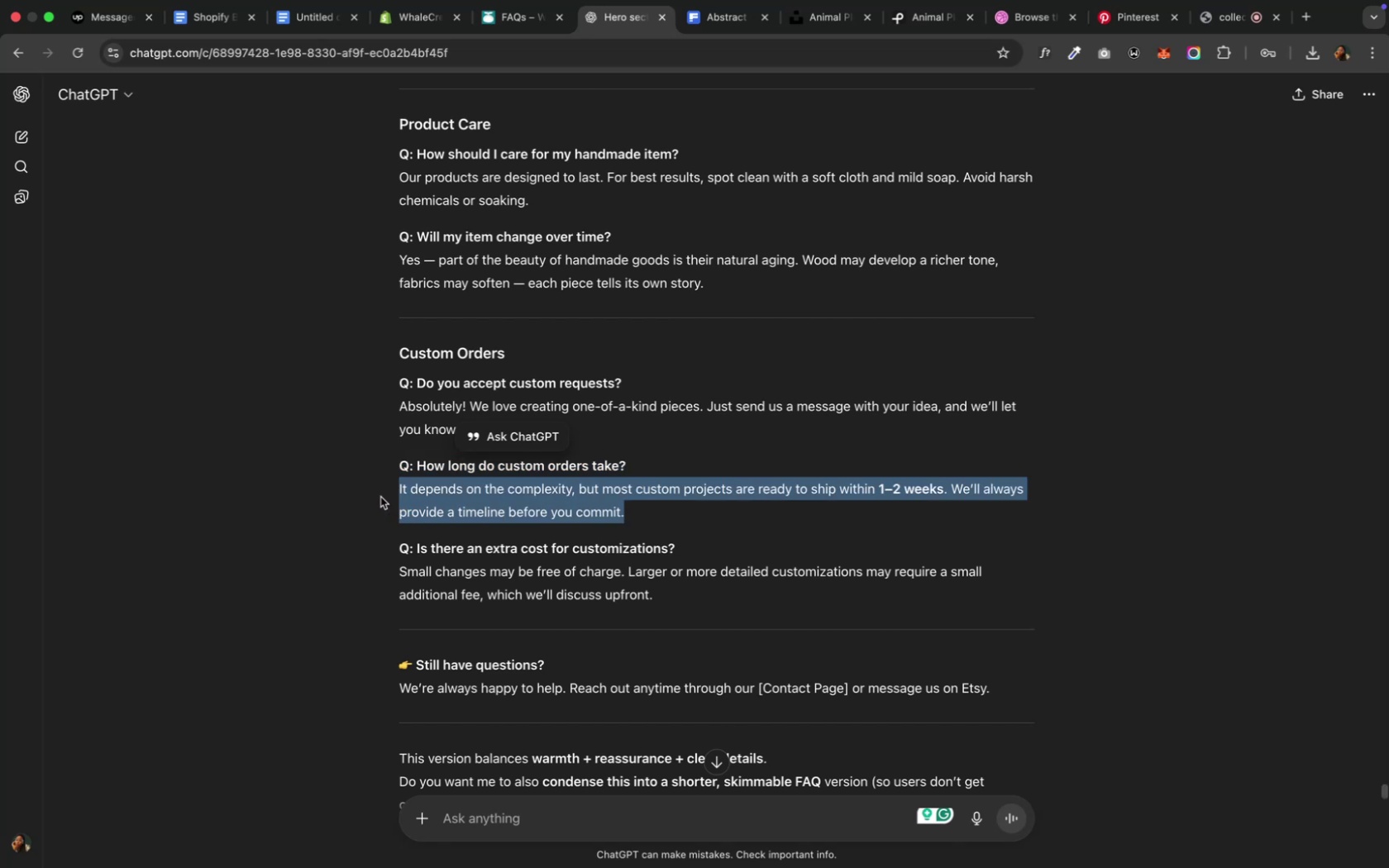 
key(Meta+C)
 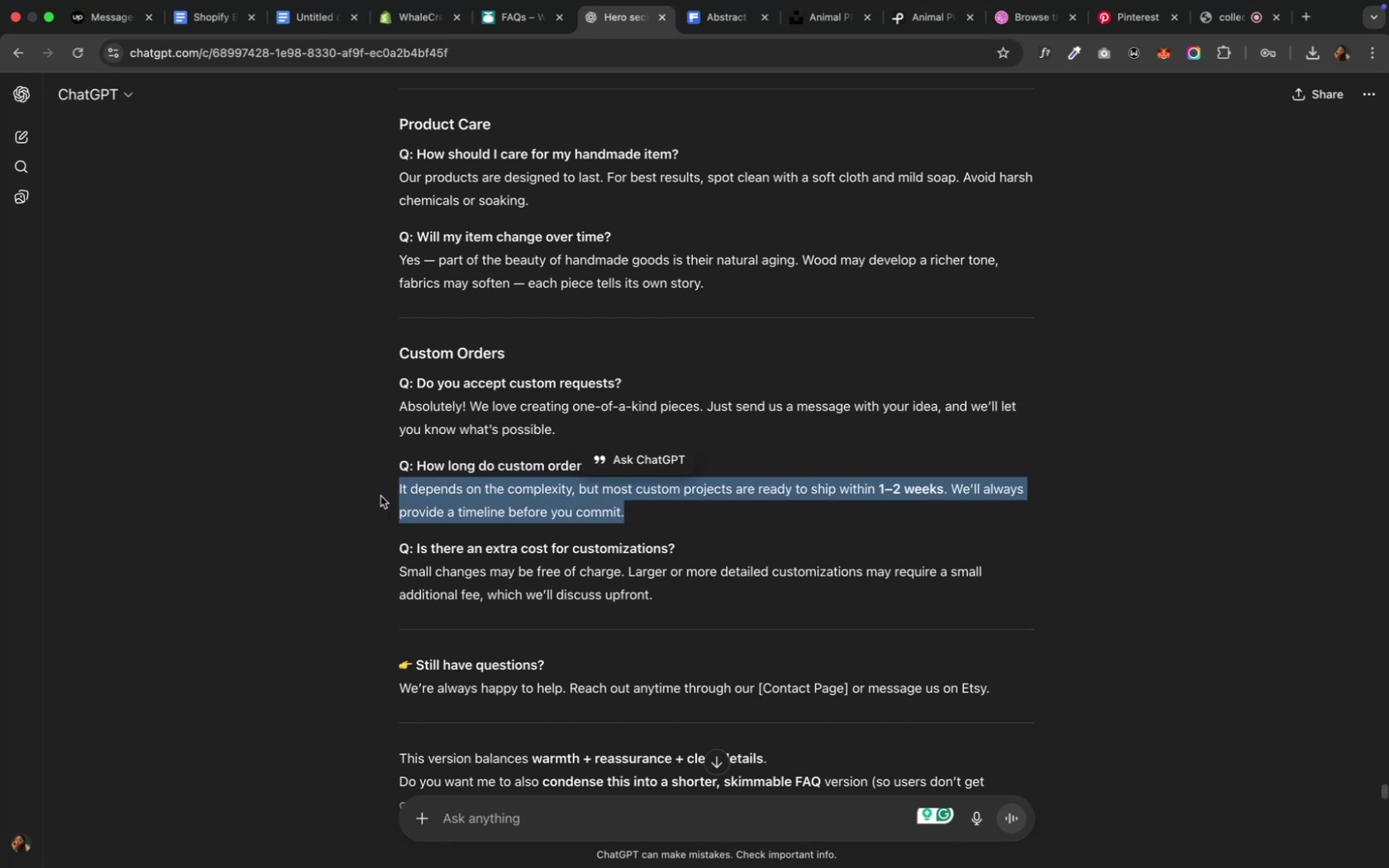 
key(Meta+C)
 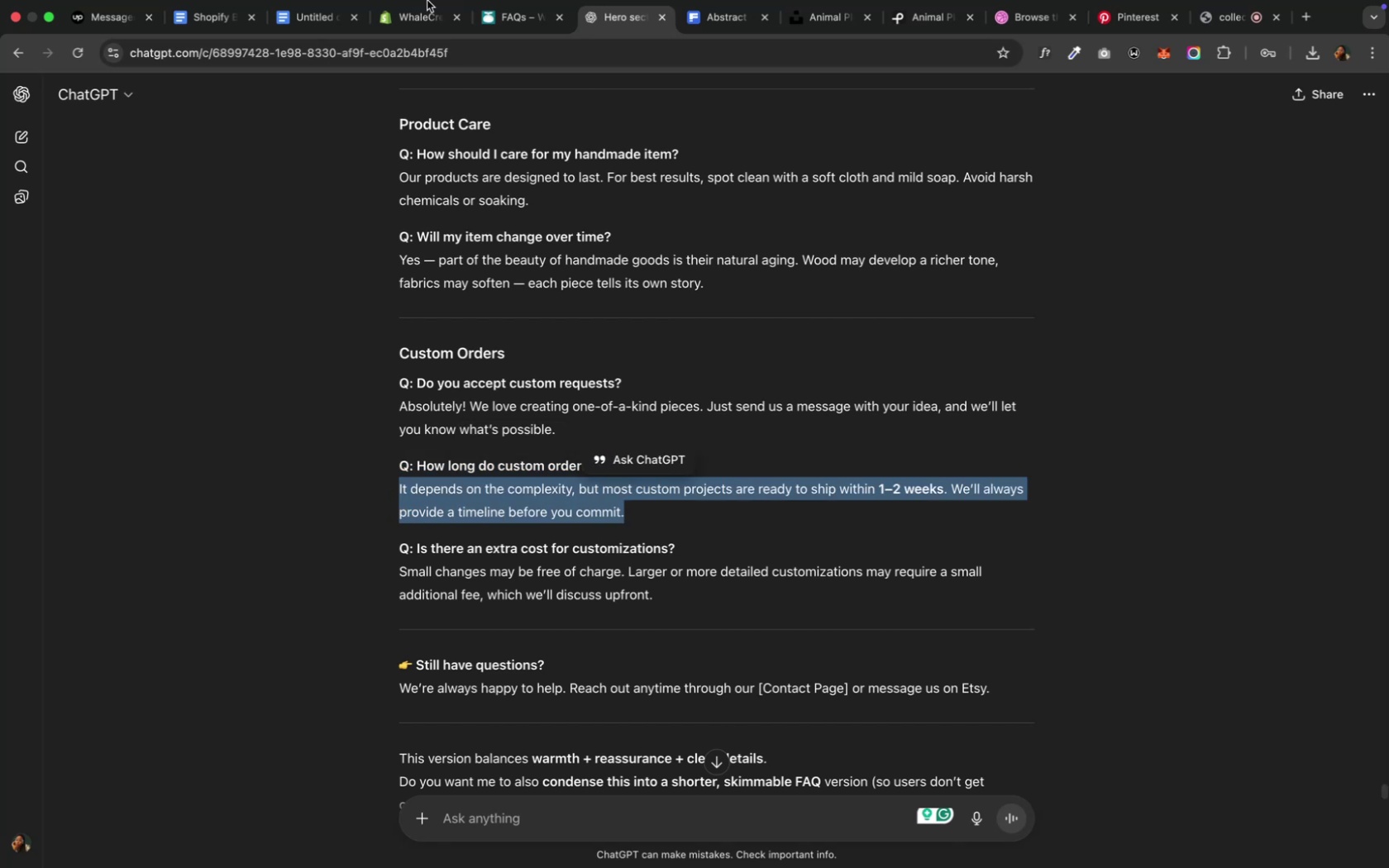 
left_click([391, 12])
 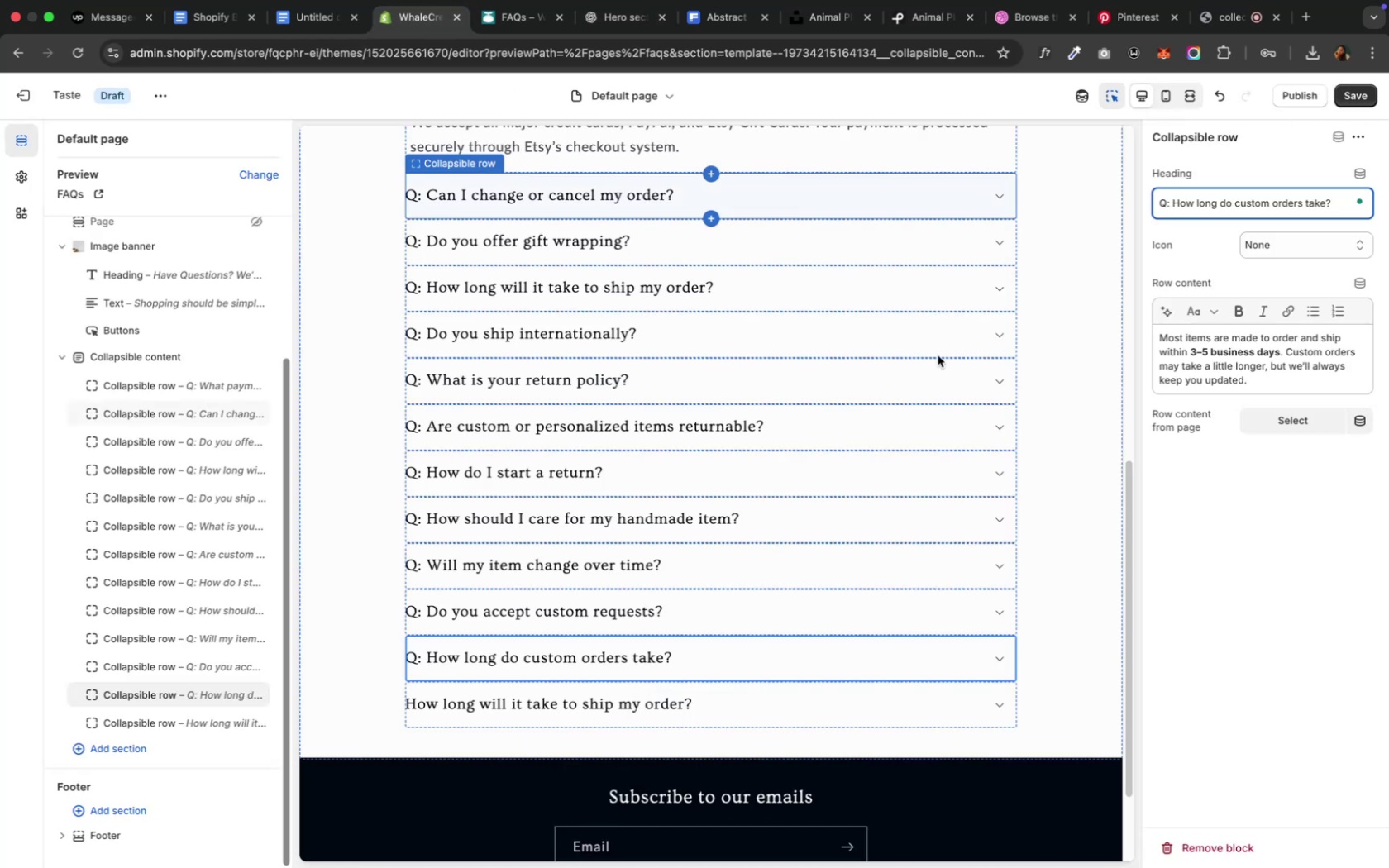 
left_click([1189, 370])
 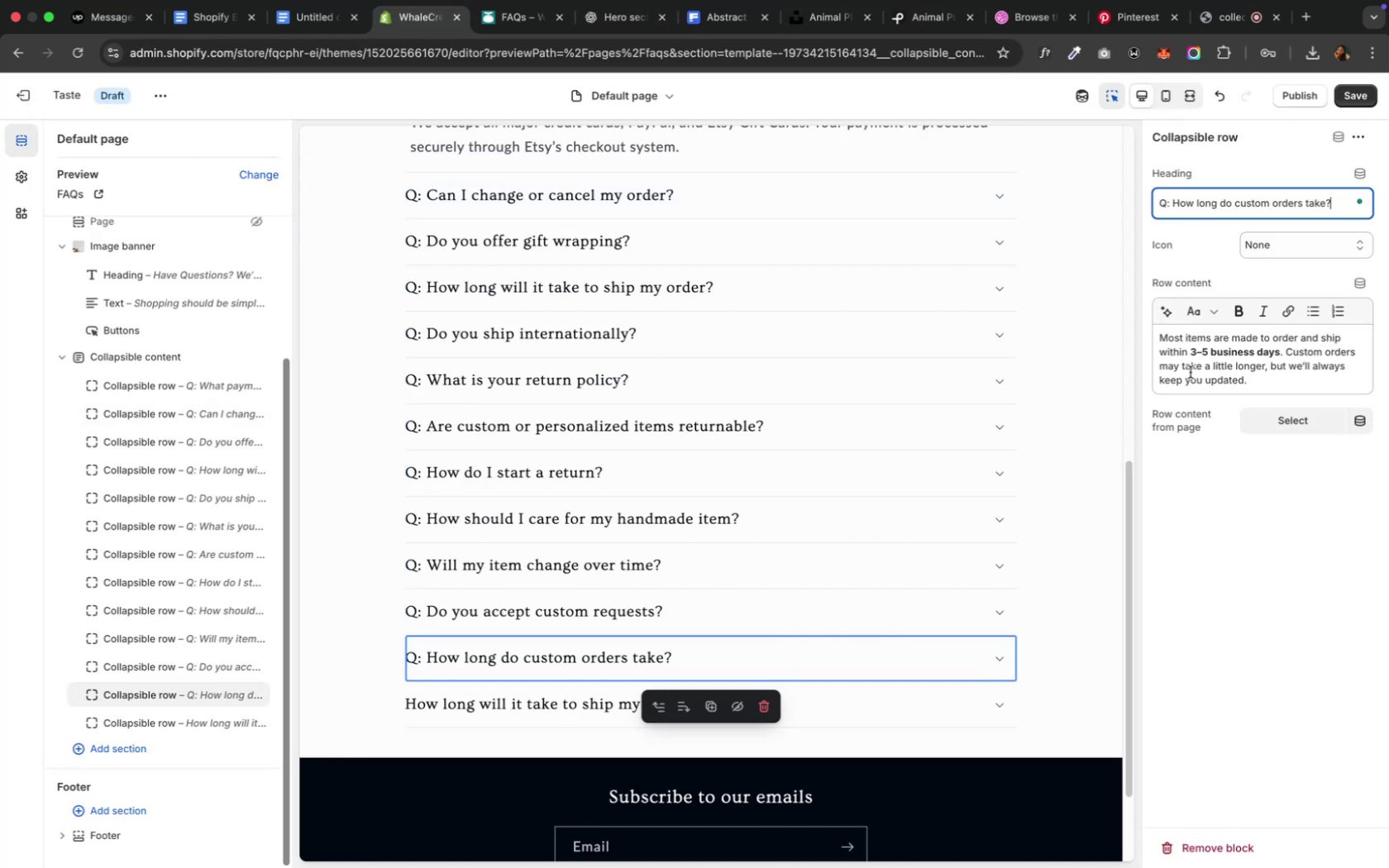 
key(Meta+A)
 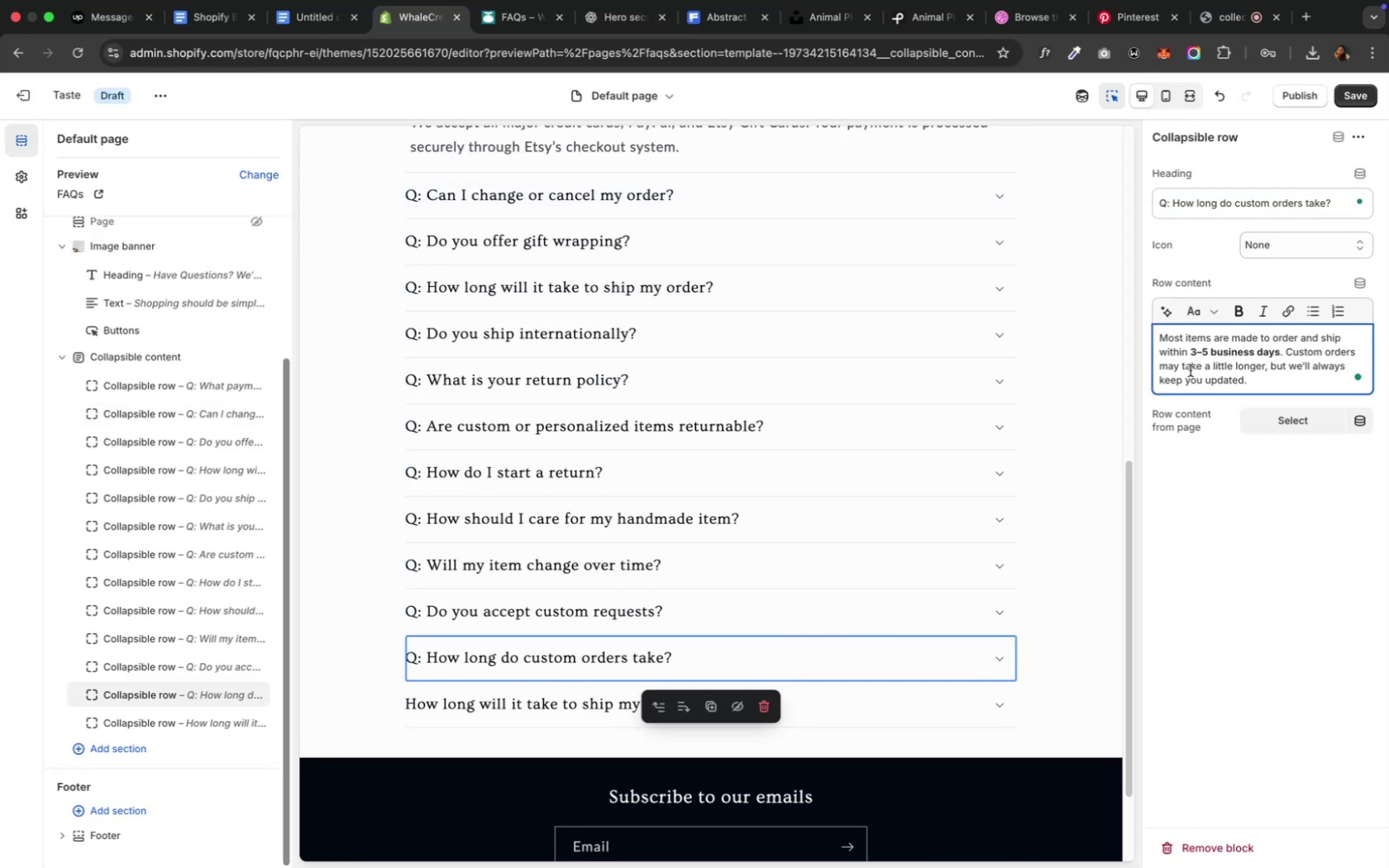 
key(Meta+V)
 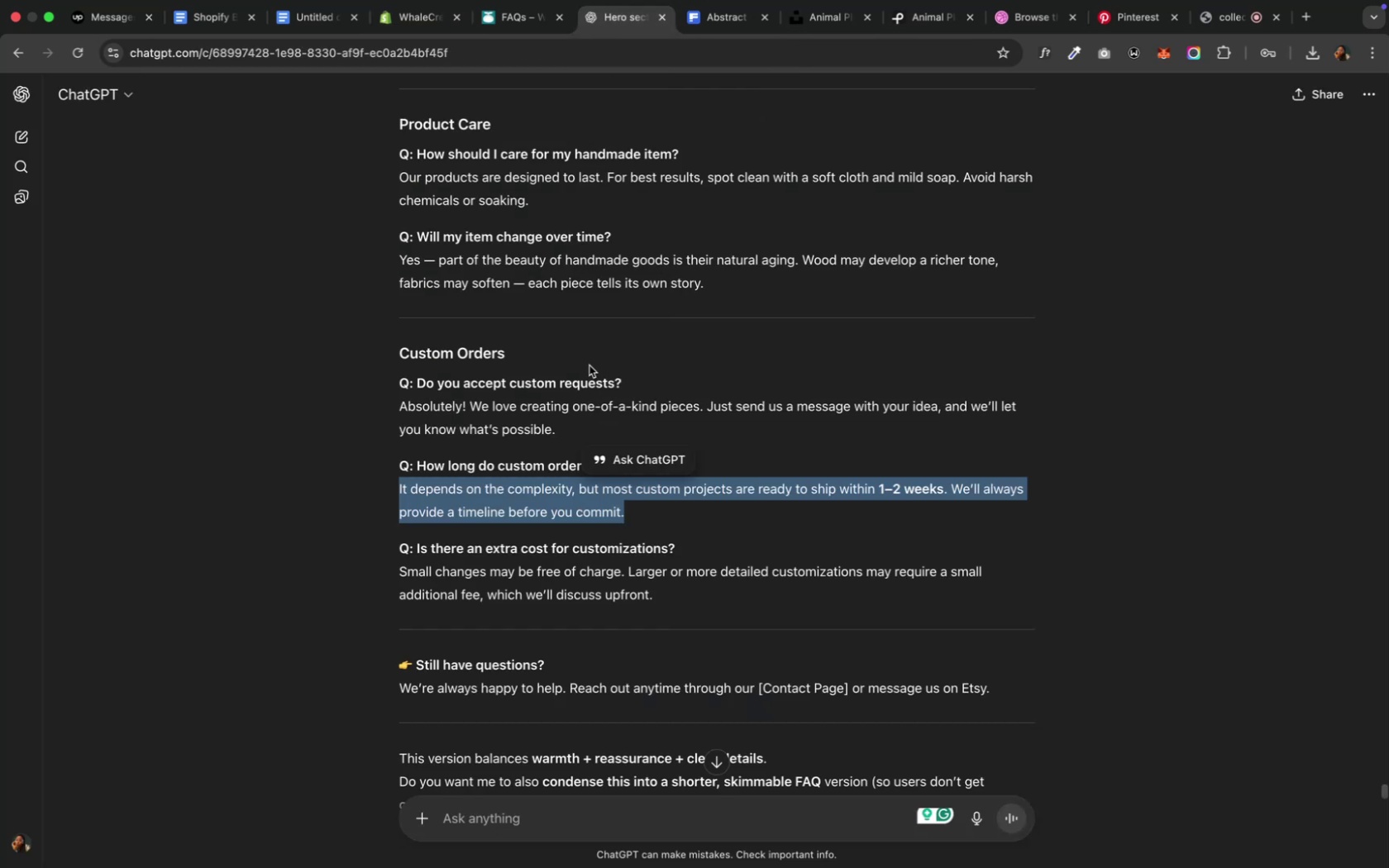 
left_click_drag(start_coordinate=[694, 542], to_coordinate=[367, 552])
 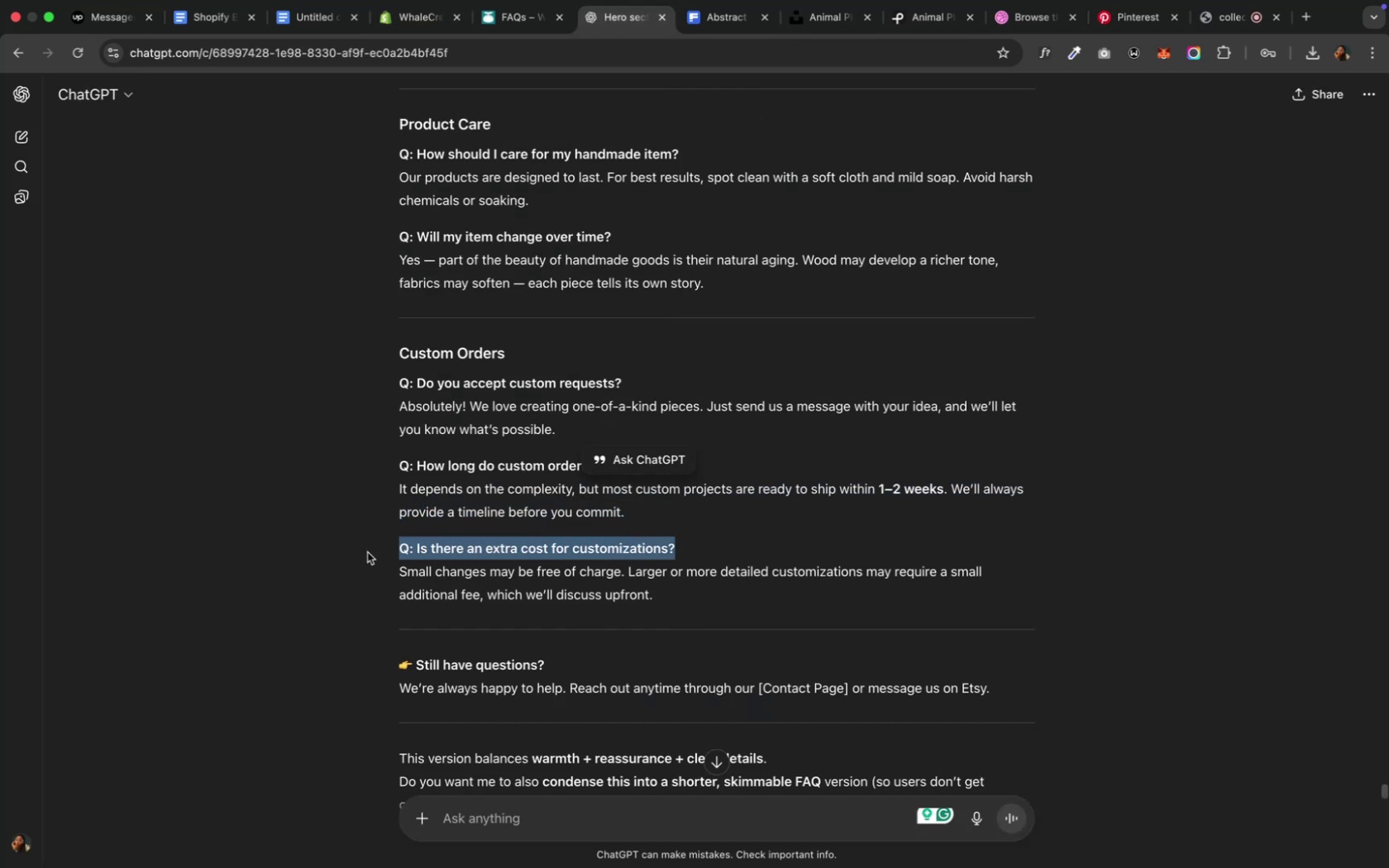 
key(Meta+C)
 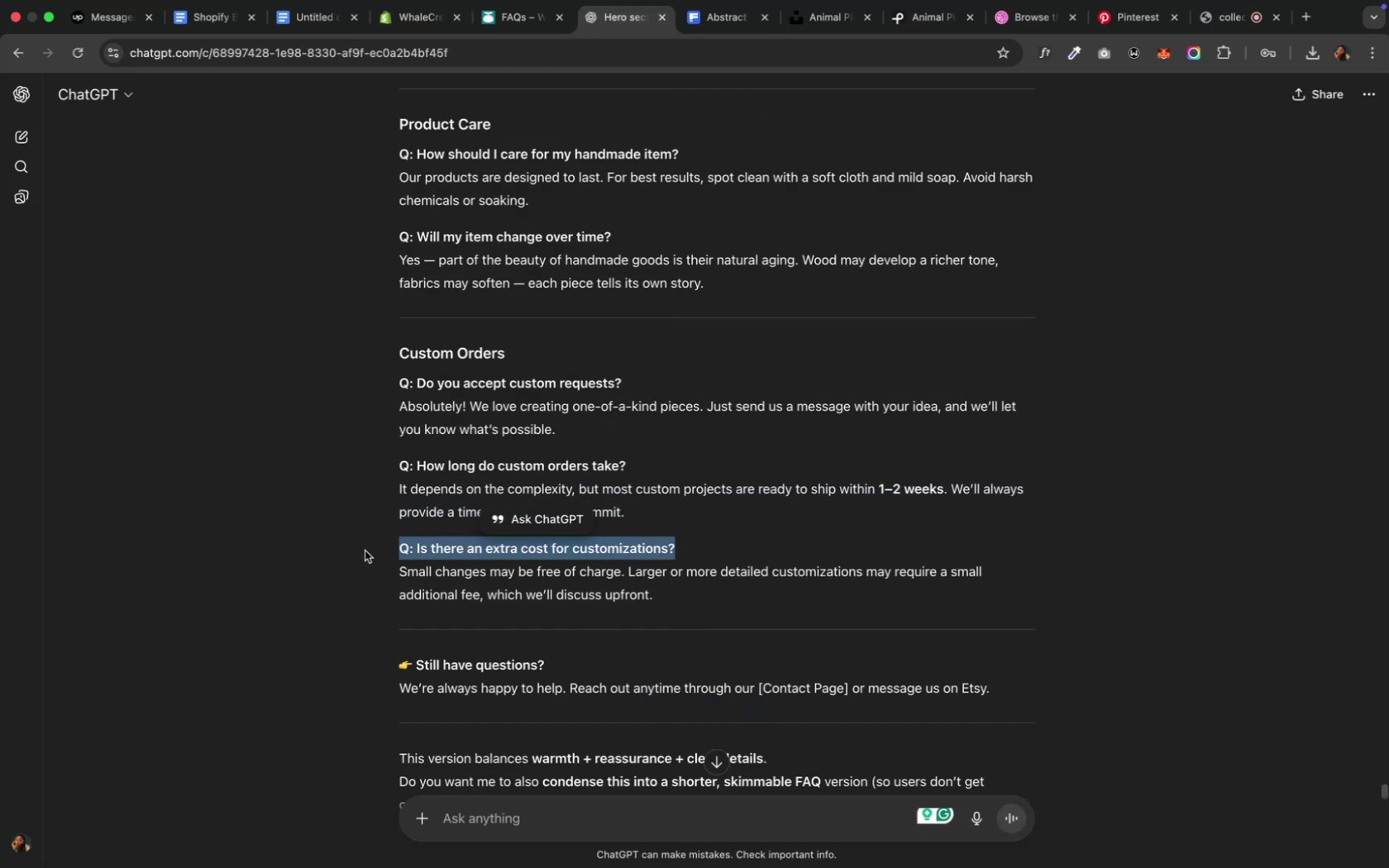 
key(Meta+C)
 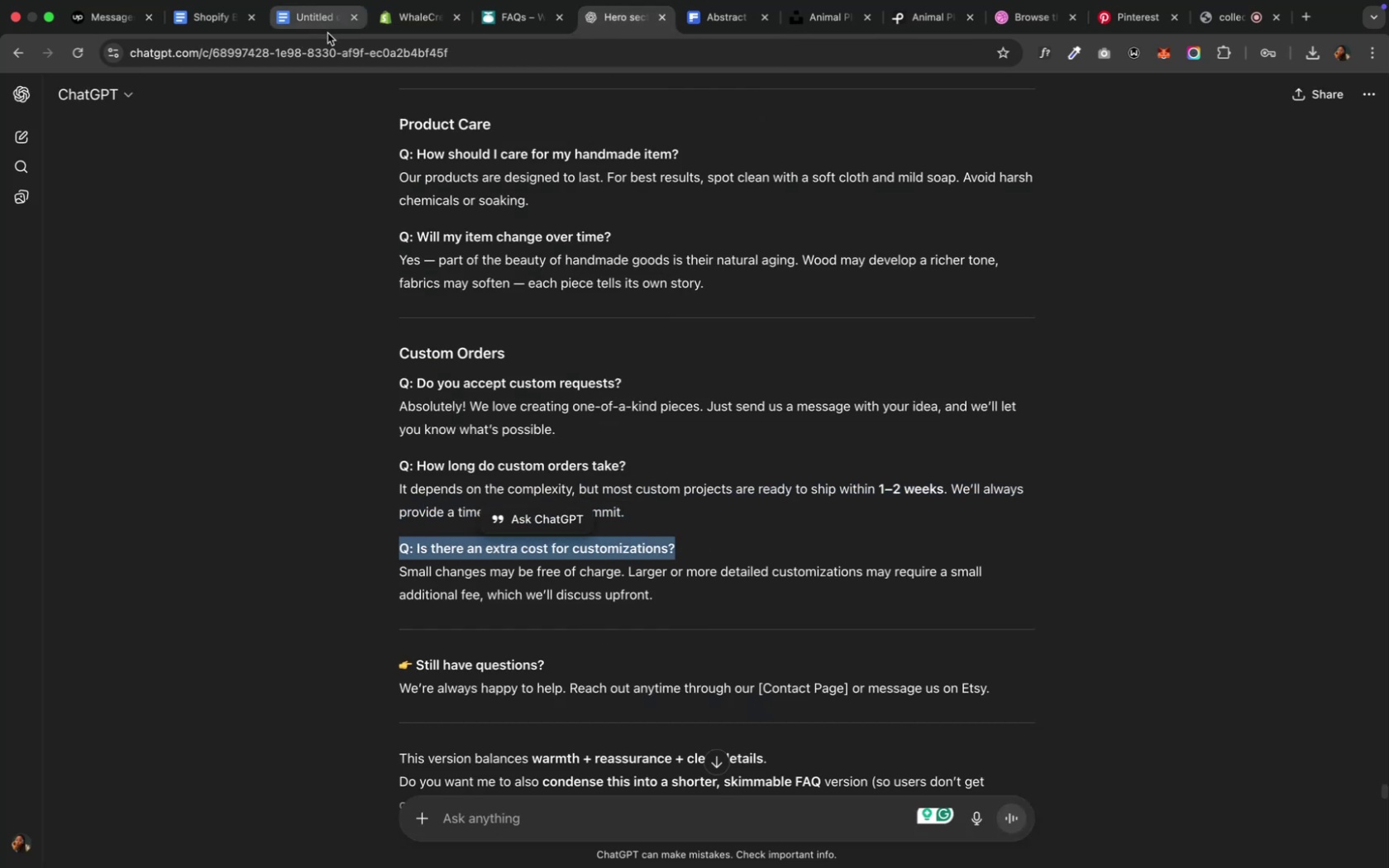 
left_click([424, 23])
 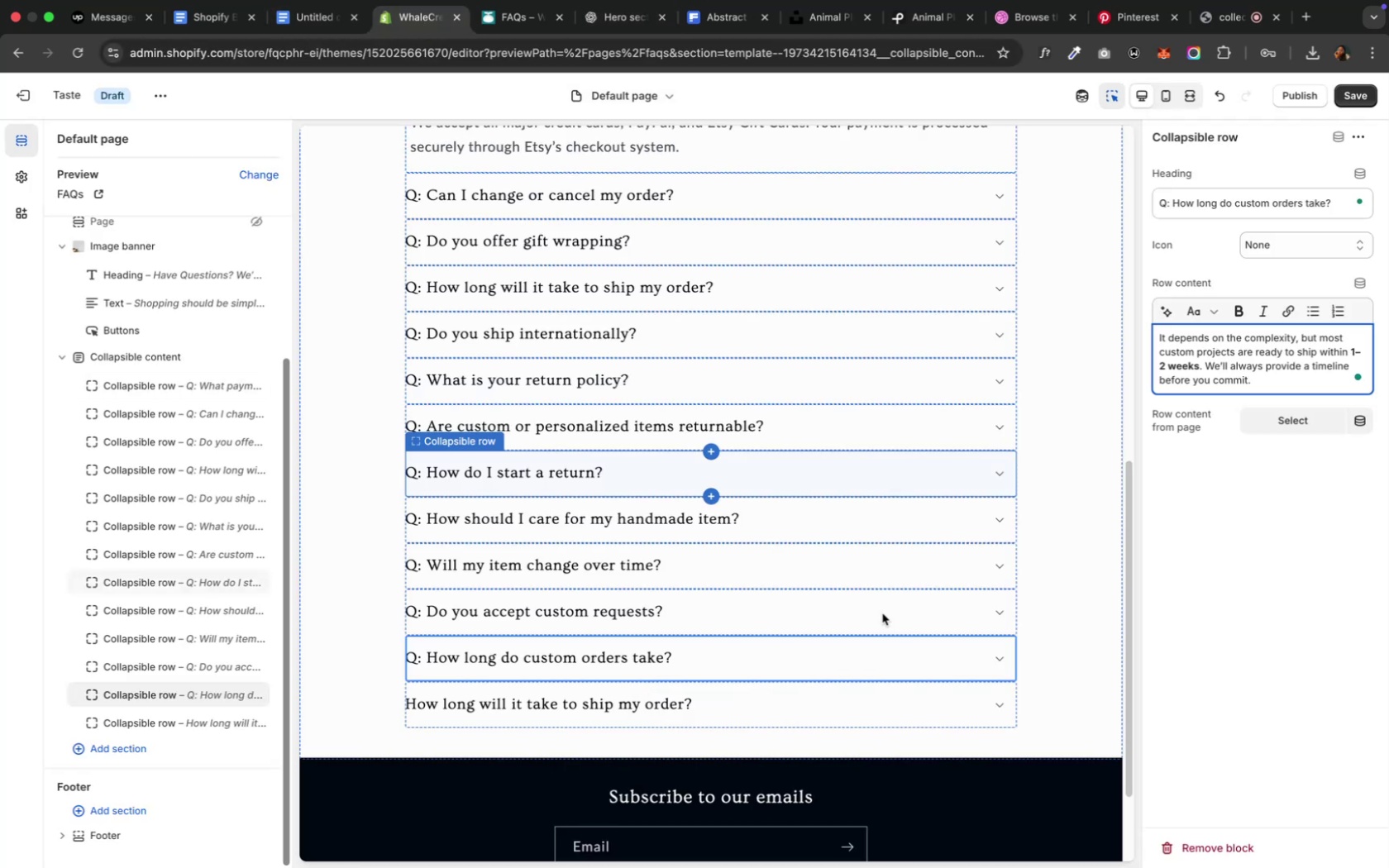 
left_click([944, 699])
 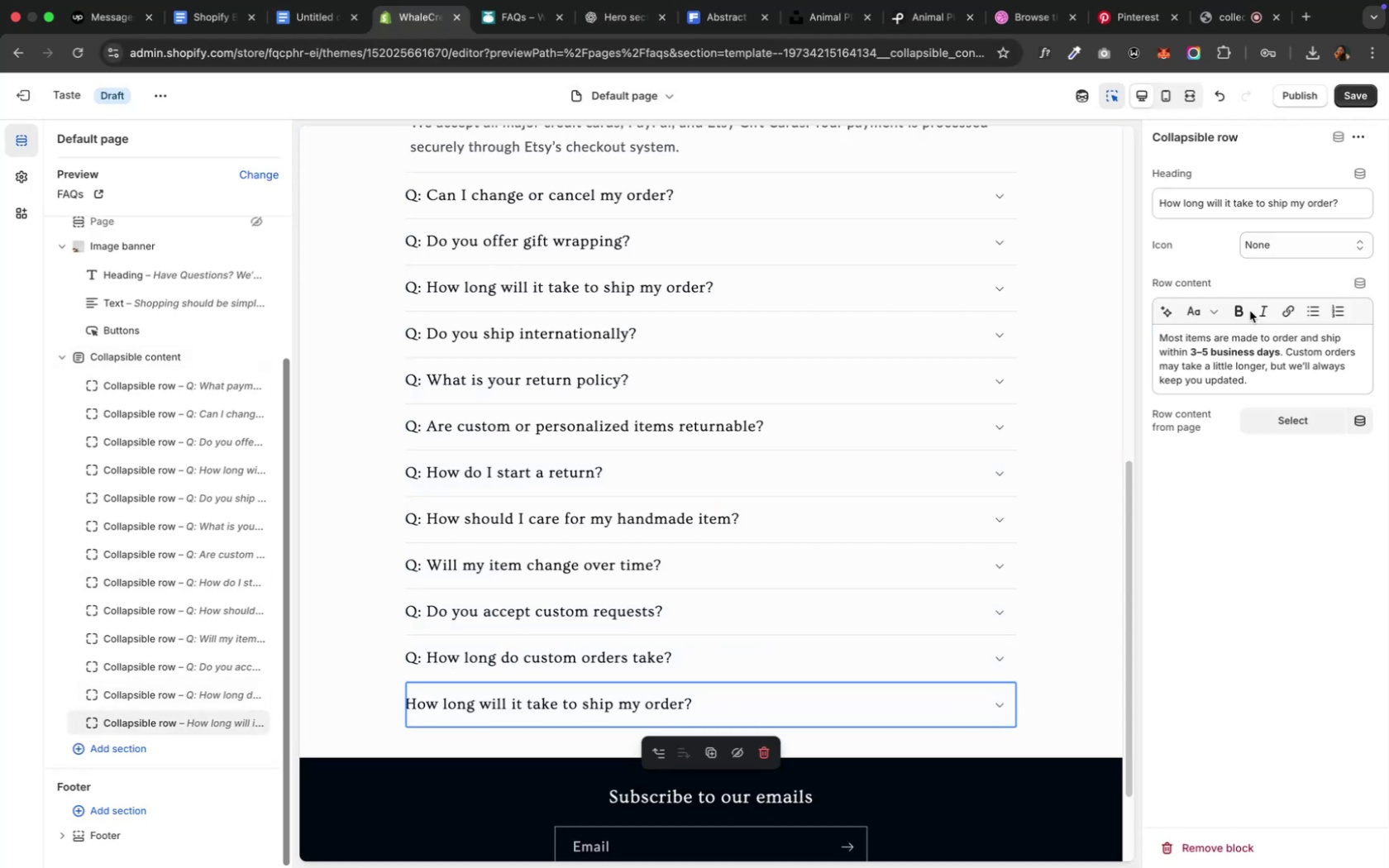 
left_click([1217, 206])
 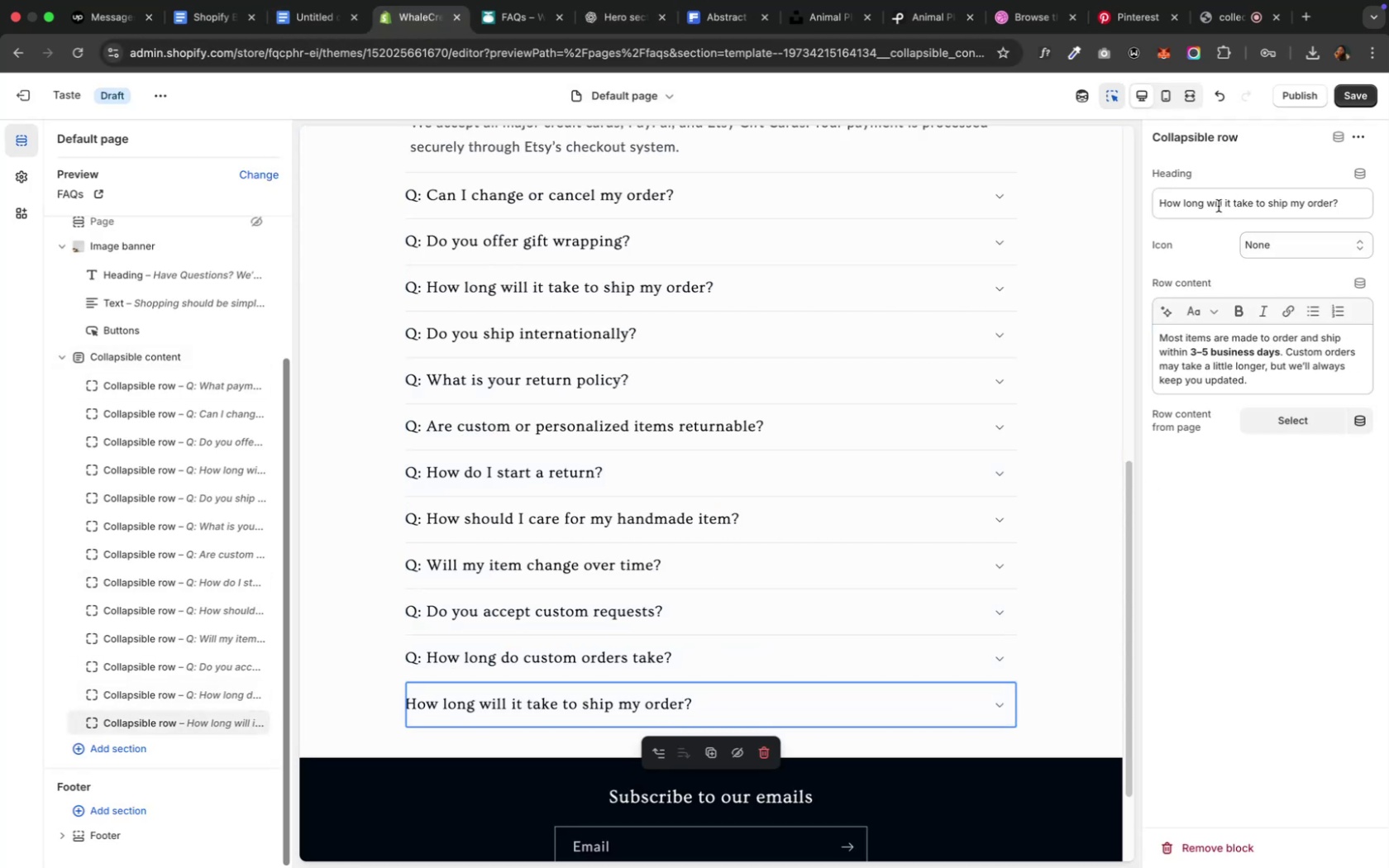 
key(Meta+A)
 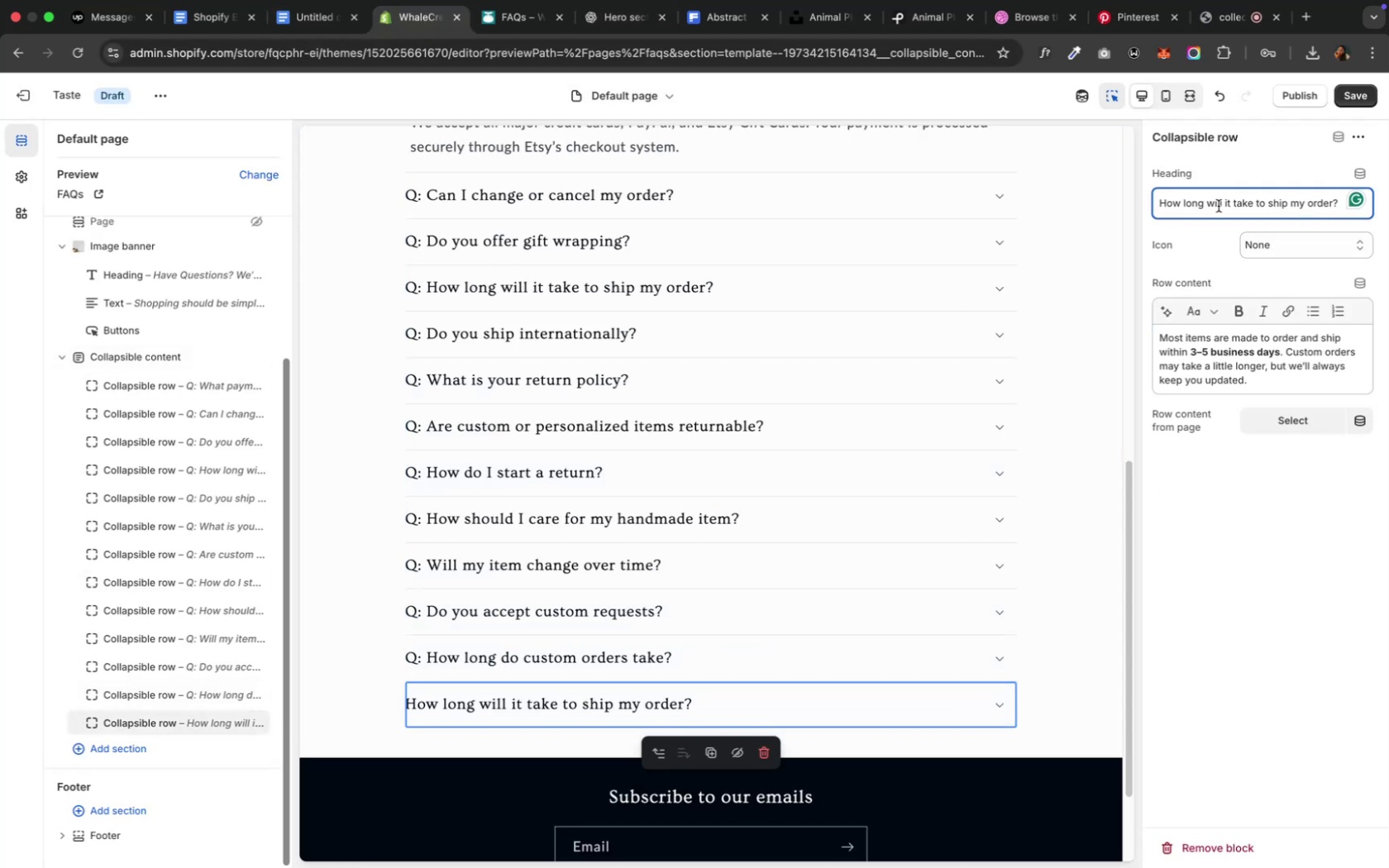 
key(Meta+V)
 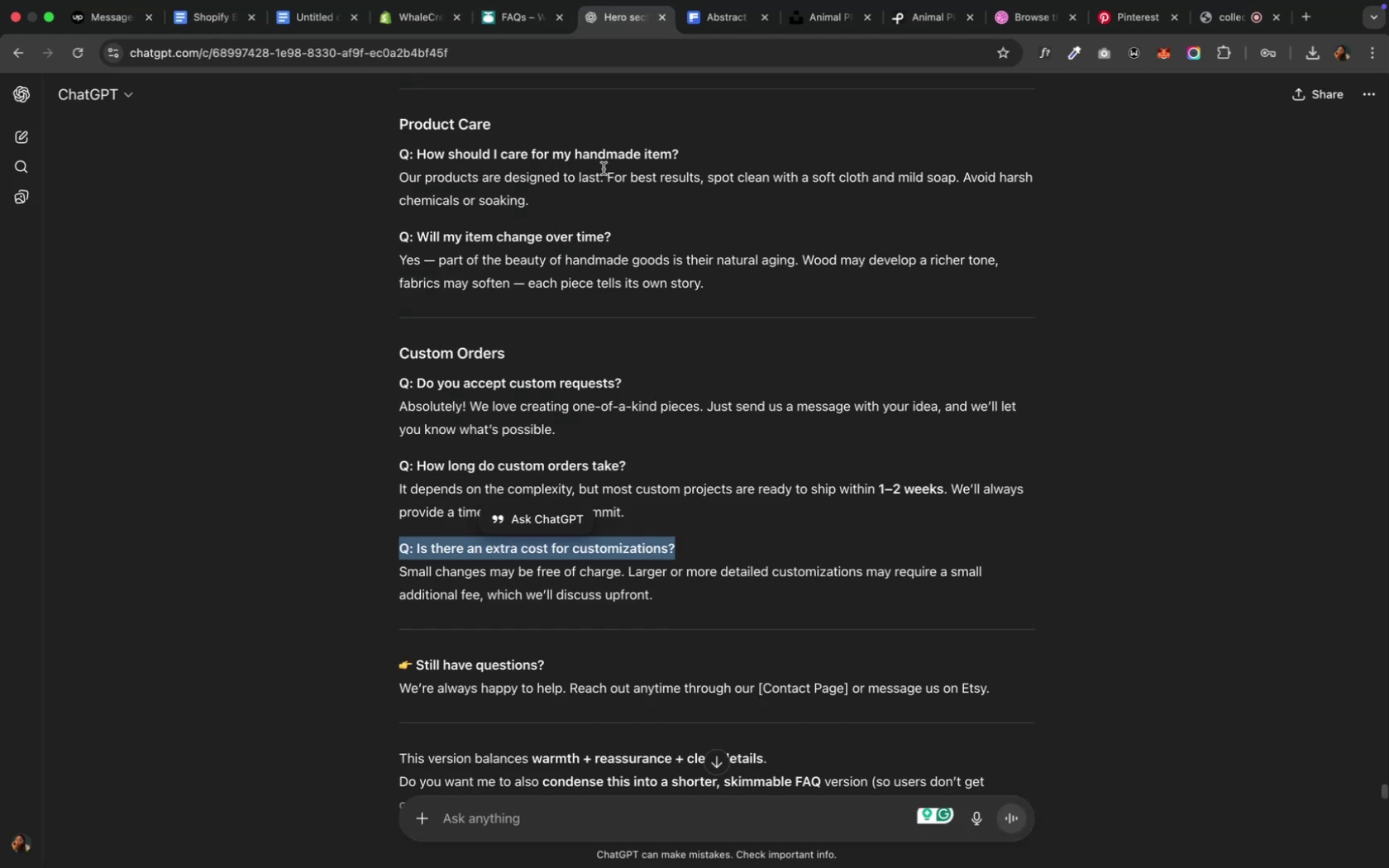 
left_click_drag(start_coordinate=[658, 602], to_coordinate=[371, 579])
 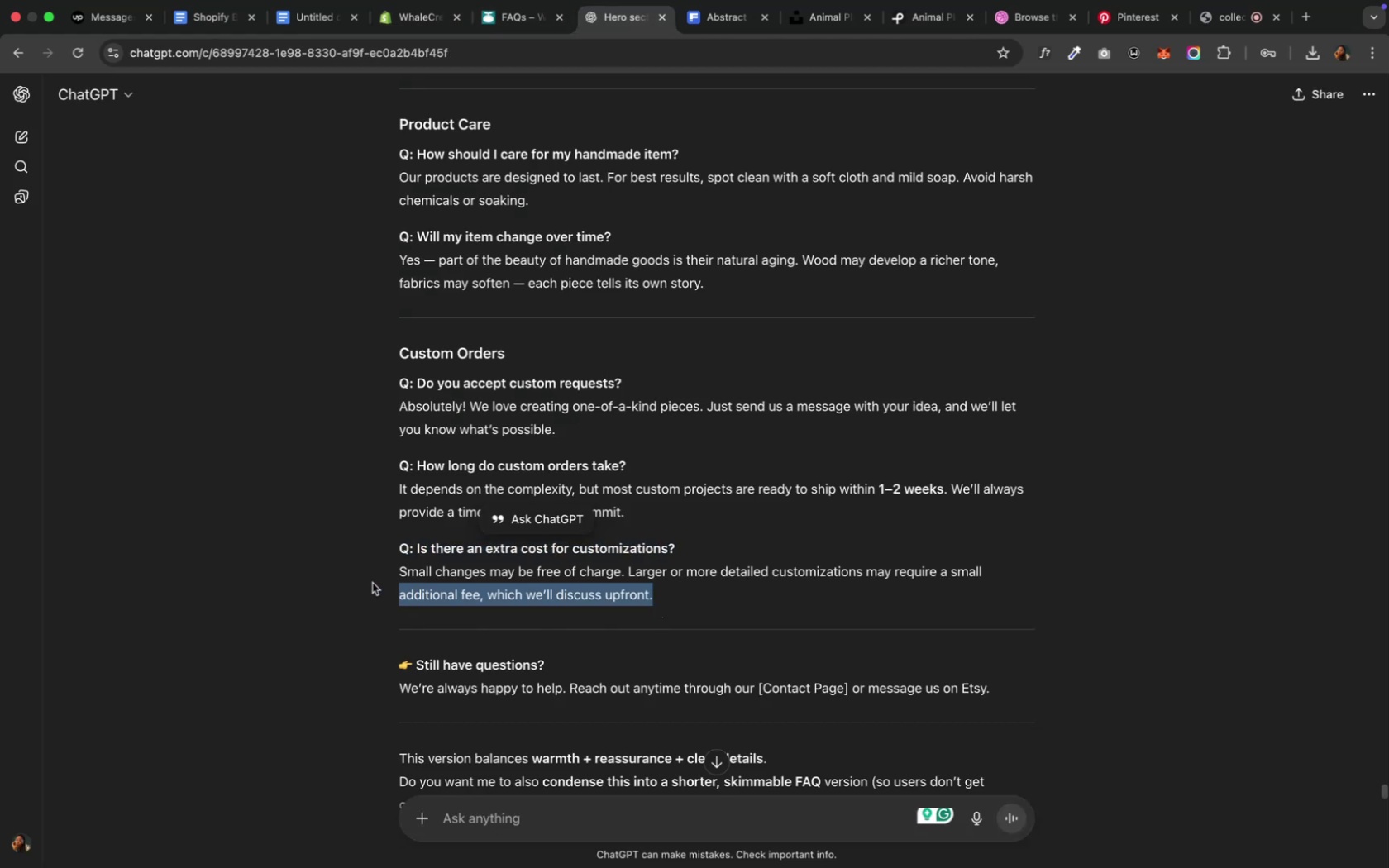 
key(Meta+C)
 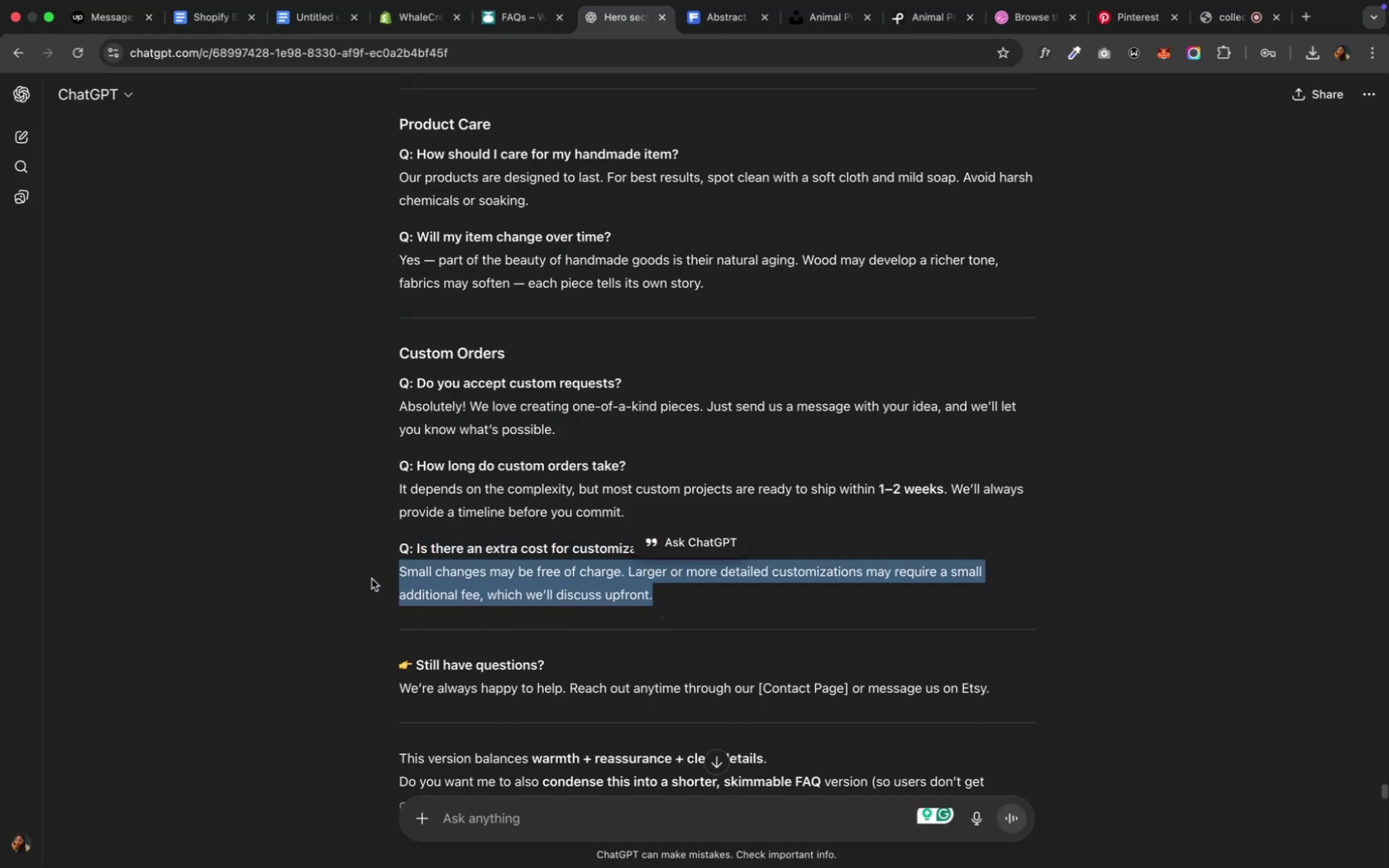 
key(Meta+C)
 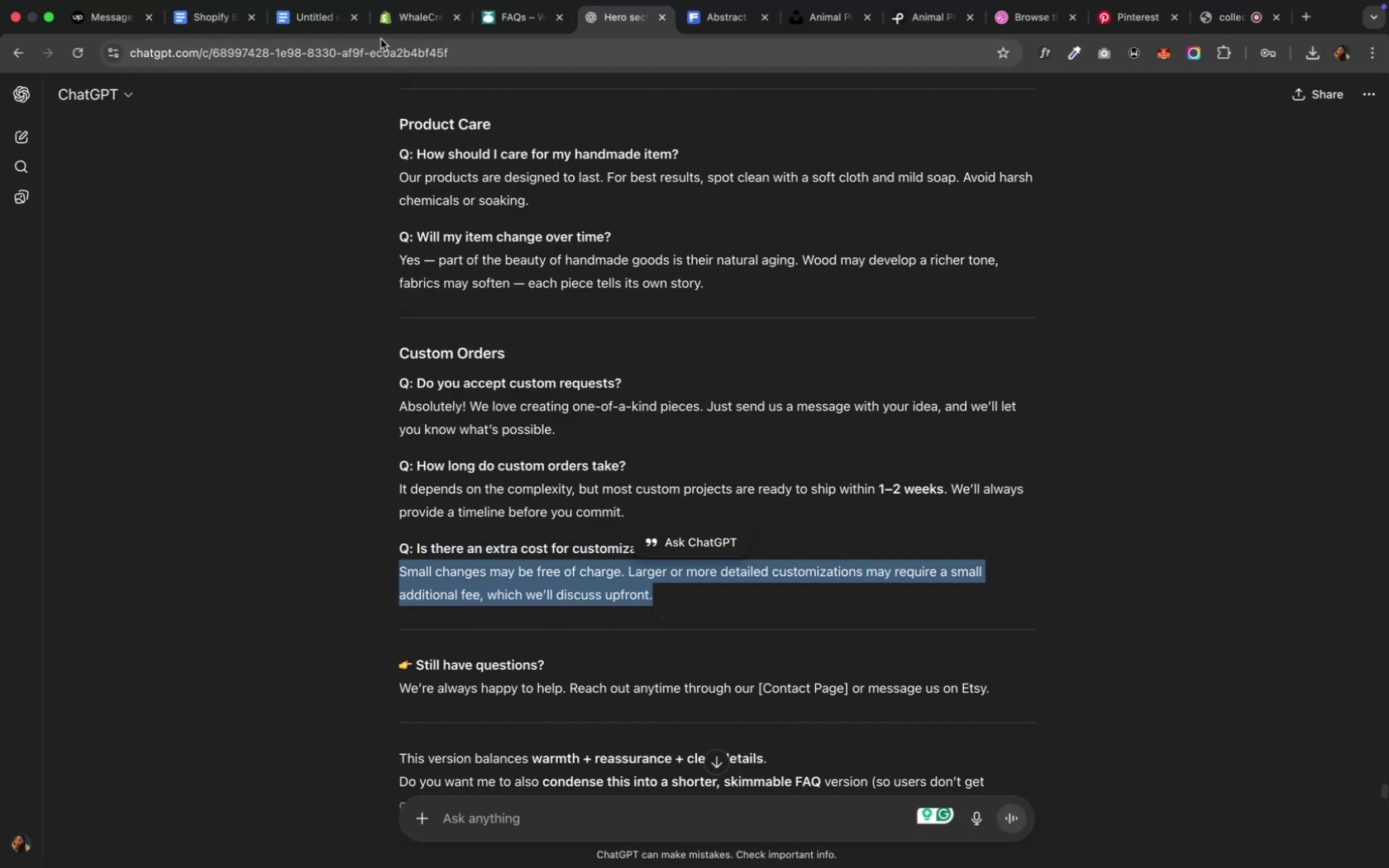 
left_click([389, 26])
 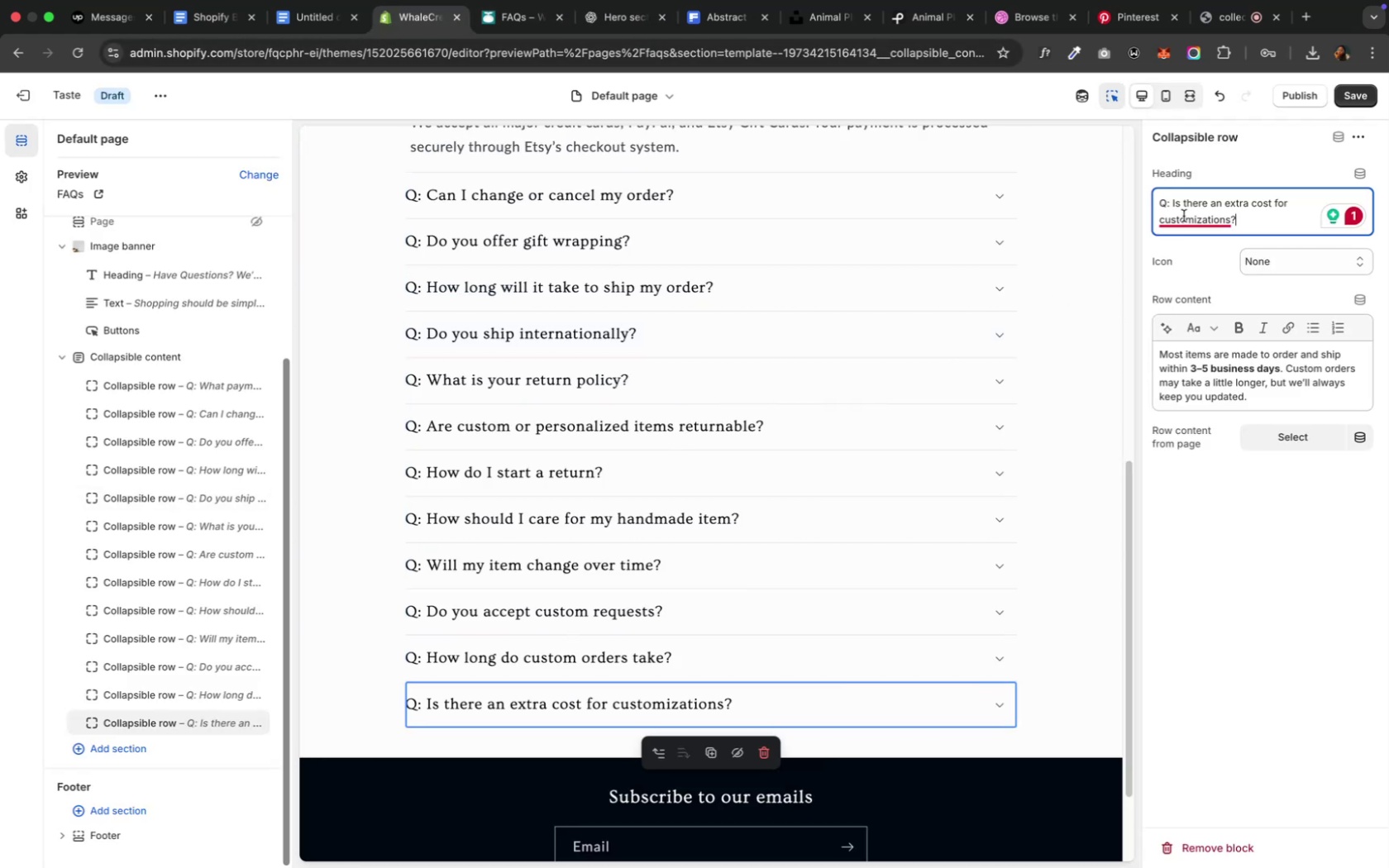 
left_click([1188, 252])
 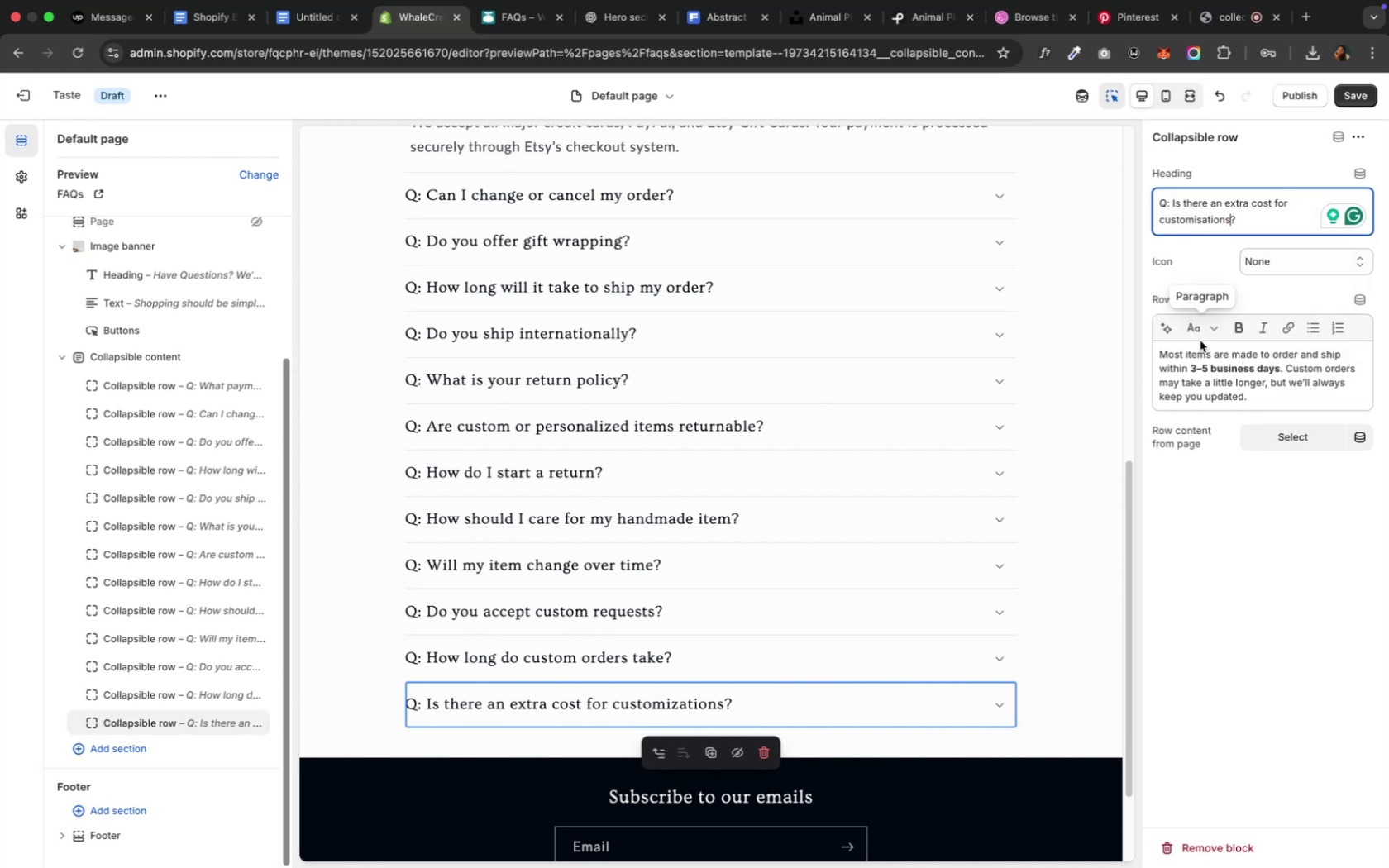 
left_click([1204, 368])
 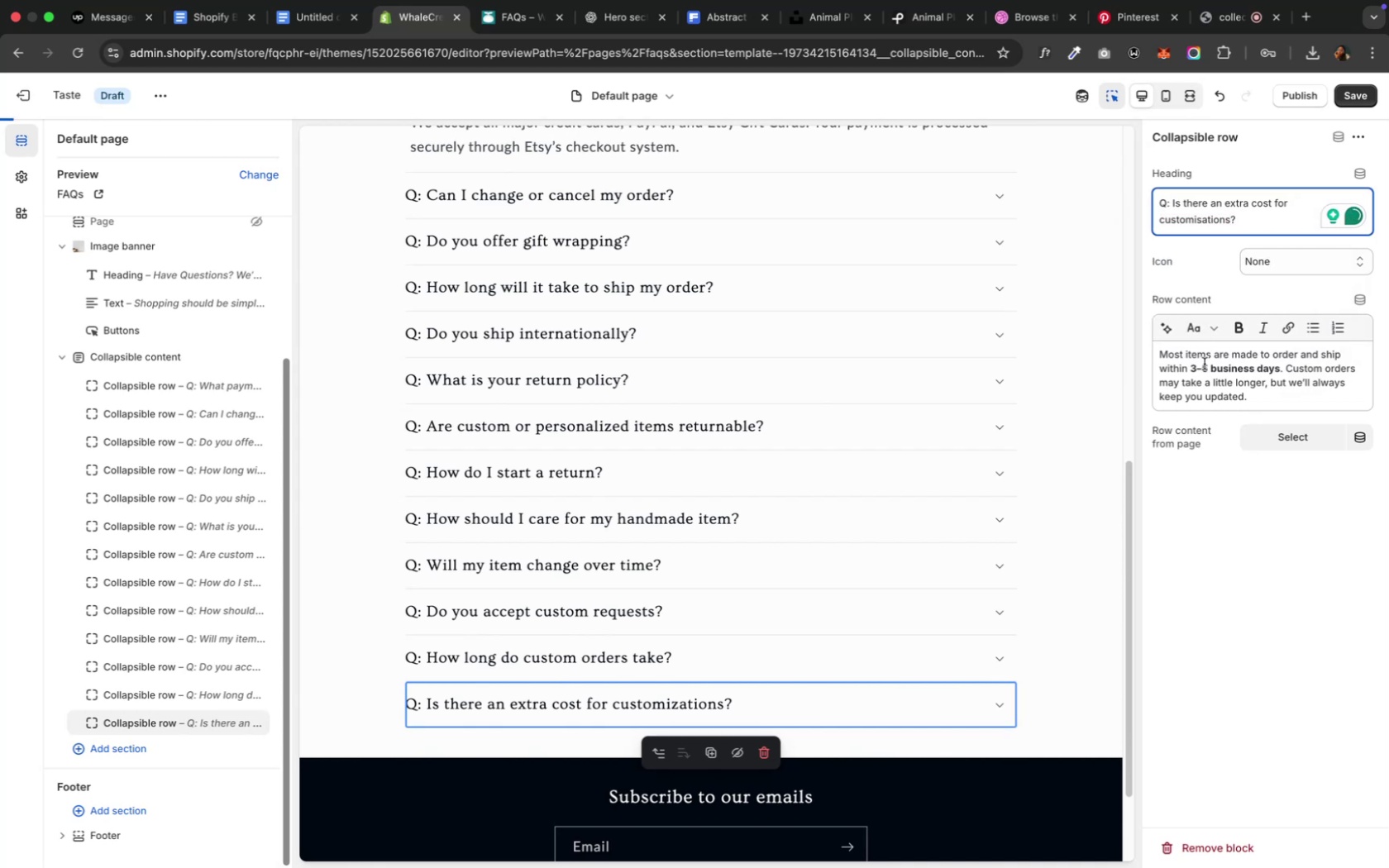 
key(Meta+A)
 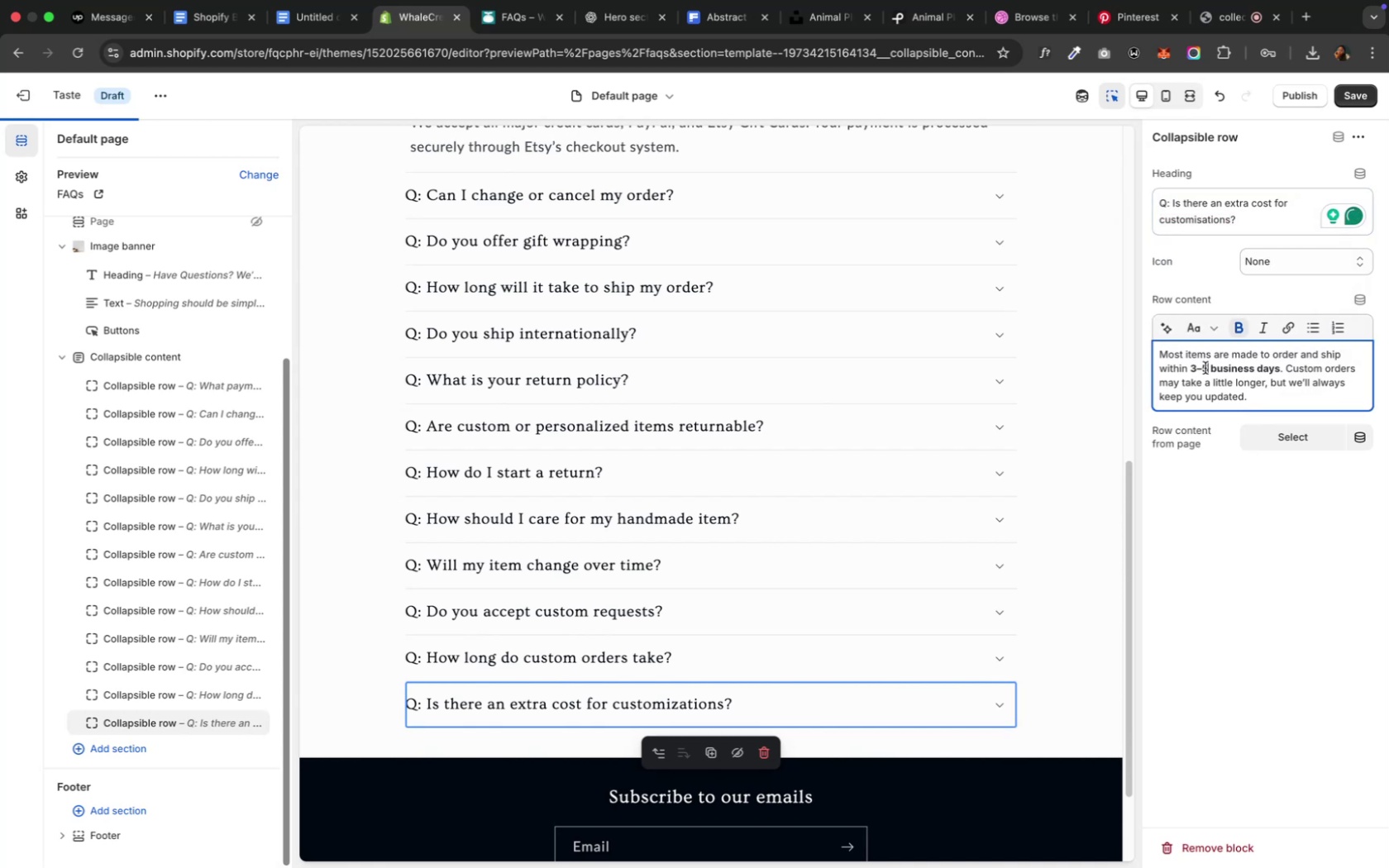 
key(Meta+V)
 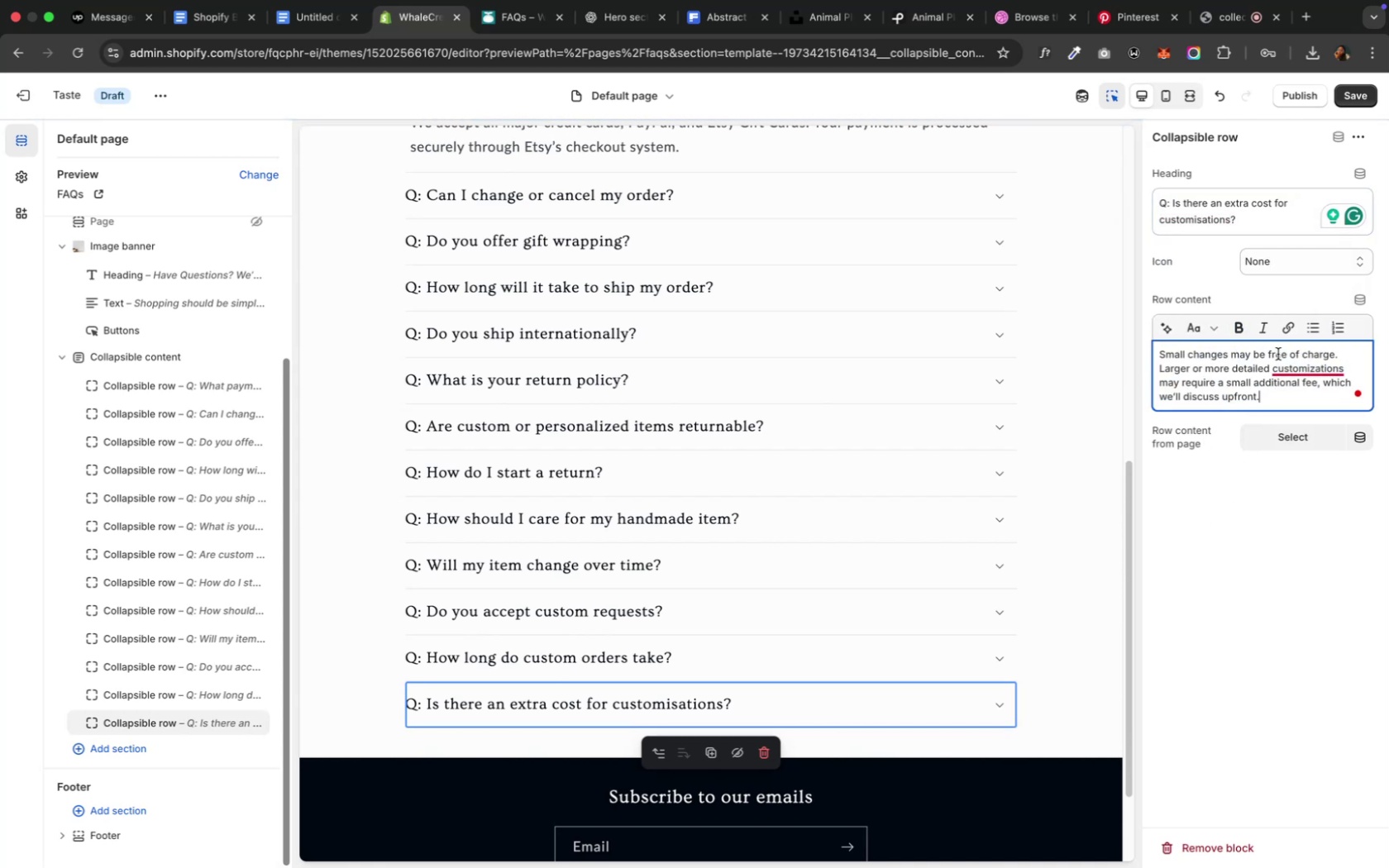 
left_click([1289, 414])
 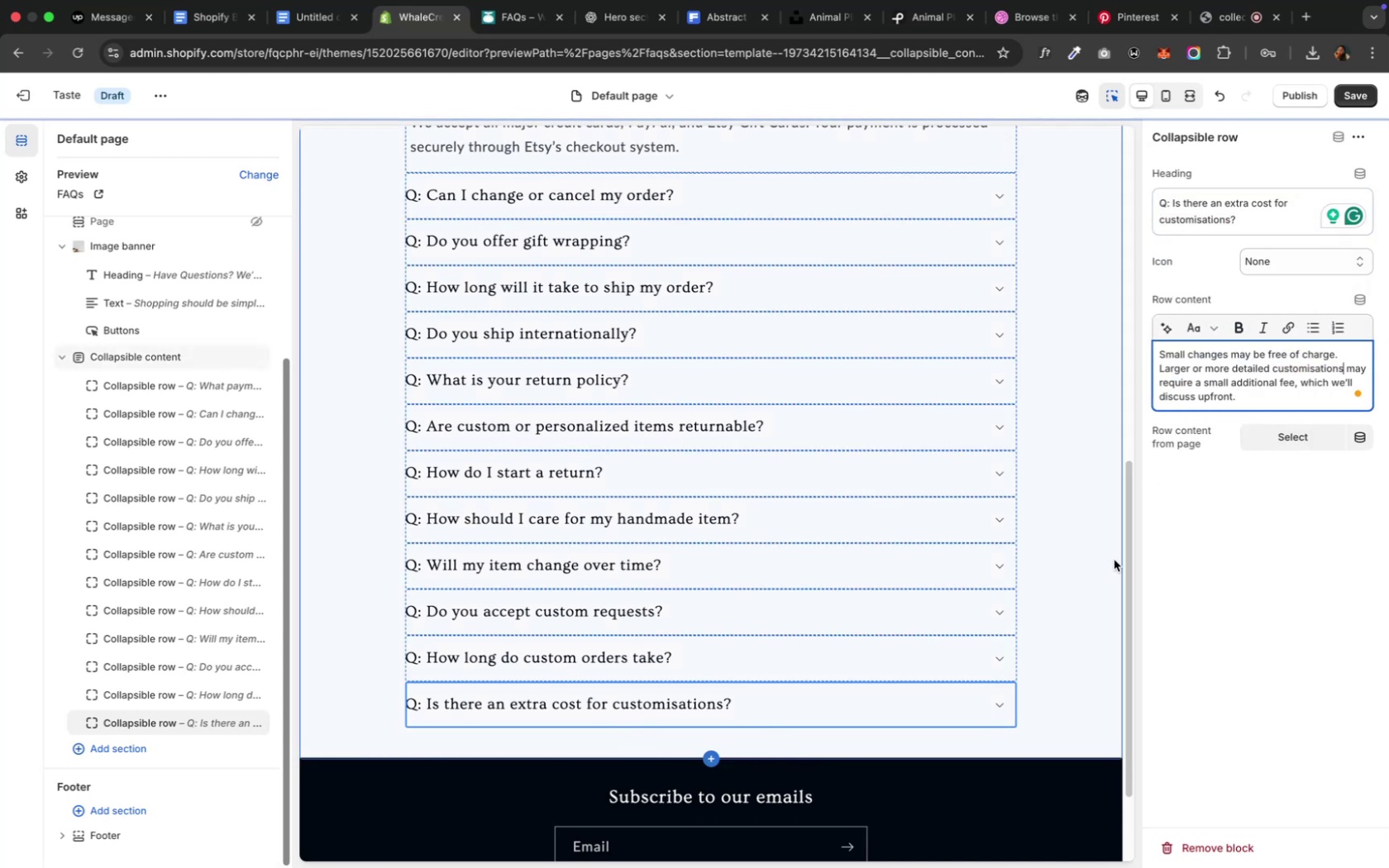 
left_click([1162, 581])
 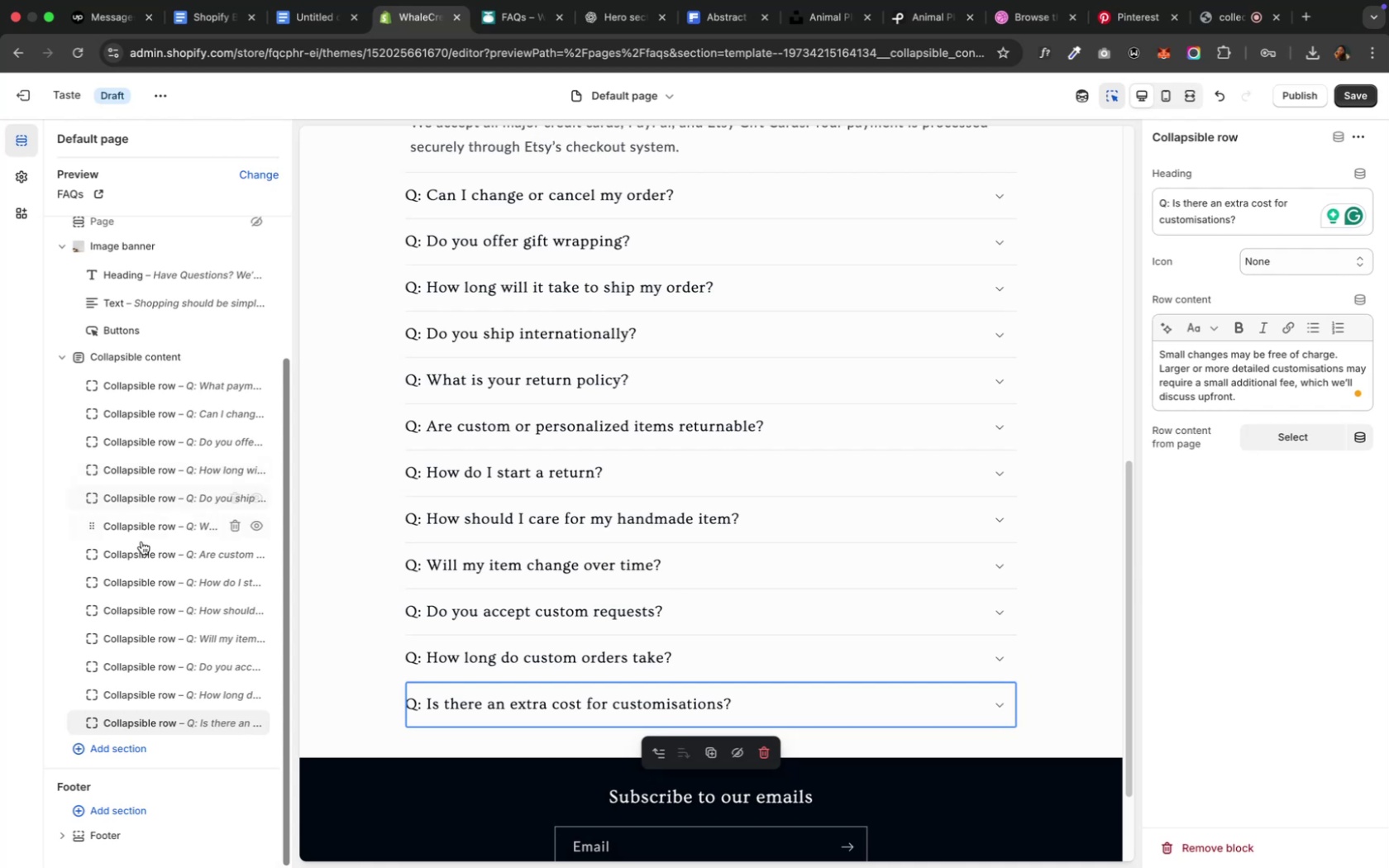 
left_click([65, 364])
 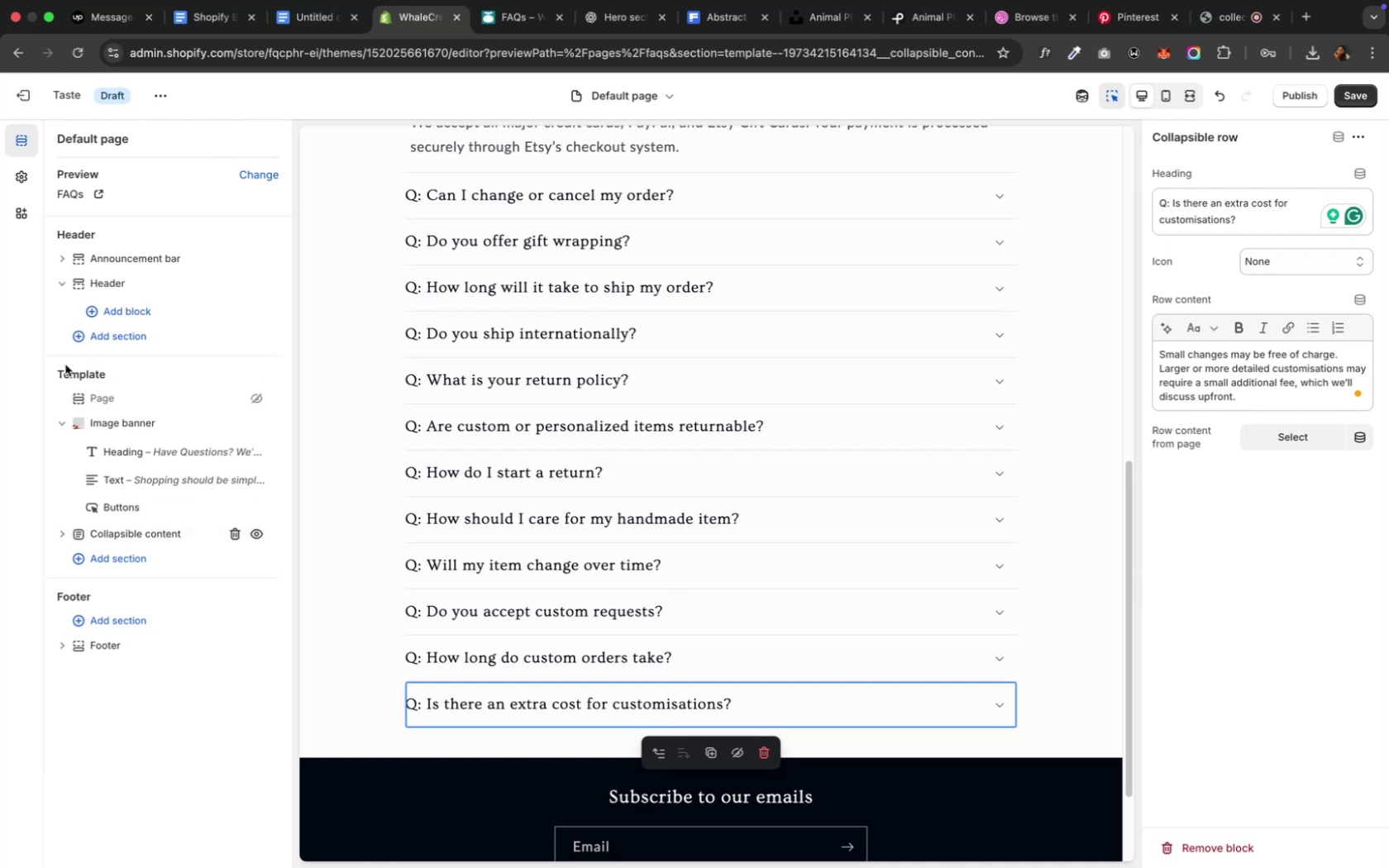 
left_click([132, 557])
 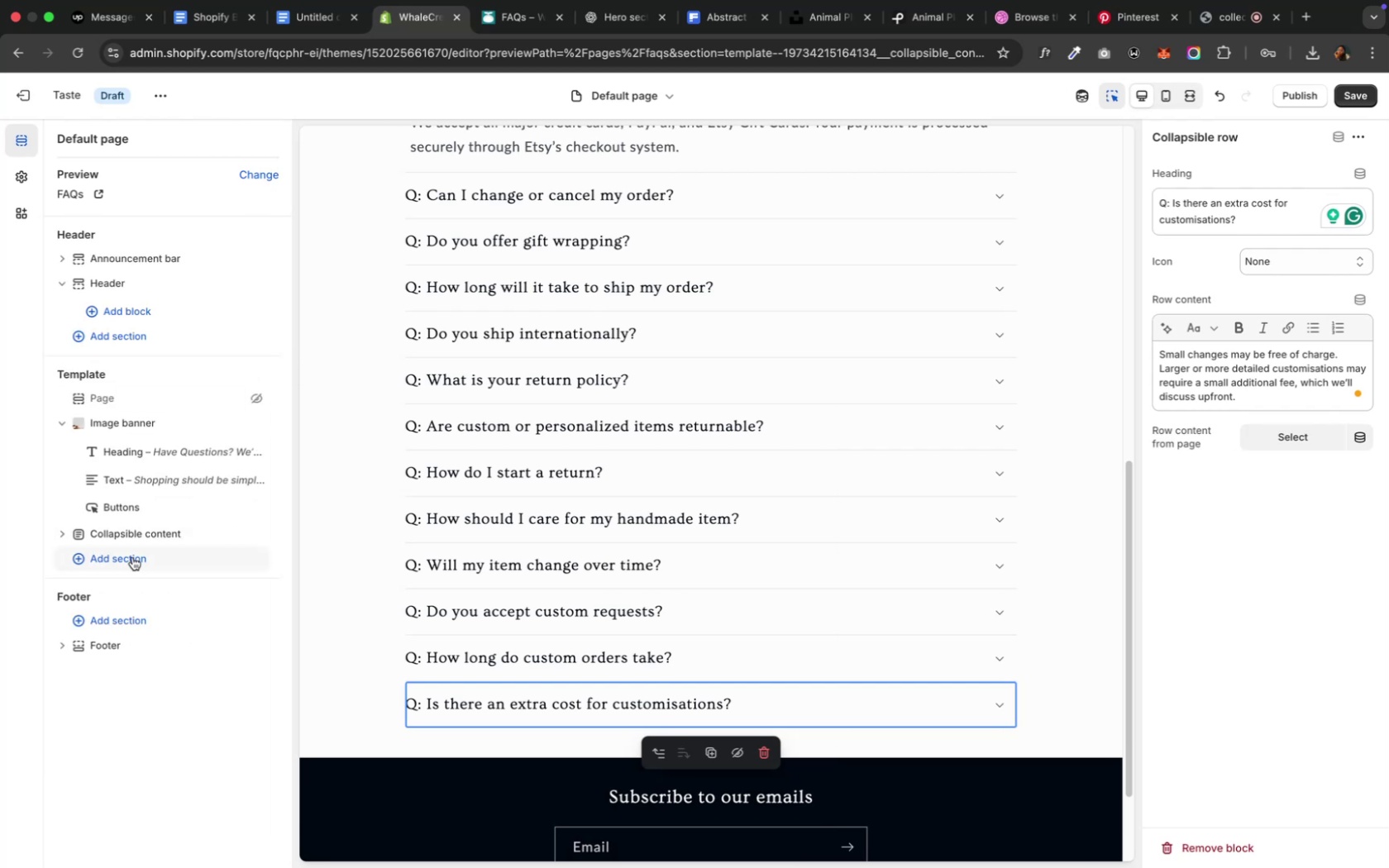 
left_click([134, 561])
 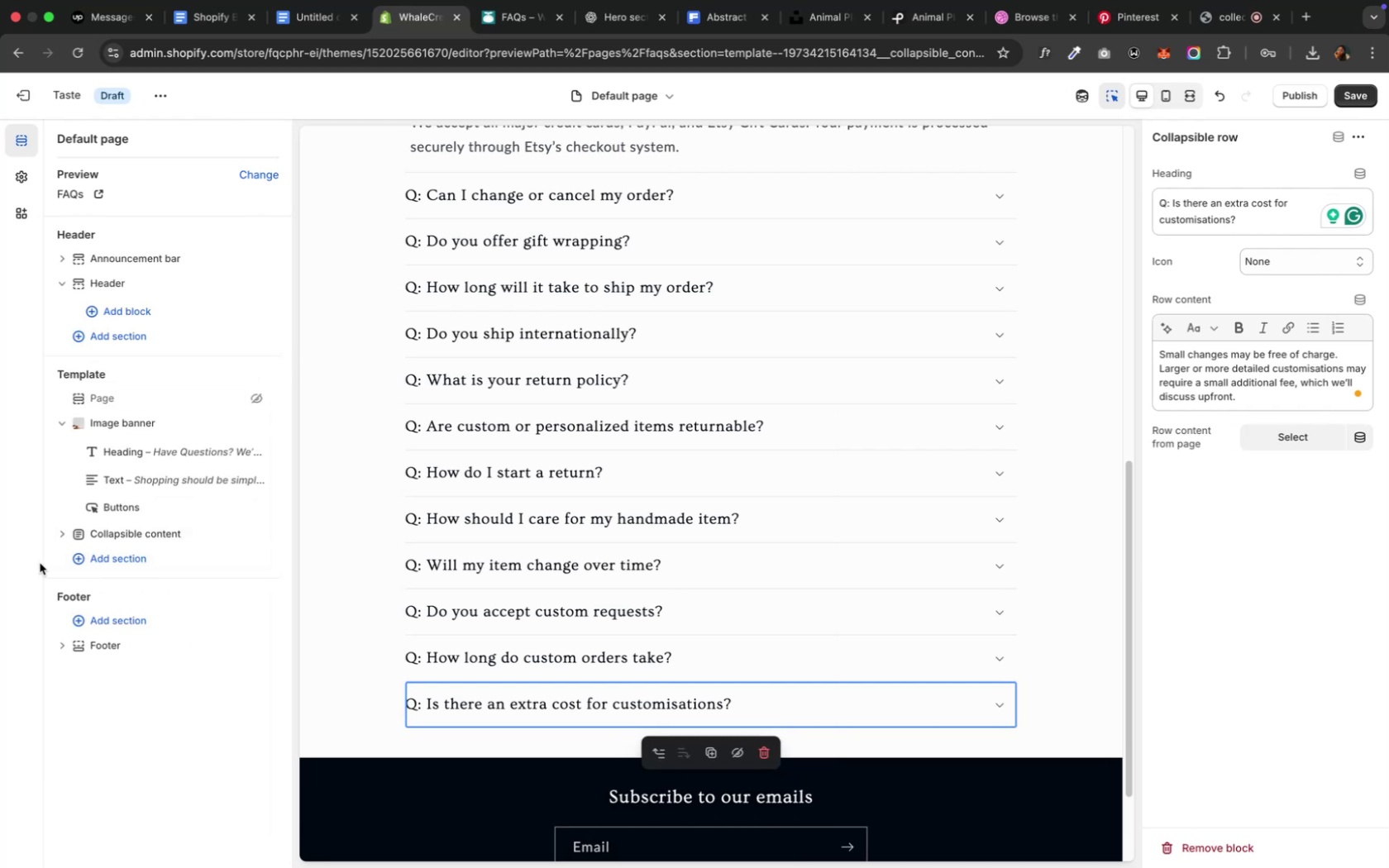 
left_click([83, 561])
 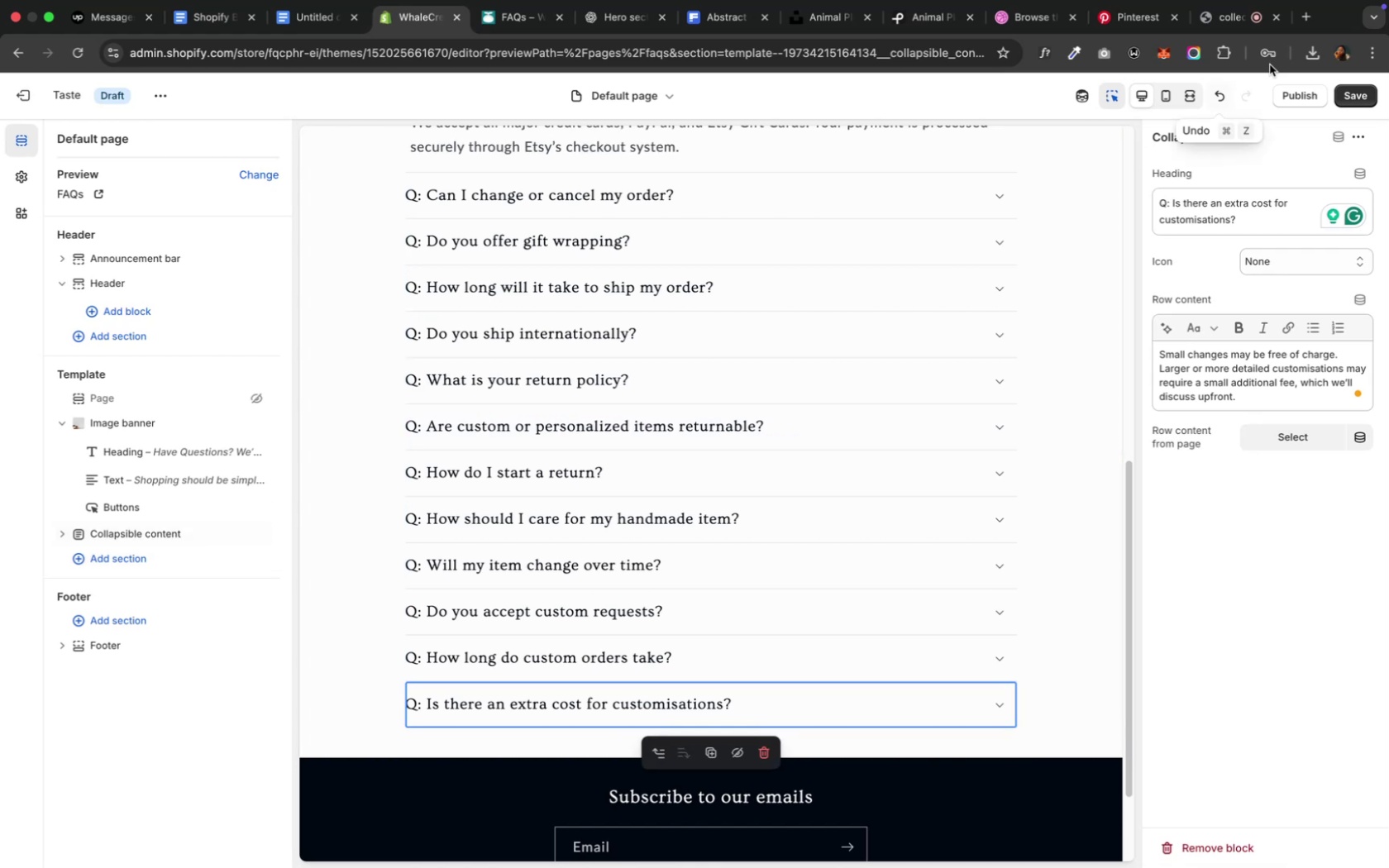 
left_click([1352, 101])
 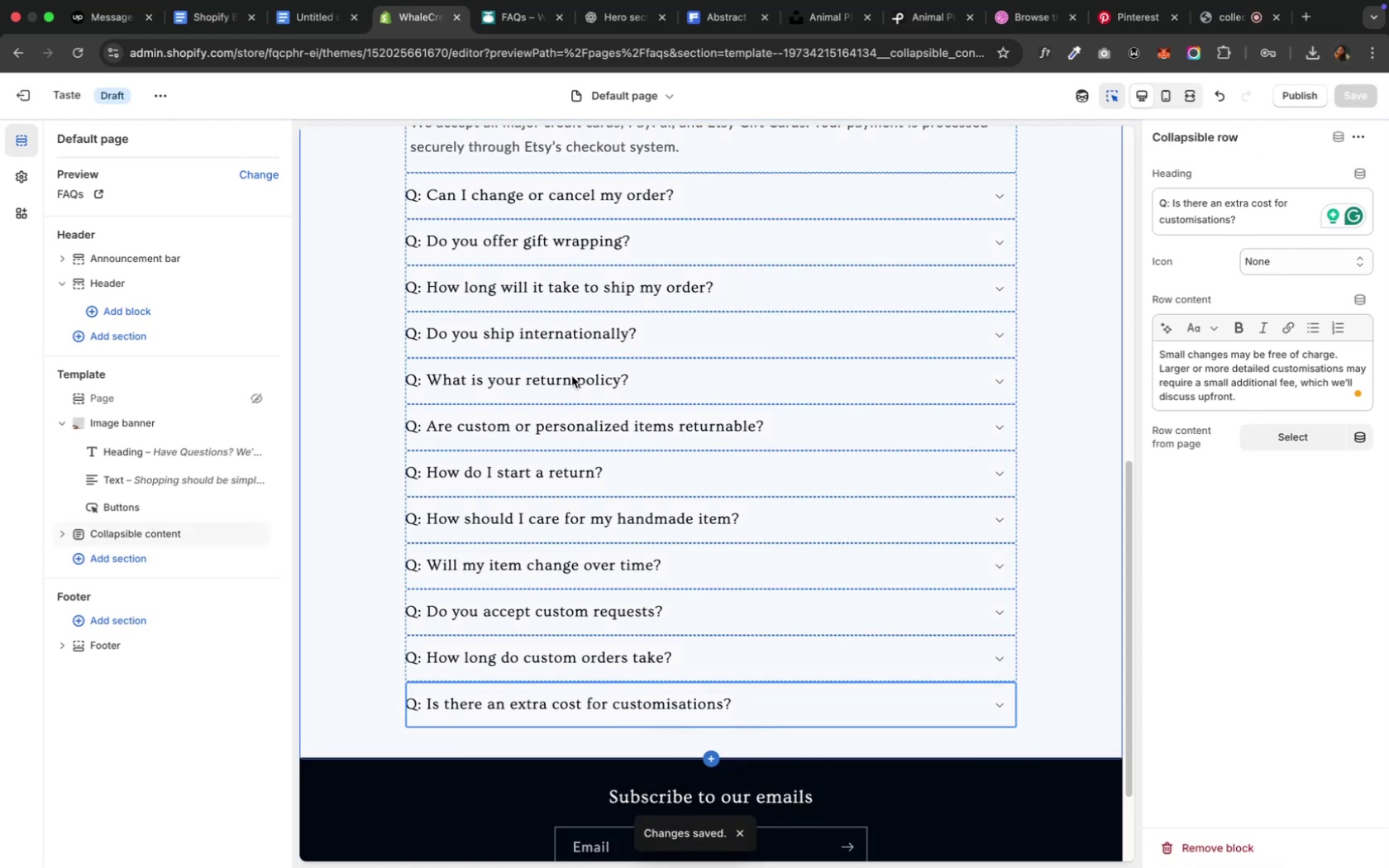 
wait(6.07)
 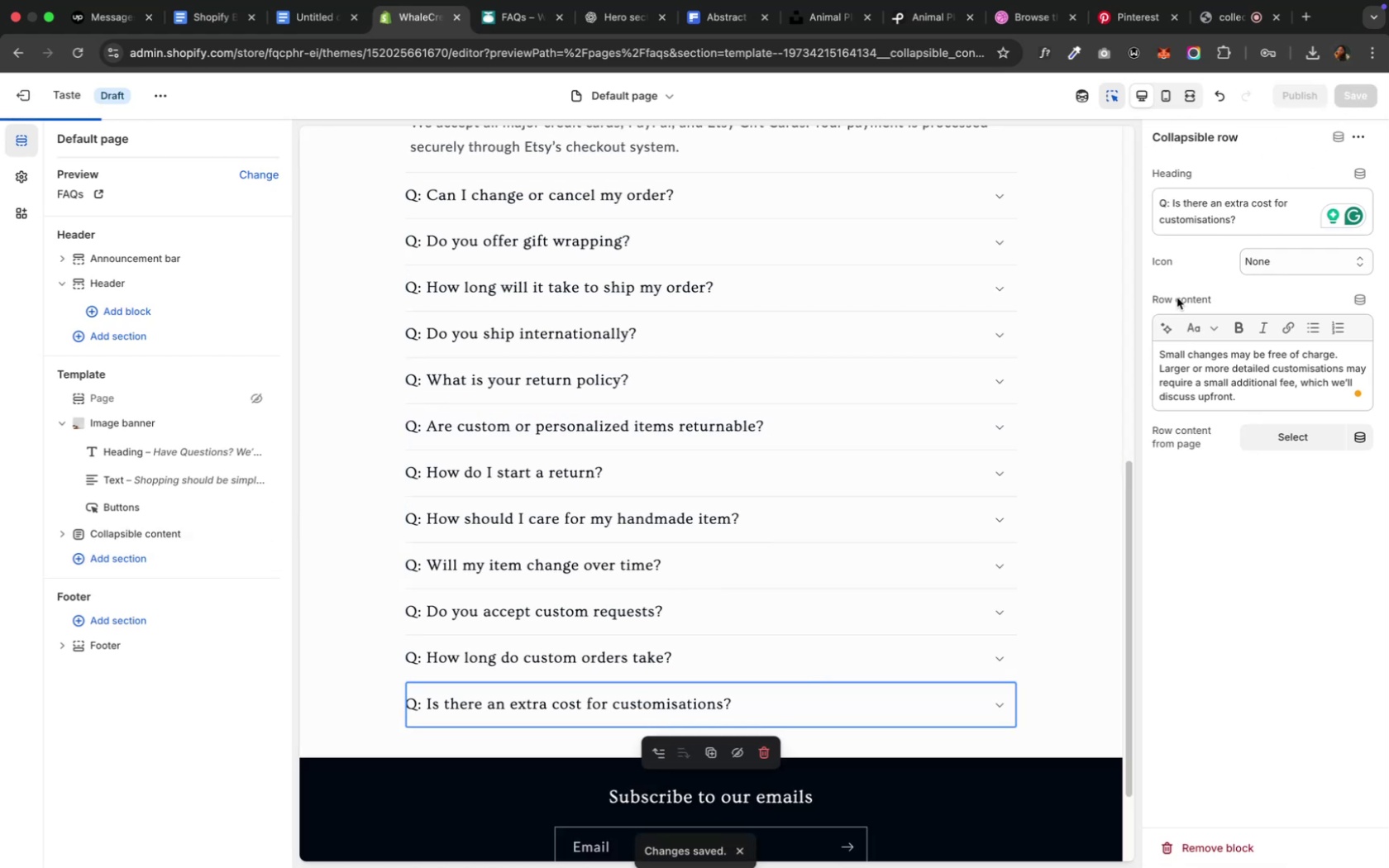 
left_click([98, 555])
 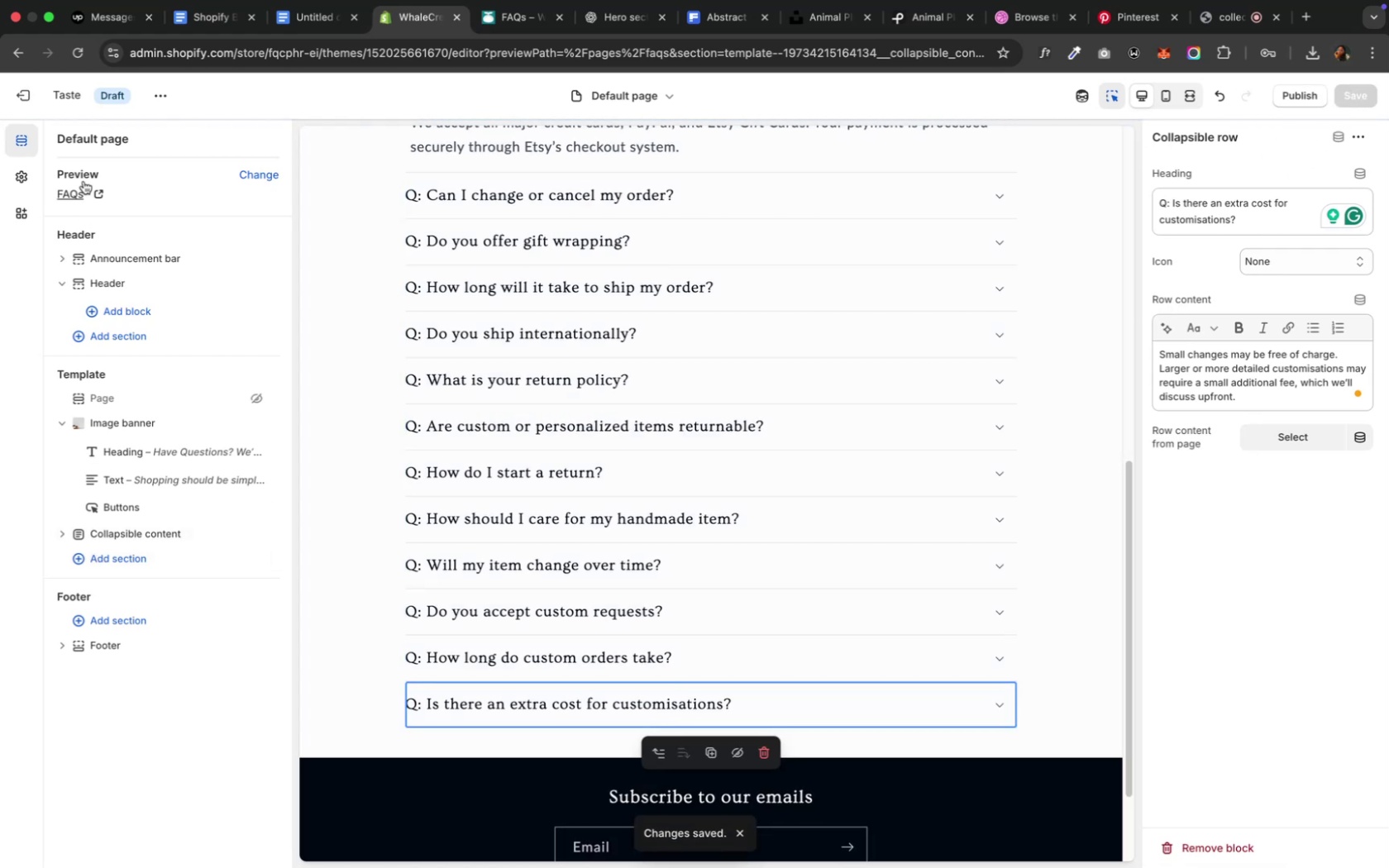 
left_click([79, 61])
 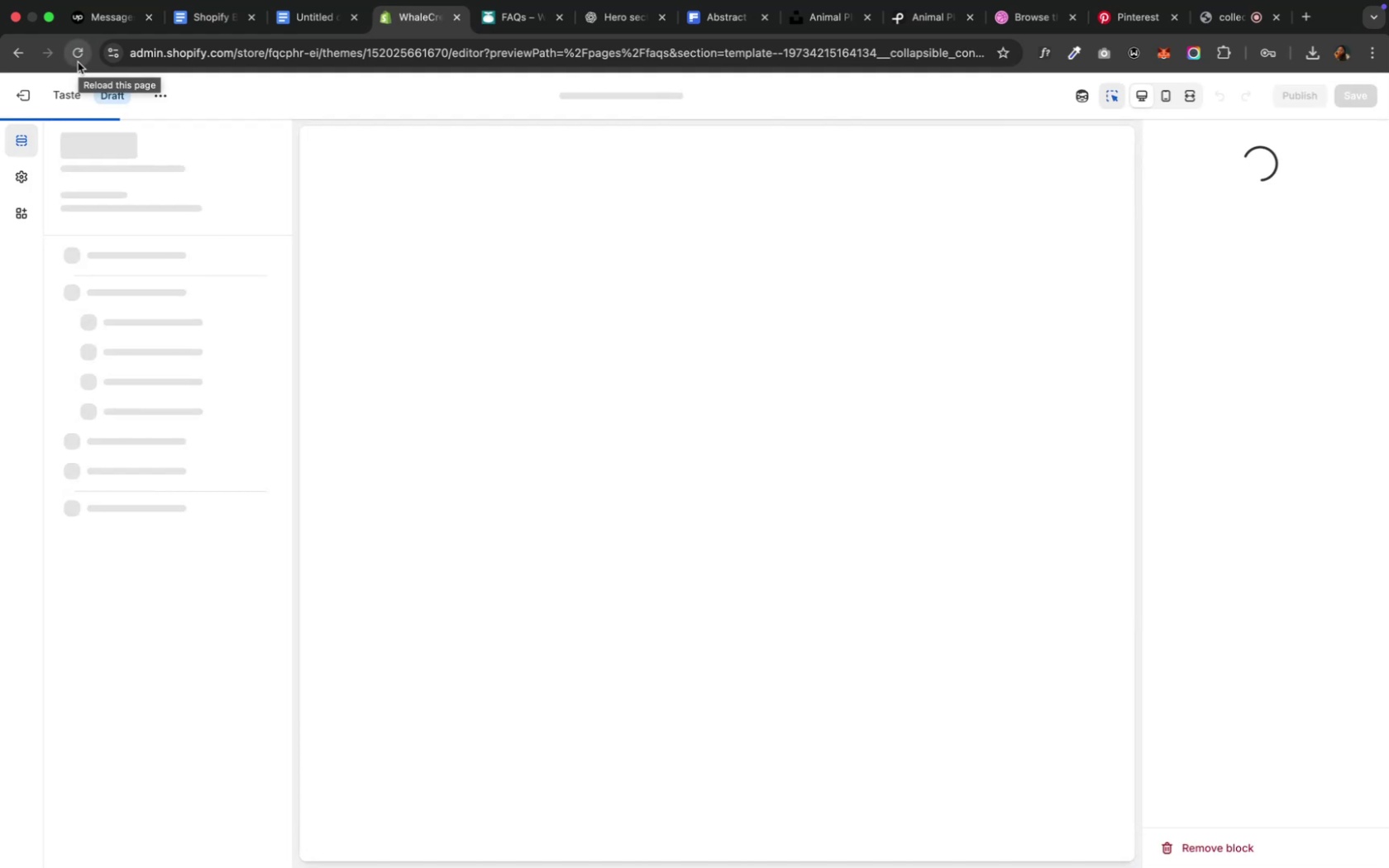 
wait(12.01)
 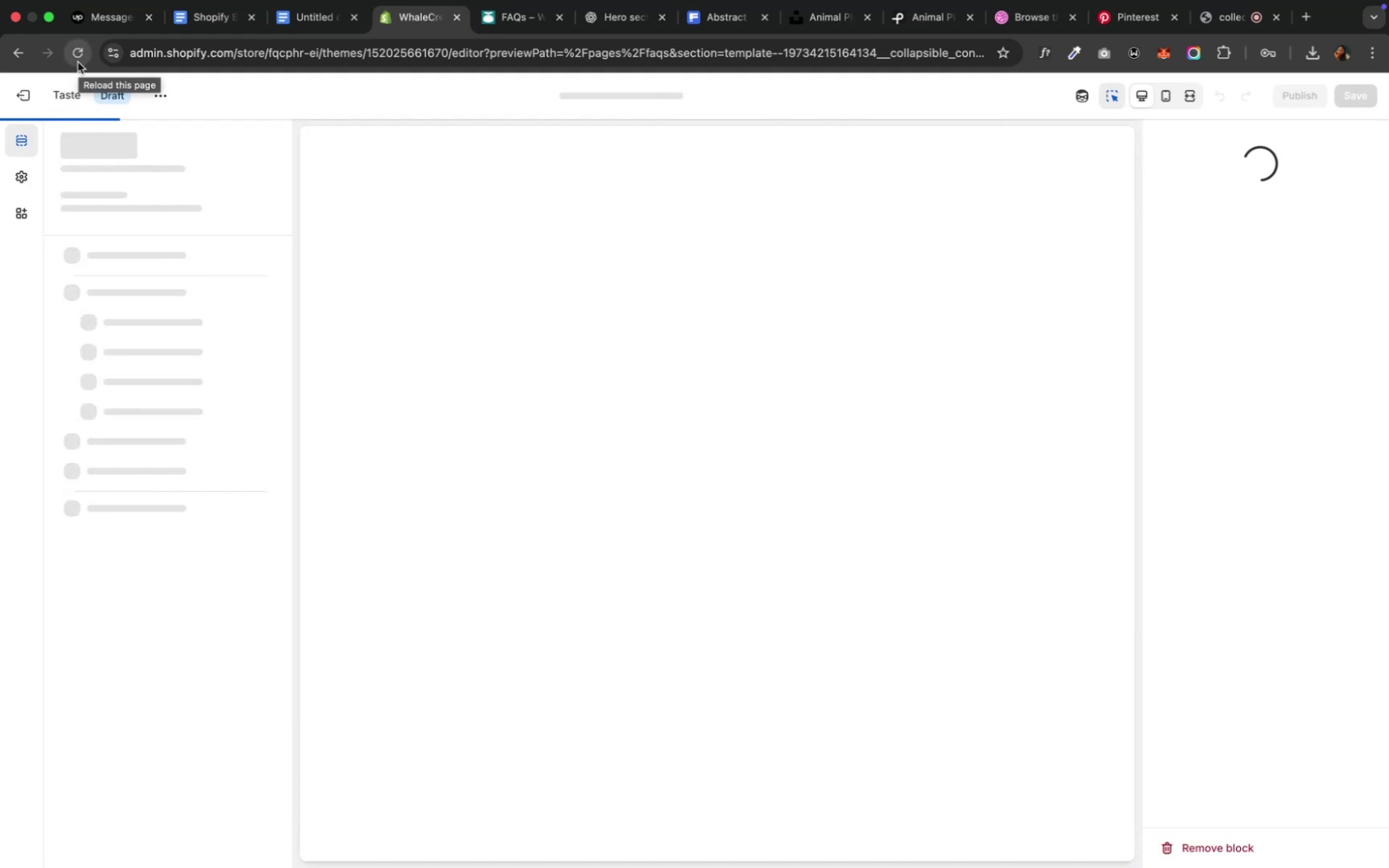 
left_click([102, 812])
 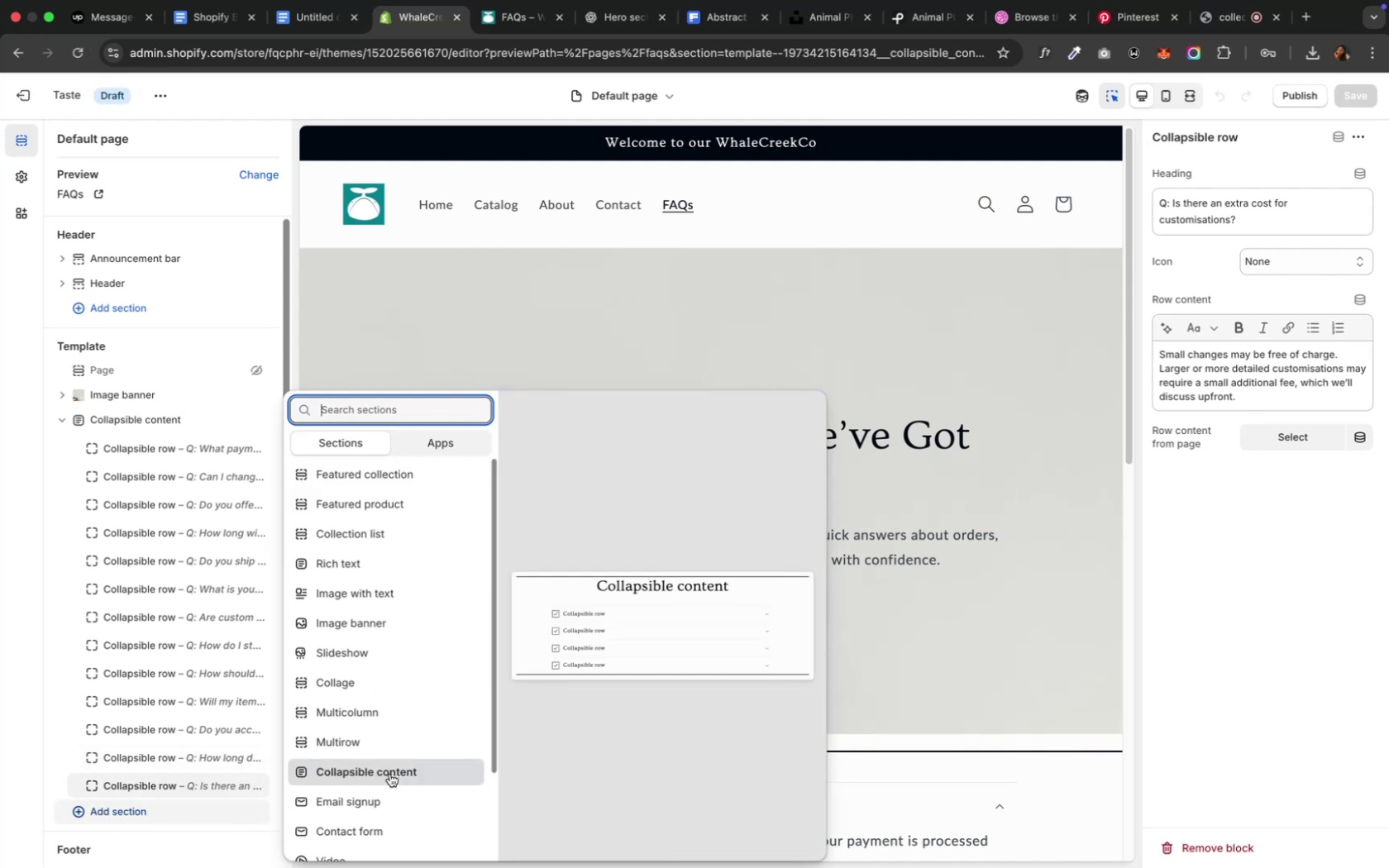 
wait(8.95)
 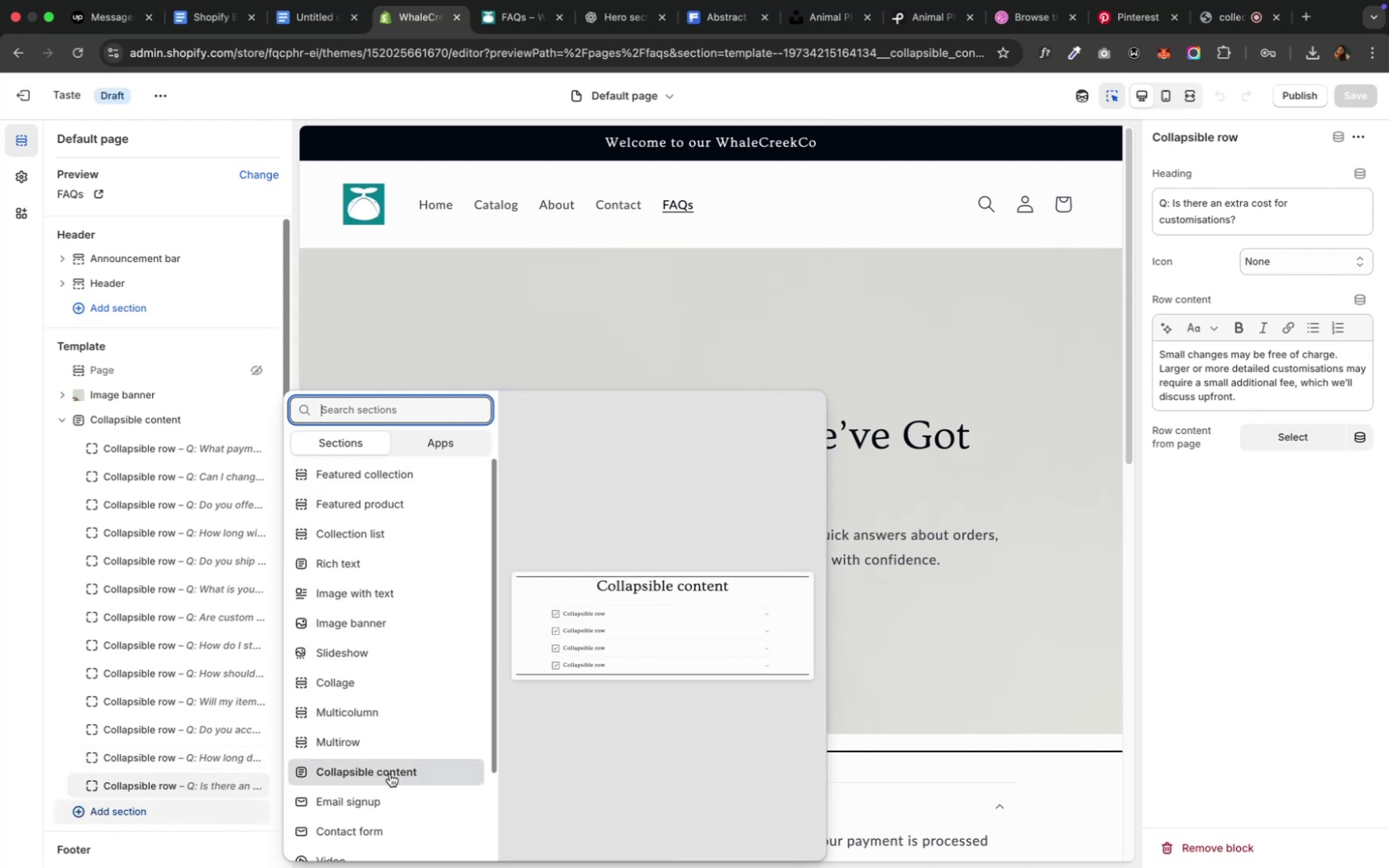 
left_click([342, 590])
 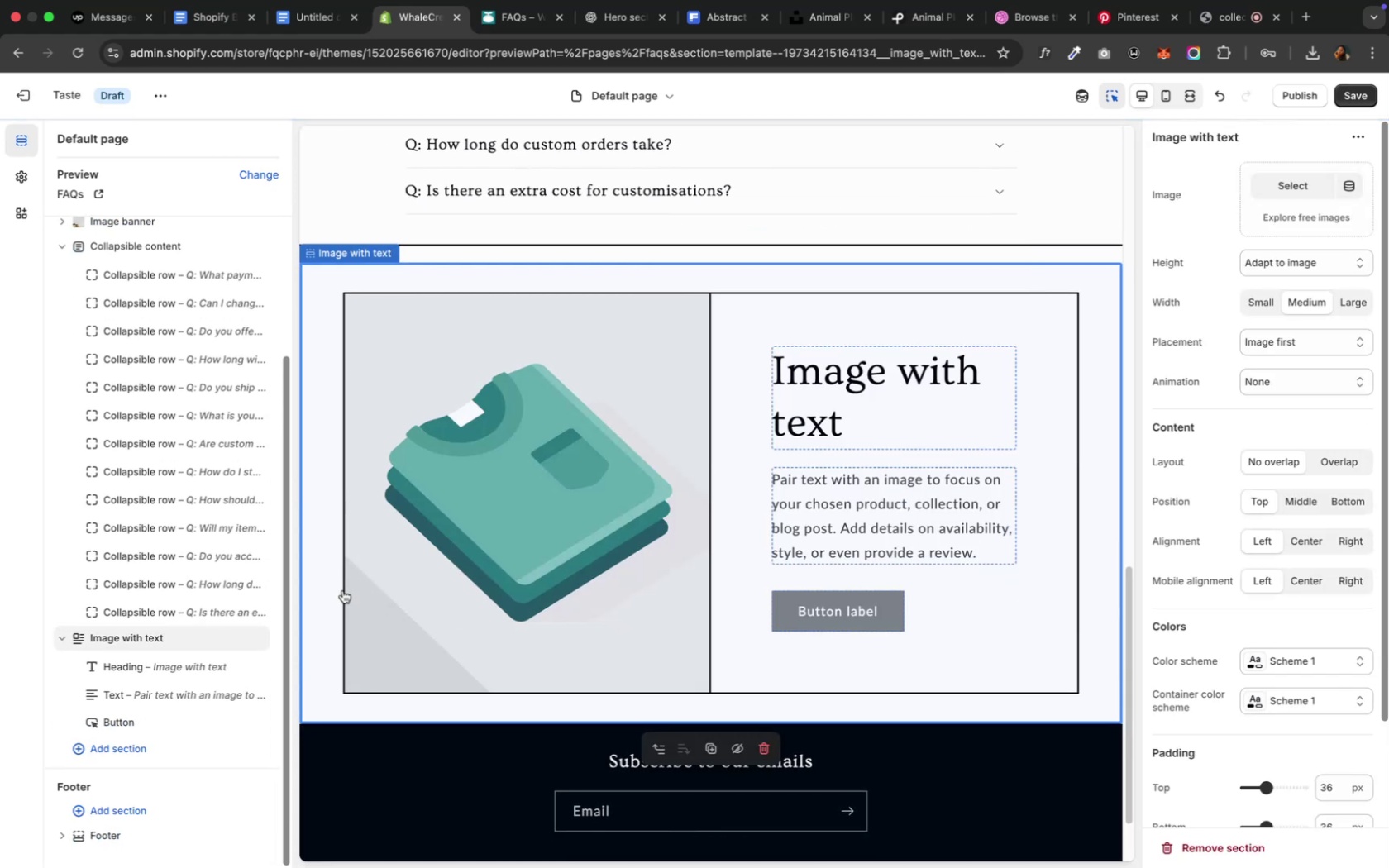 
wait(5.56)
 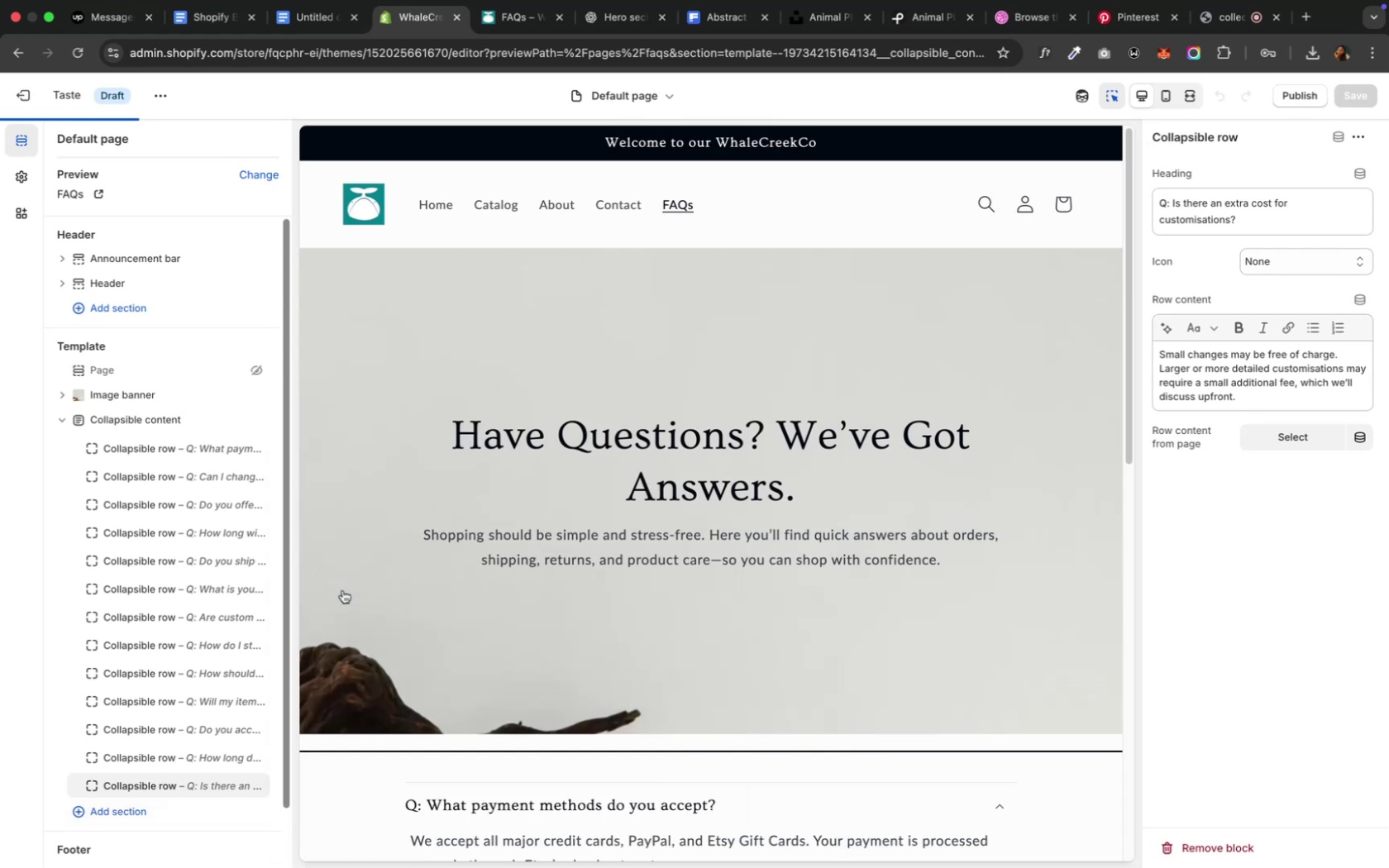 
left_click([612, 50])
 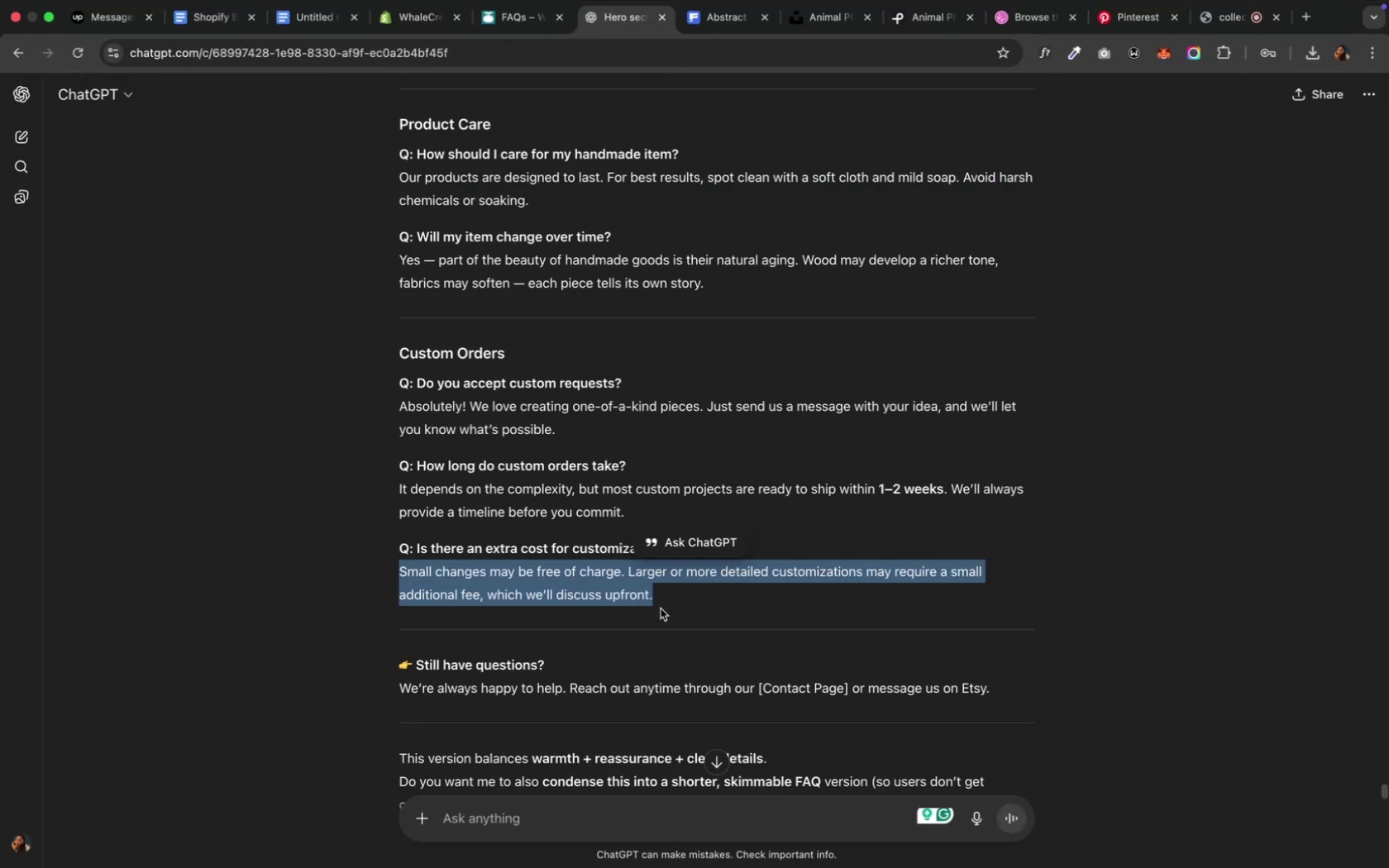 
left_click_drag(start_coordinate=[566, 667], to_coordinate=[419, 665])
 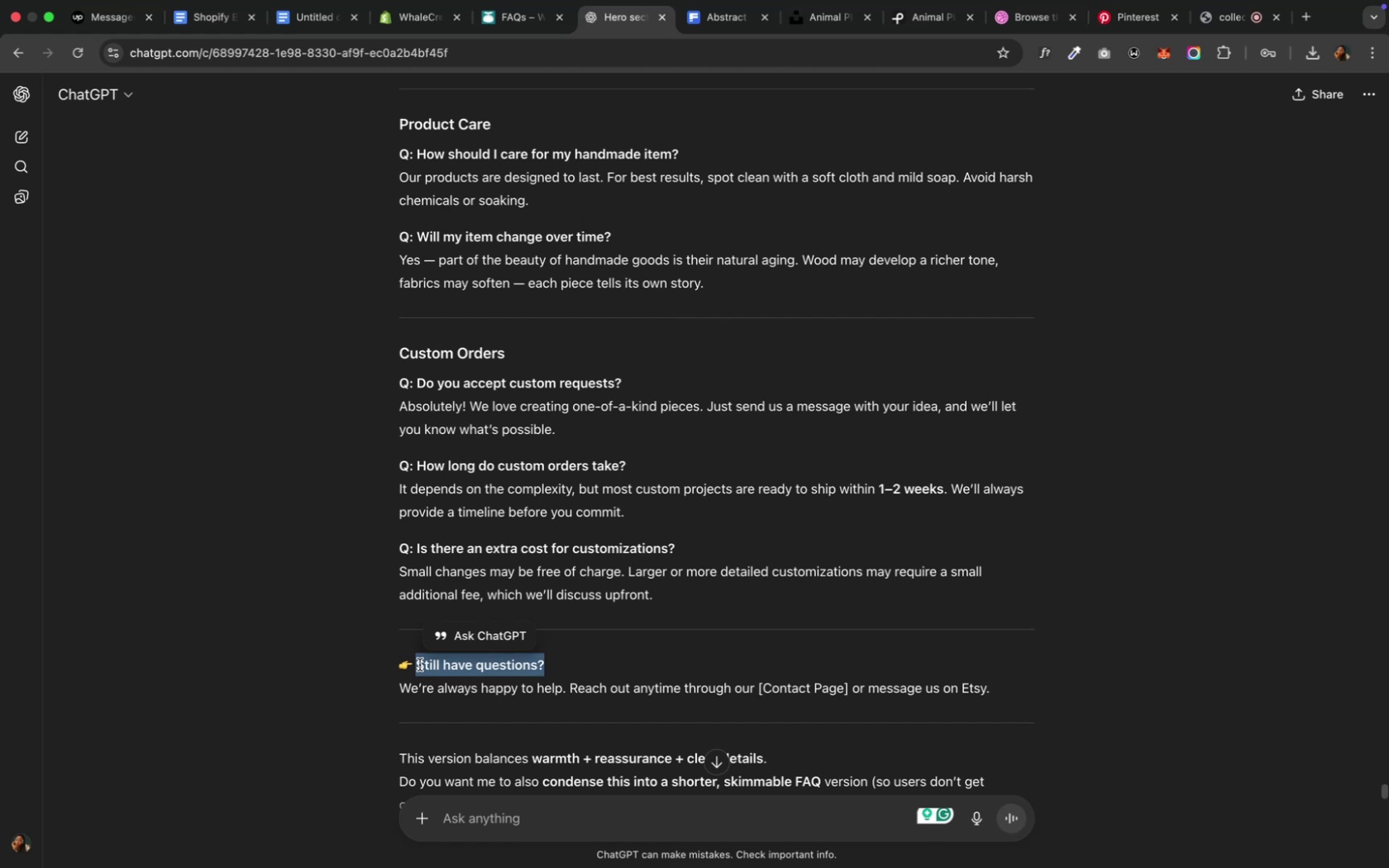 
key(Meta+CommandLeft)
 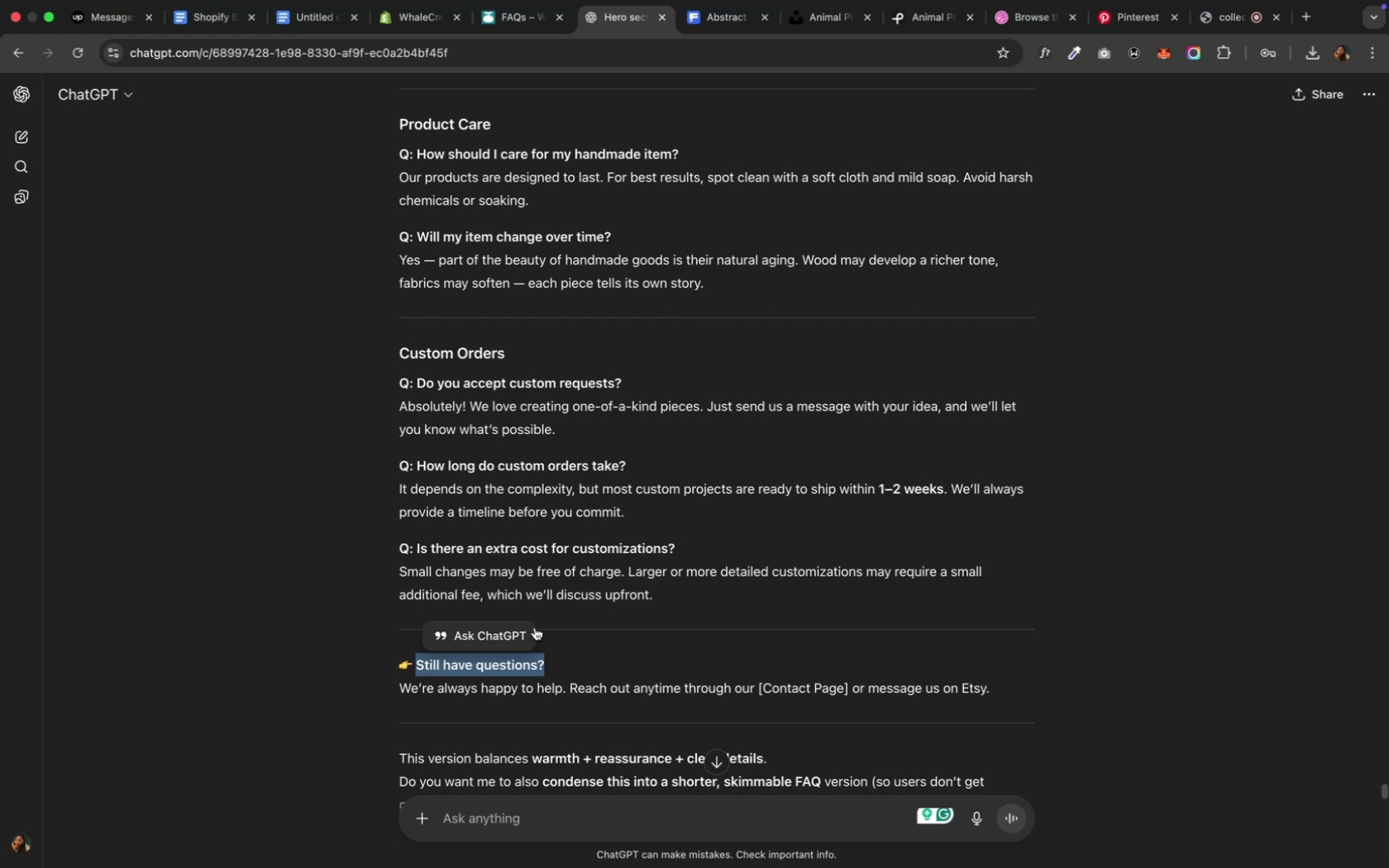 
key(Meta+C)
 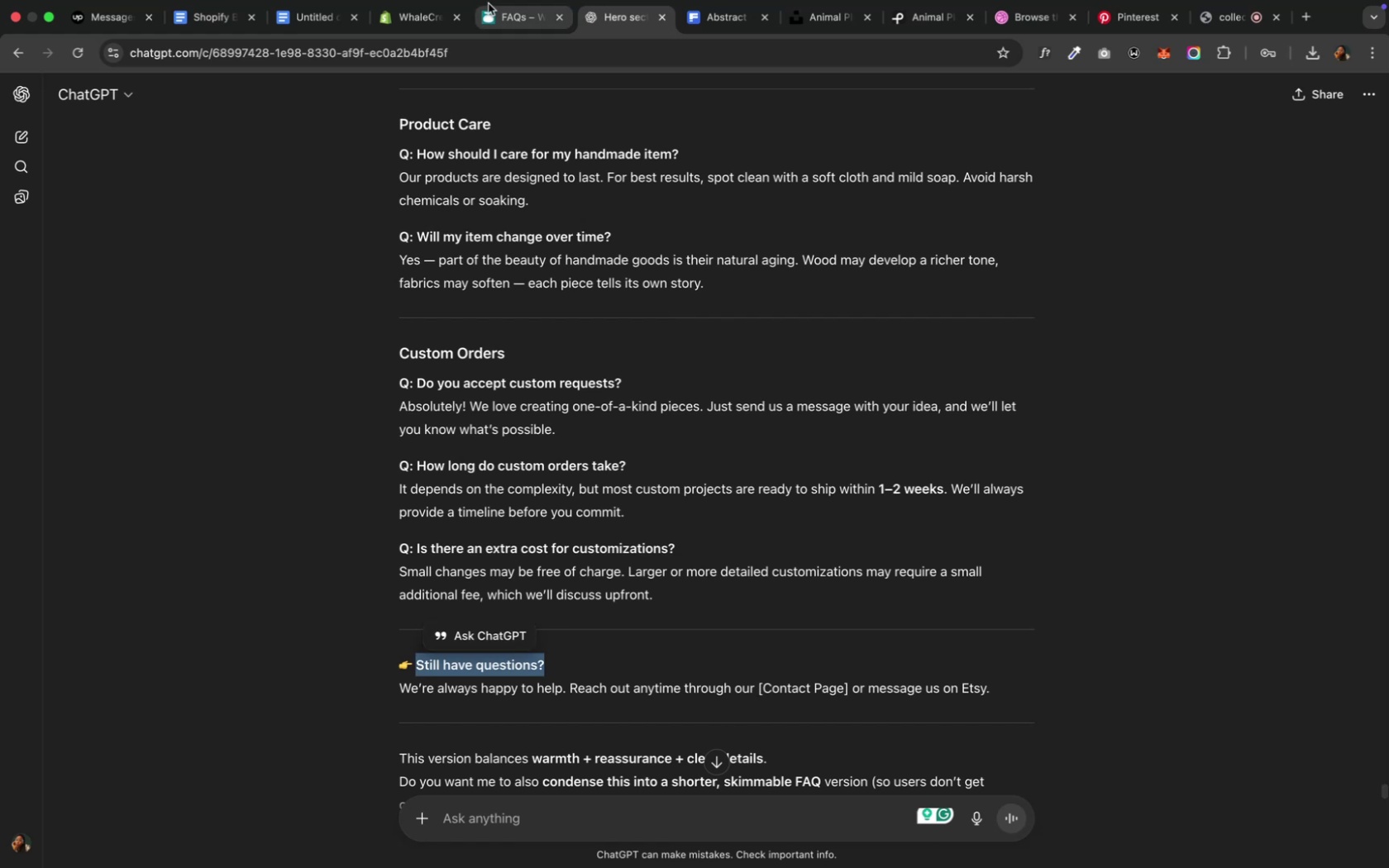 
left_click([419, 31])
 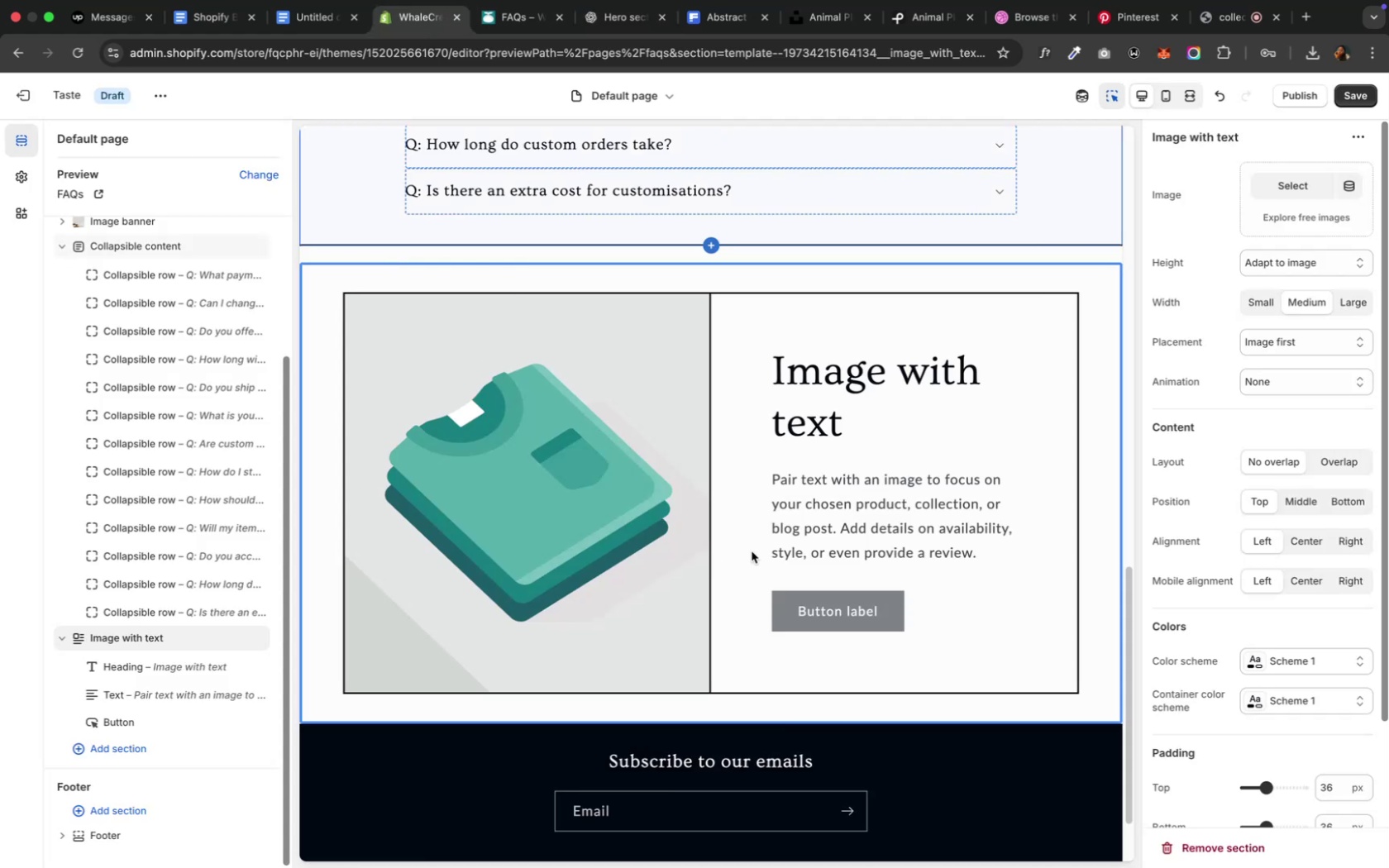 
left_click([845, 408])
 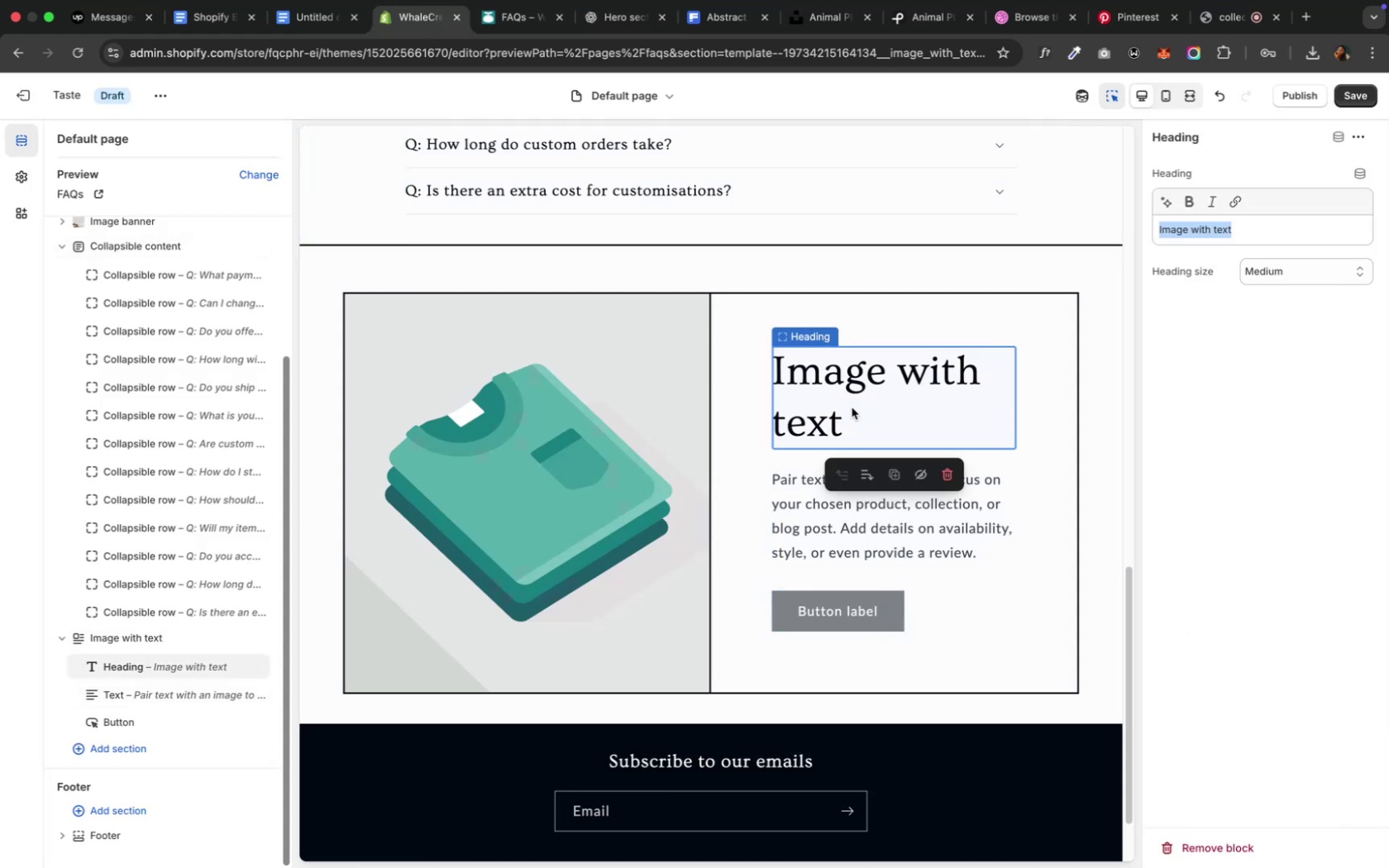 
key(Meta+V)
 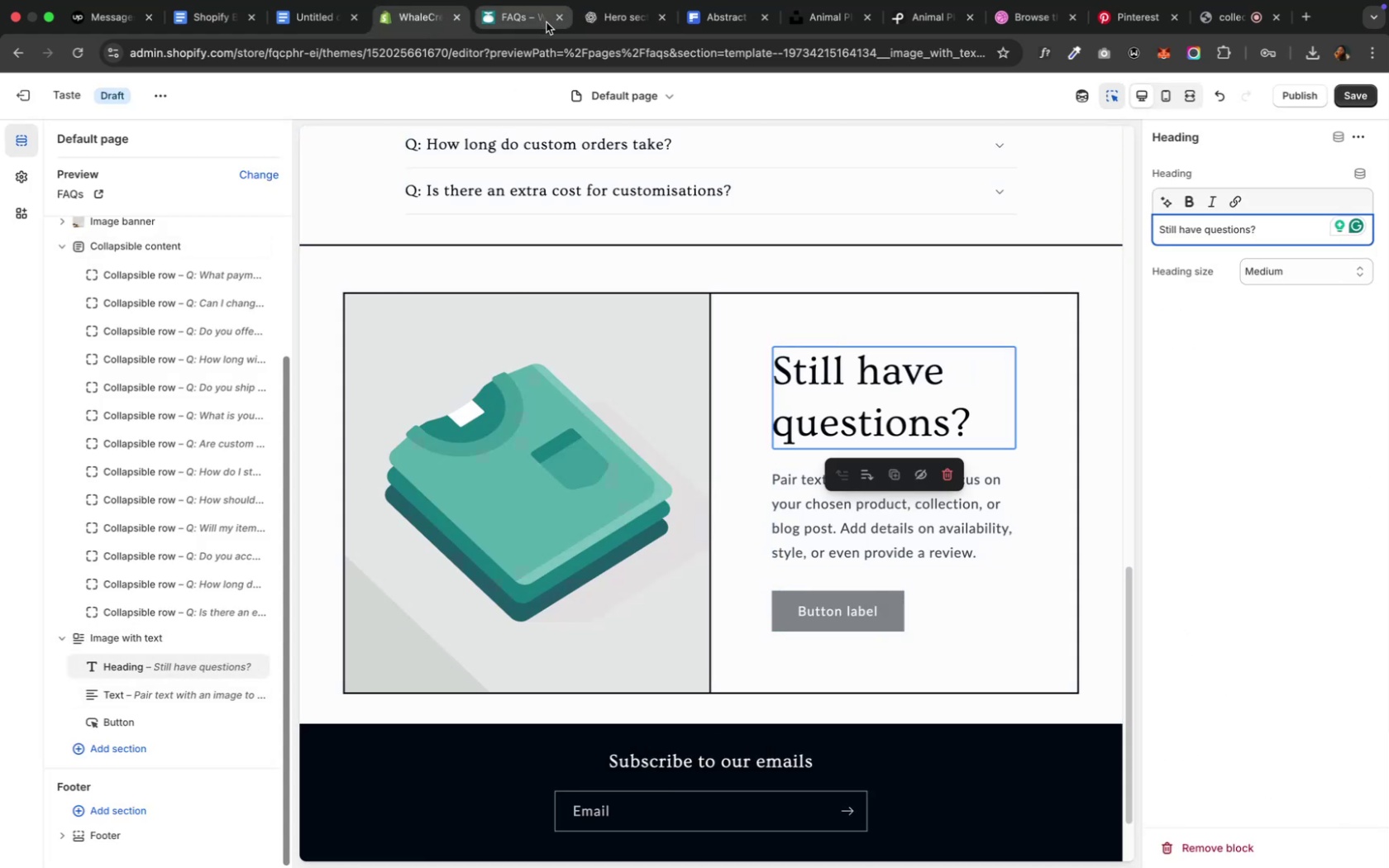 
left_click([631, 14])
 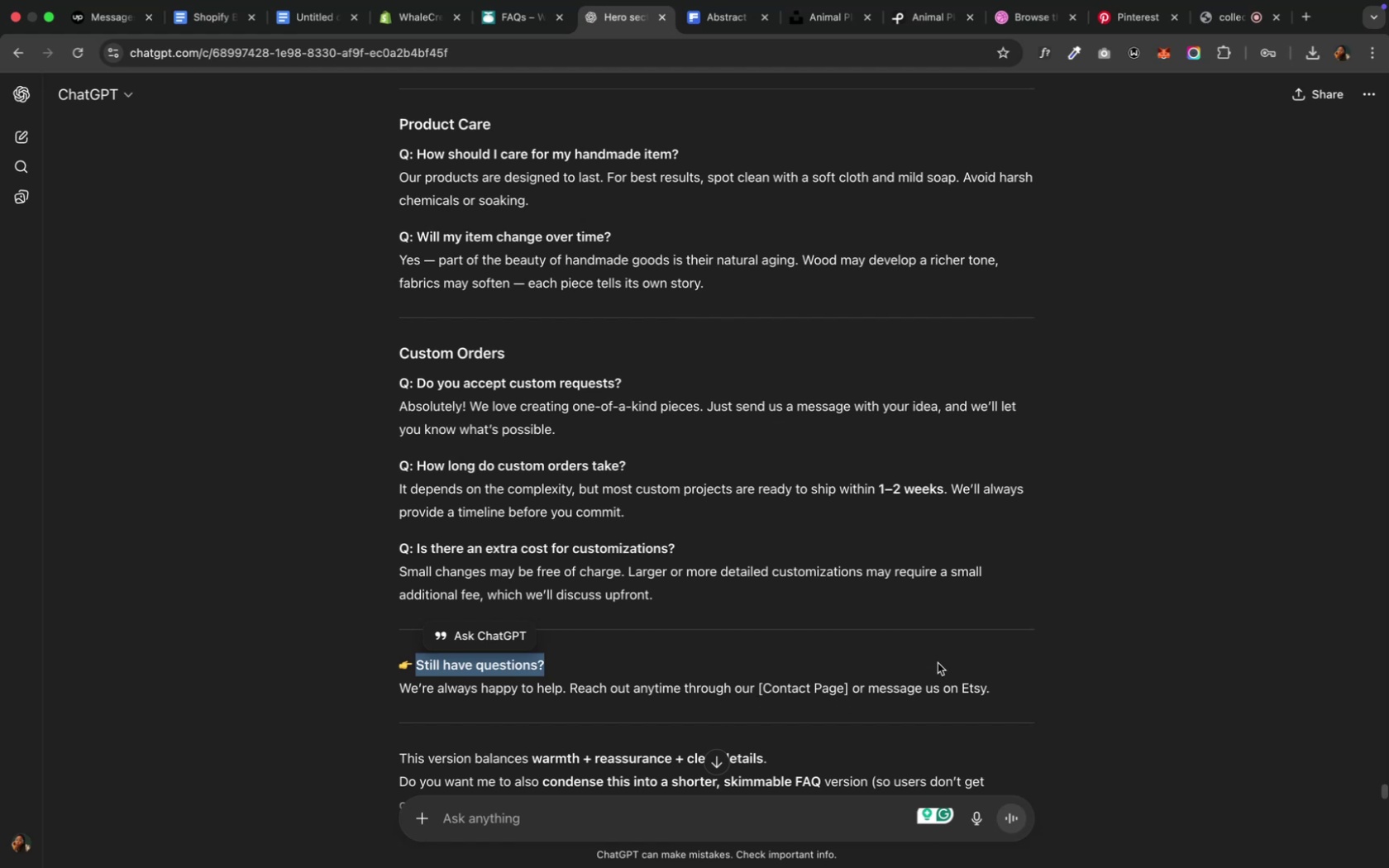 
left_click_drag(start_coordinate=[1005, 689], to_coordinate=[386, 692])
 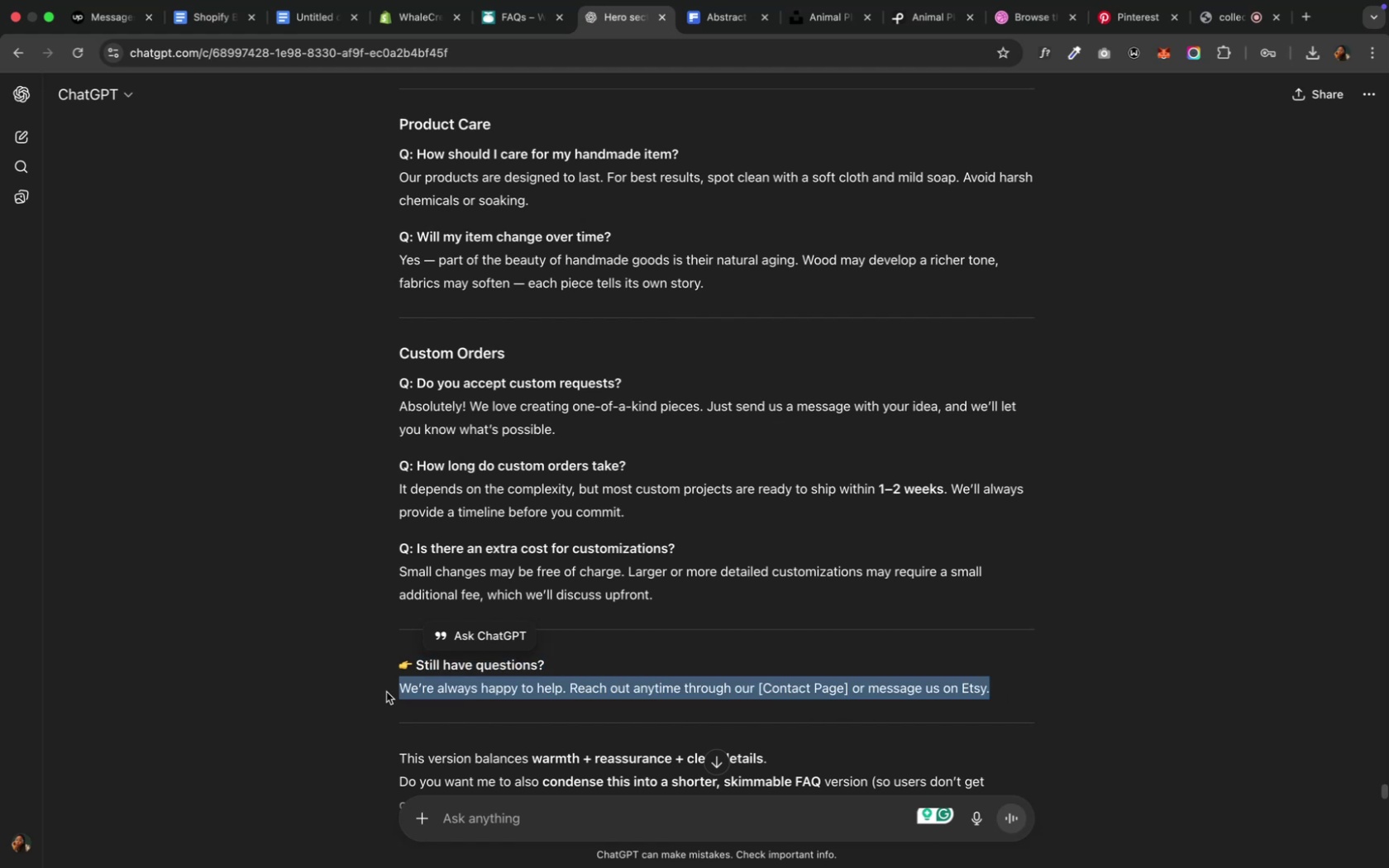 
key(Meta+C)
 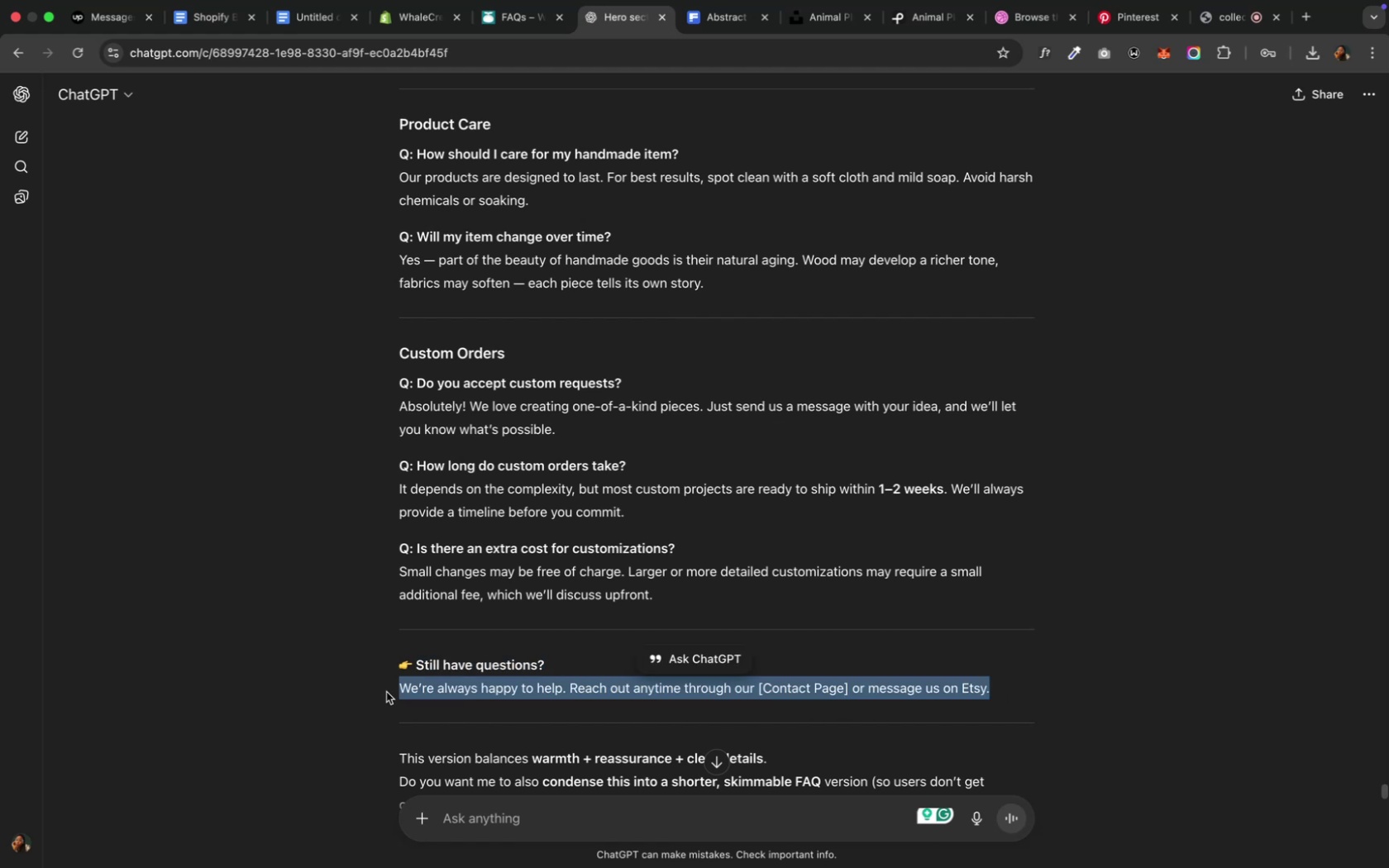 
key(Meta+C)
 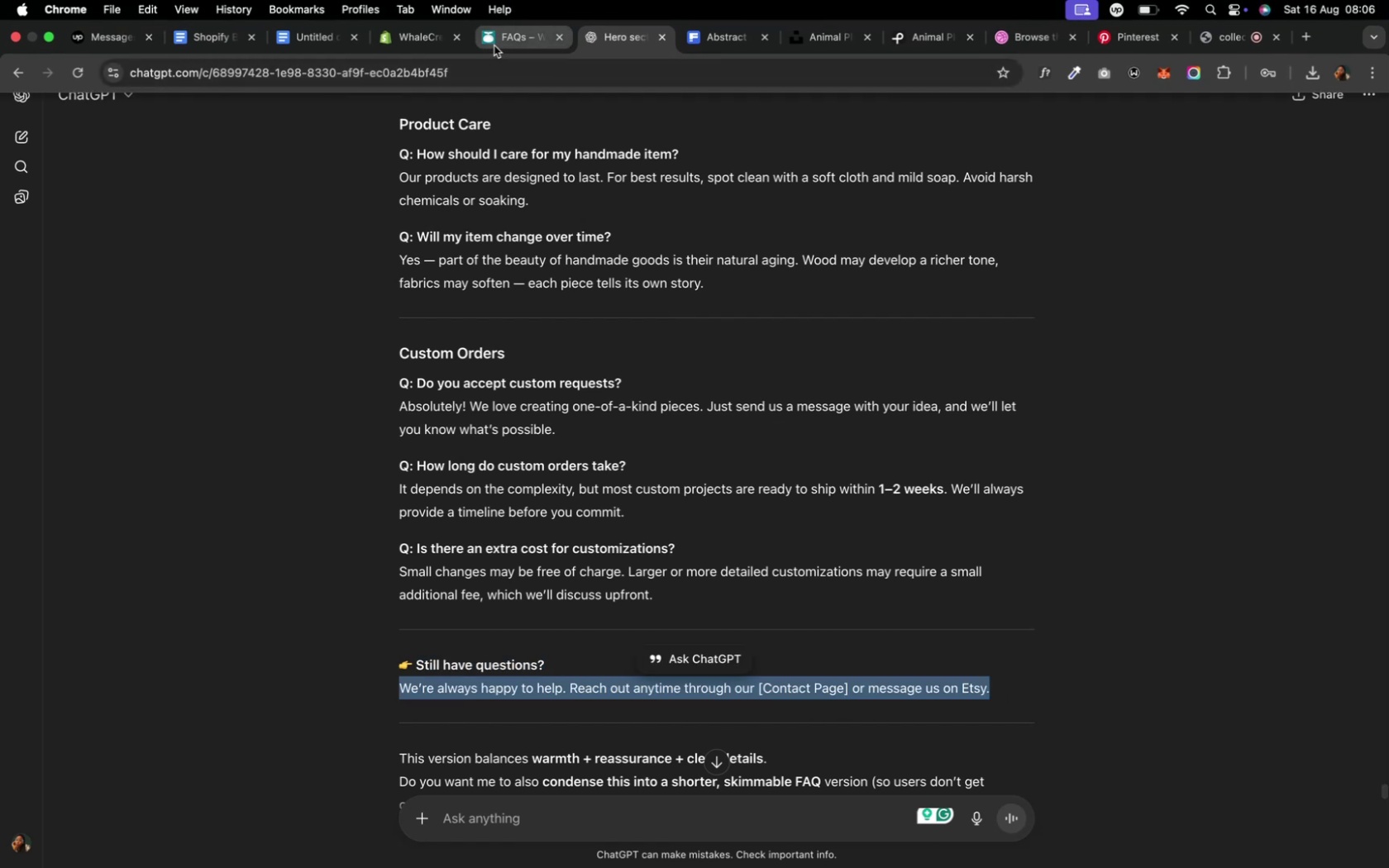 
left_click([403, 41])
 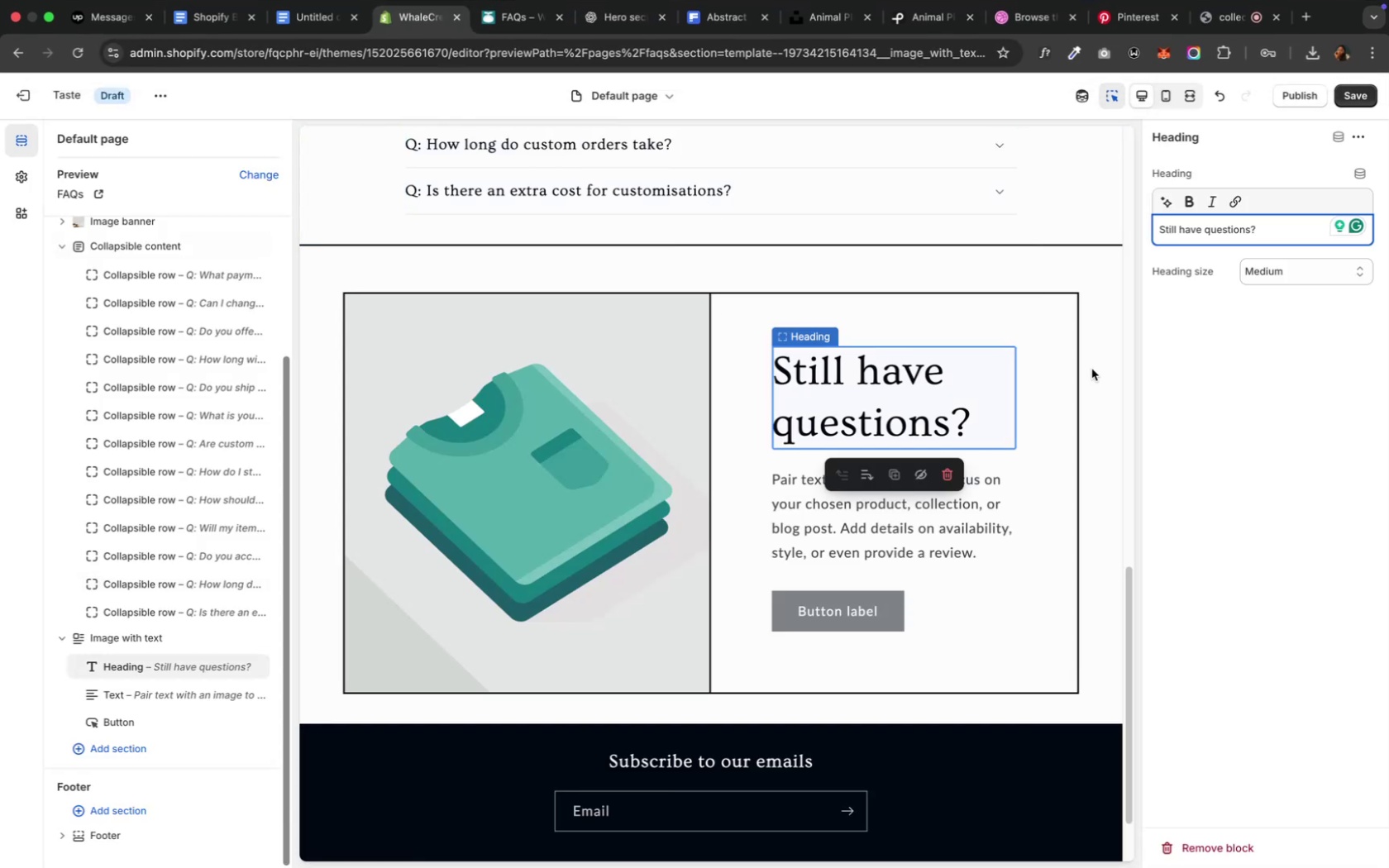 
left_click([934, 556])
 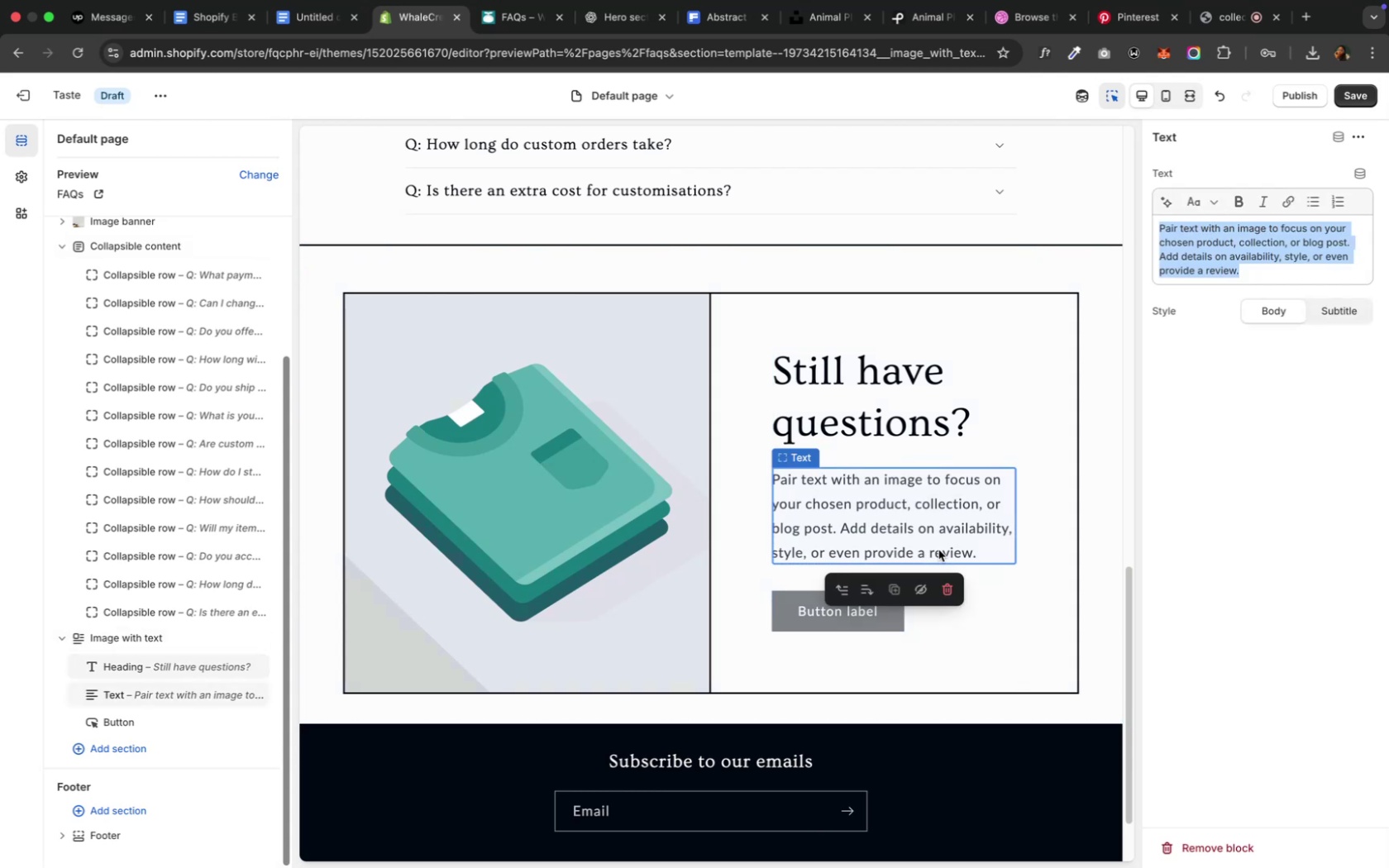 
key(Meta+V)
 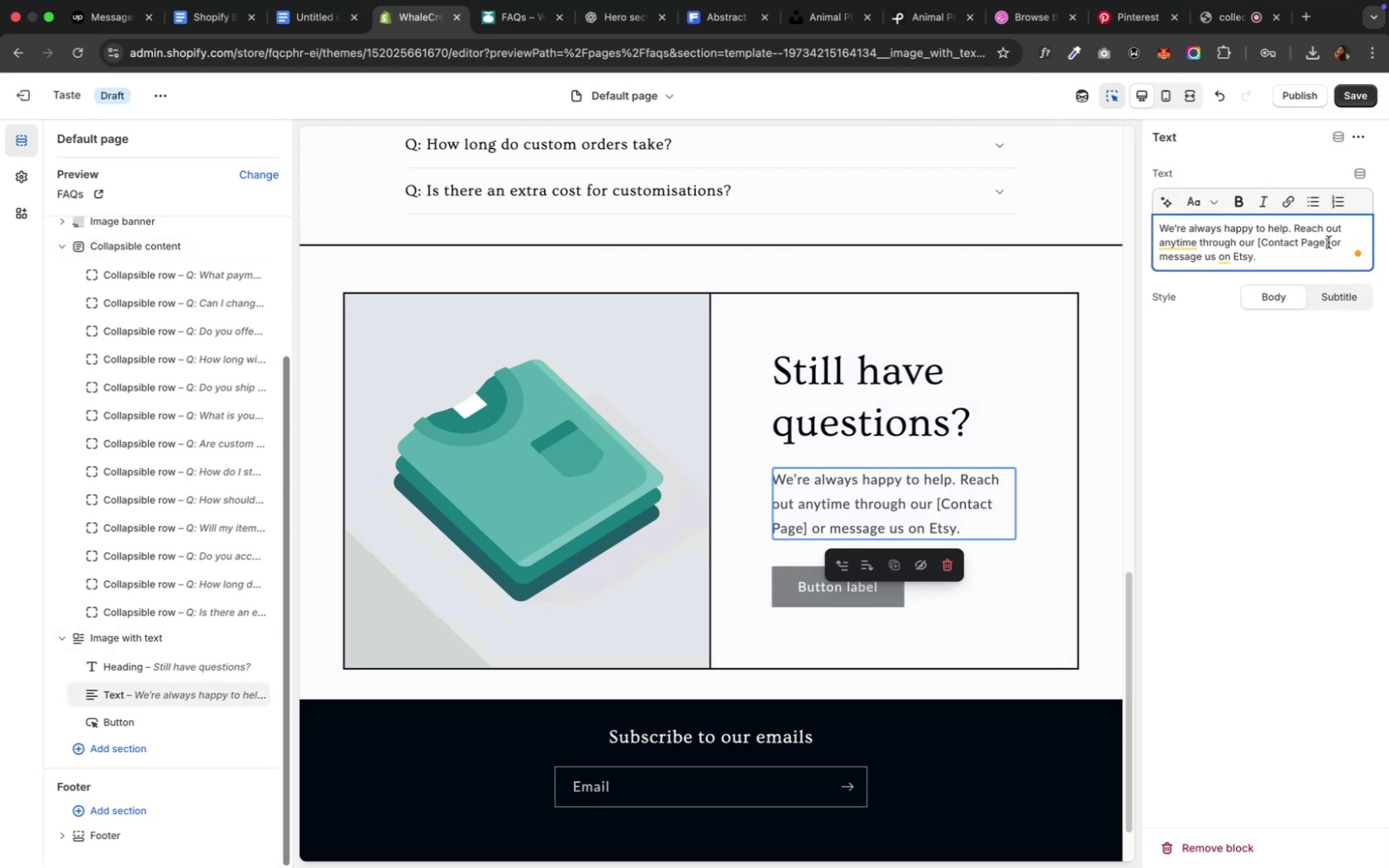 
left_click_drag(start_coordinate=[1329, 240], to_coordinate=[1277, 244])
 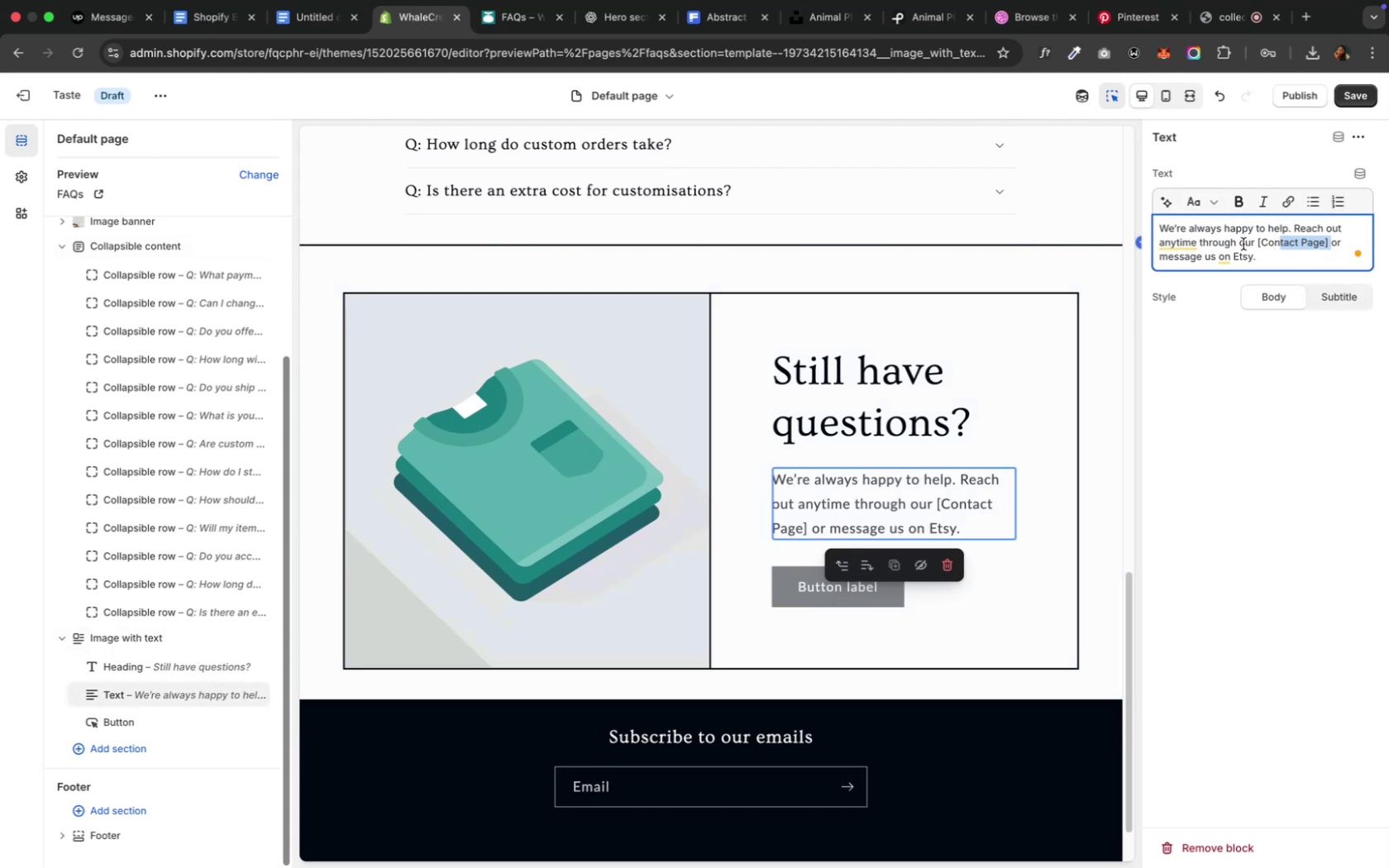 
left_click([1260, 240])
 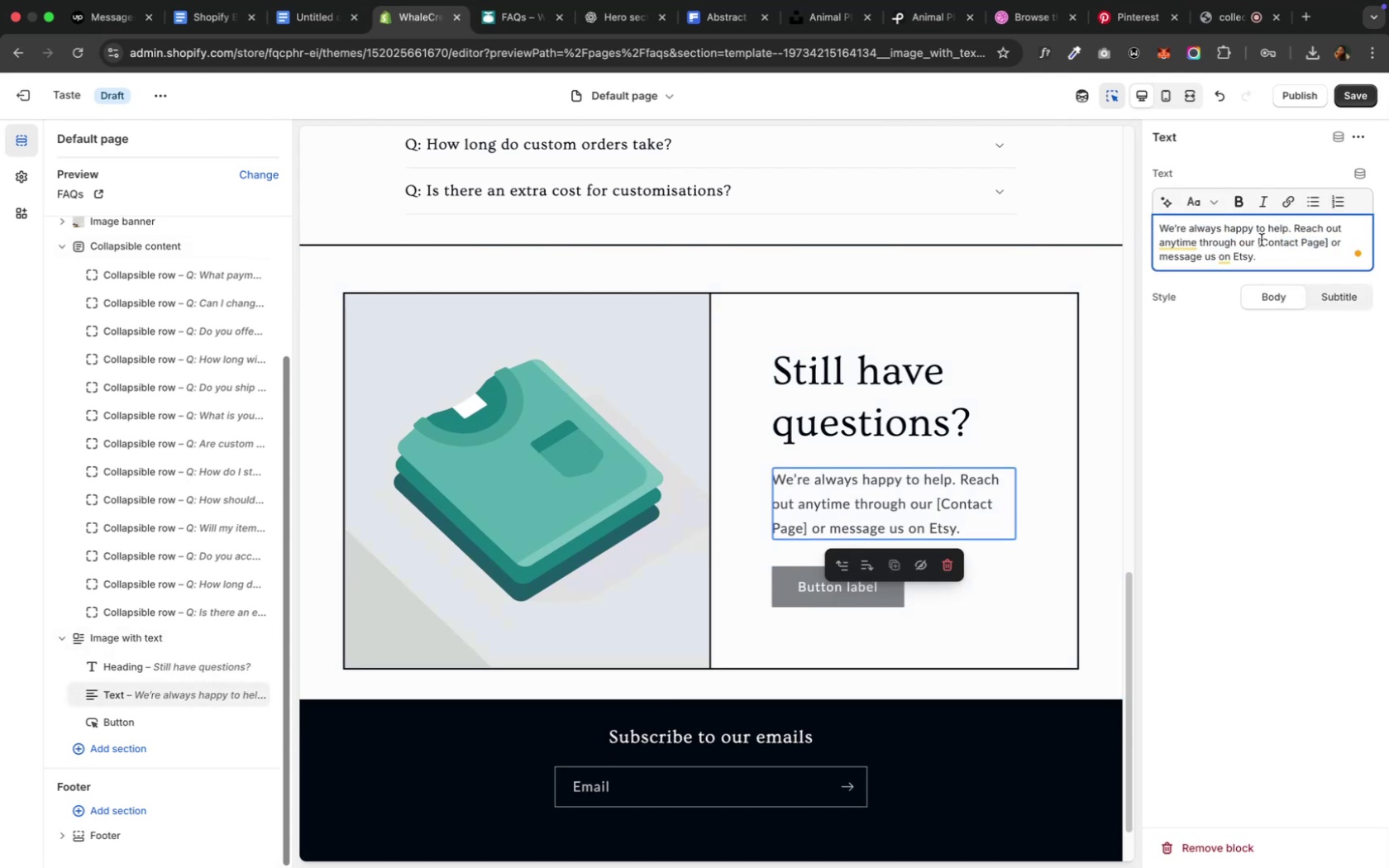 
key(Backspace)
 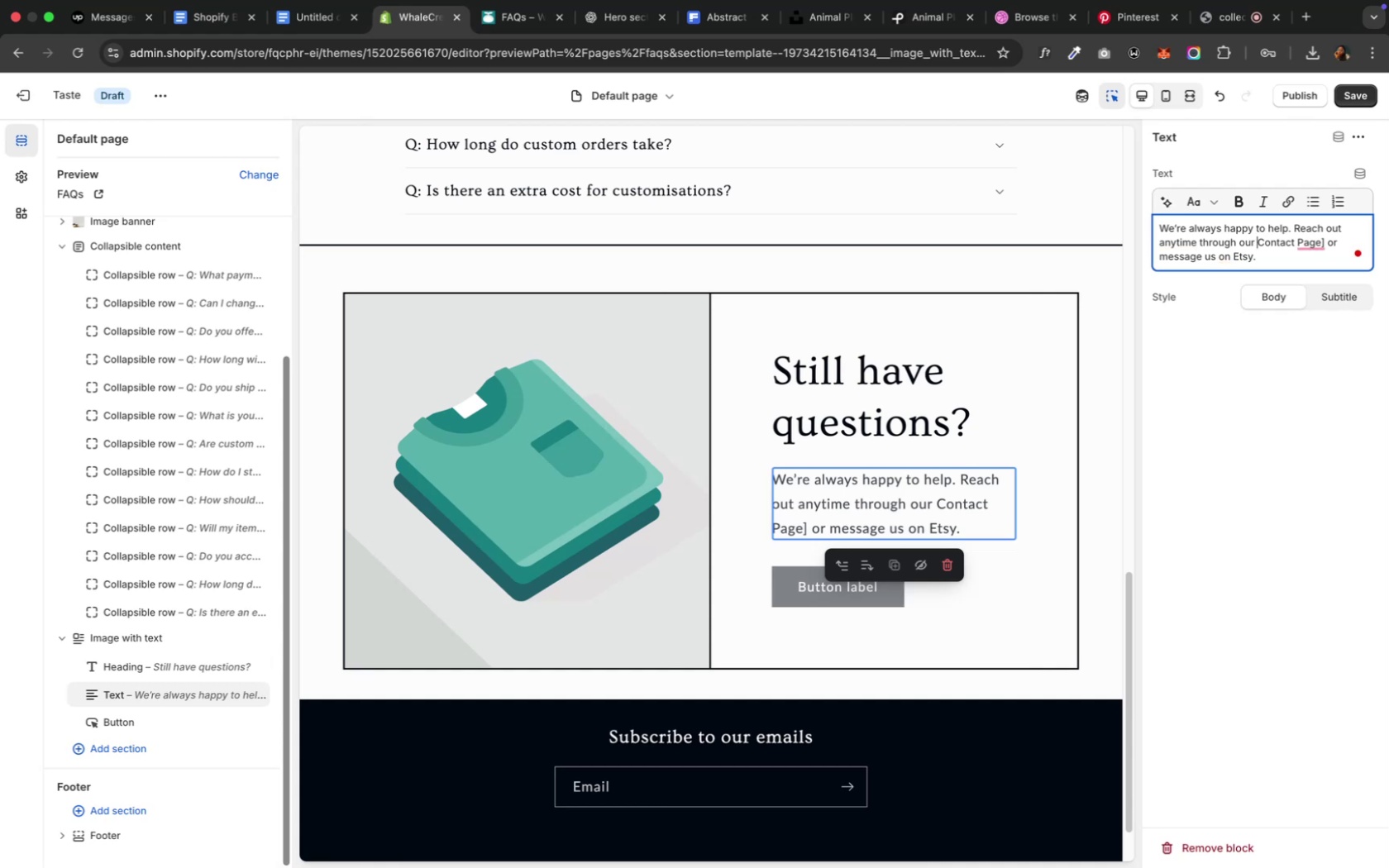 
hold_key(key=ArrowRight, duration=0.92)
 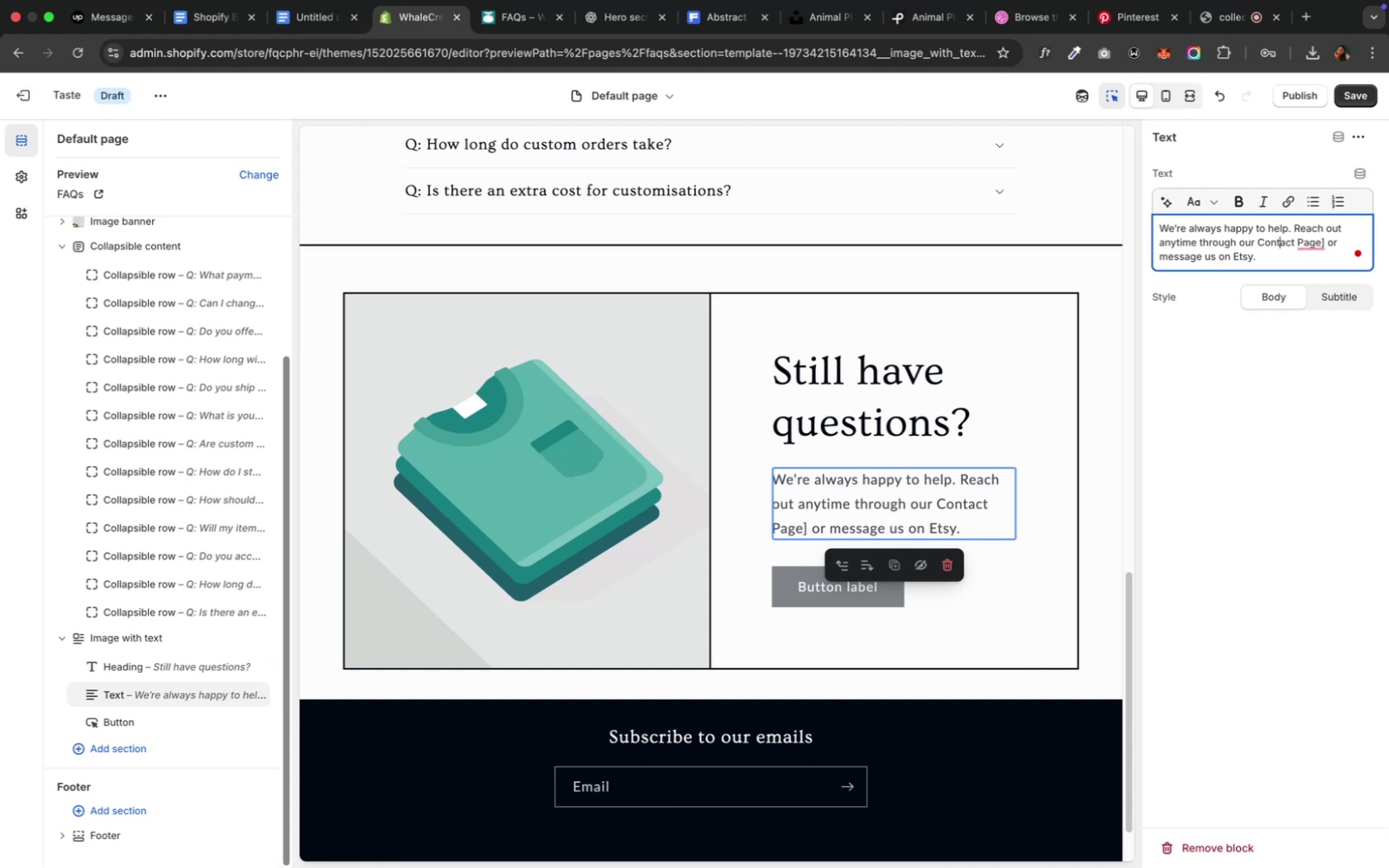 
key(ArrowRight)
 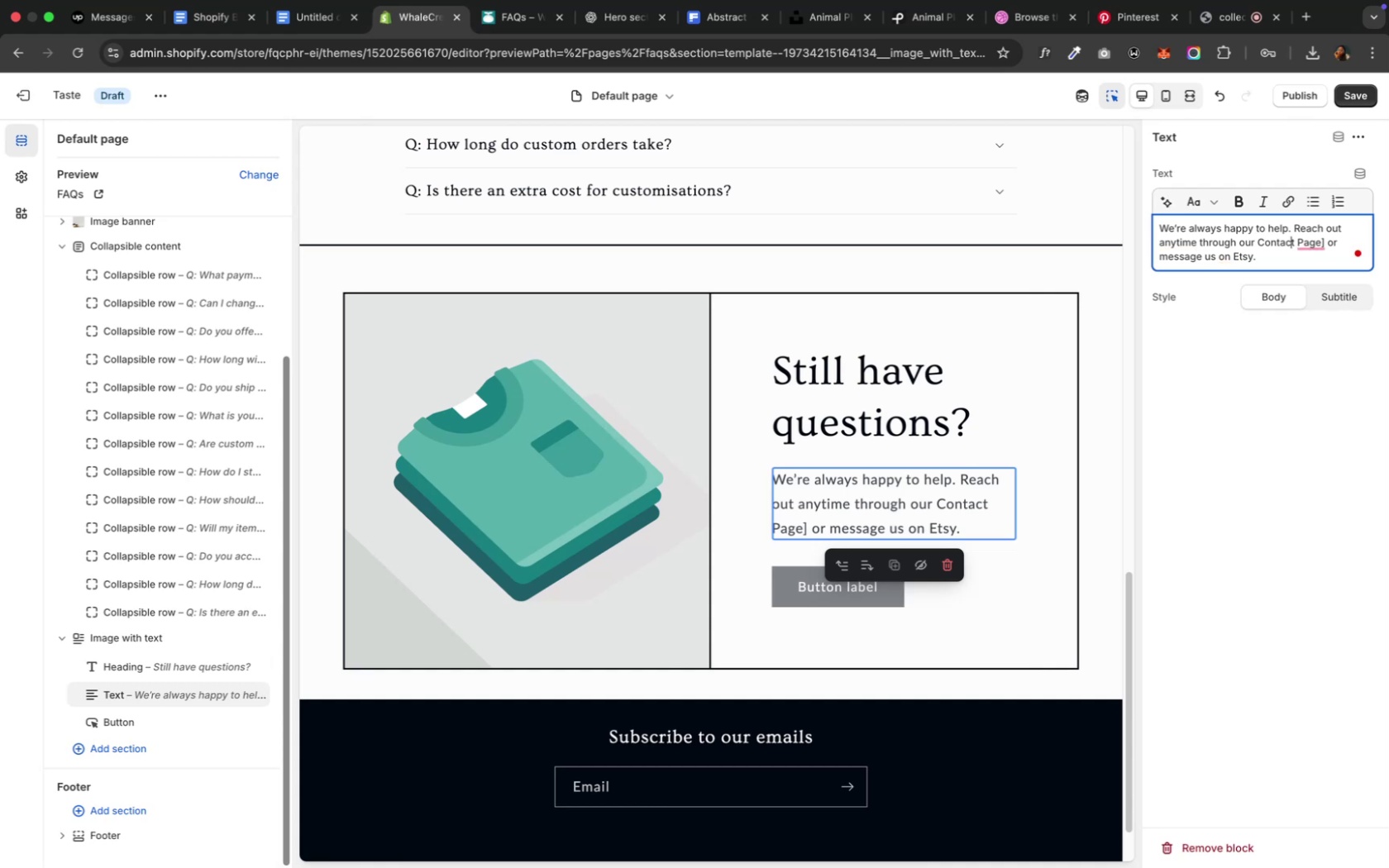 
key(ArrowRight)
 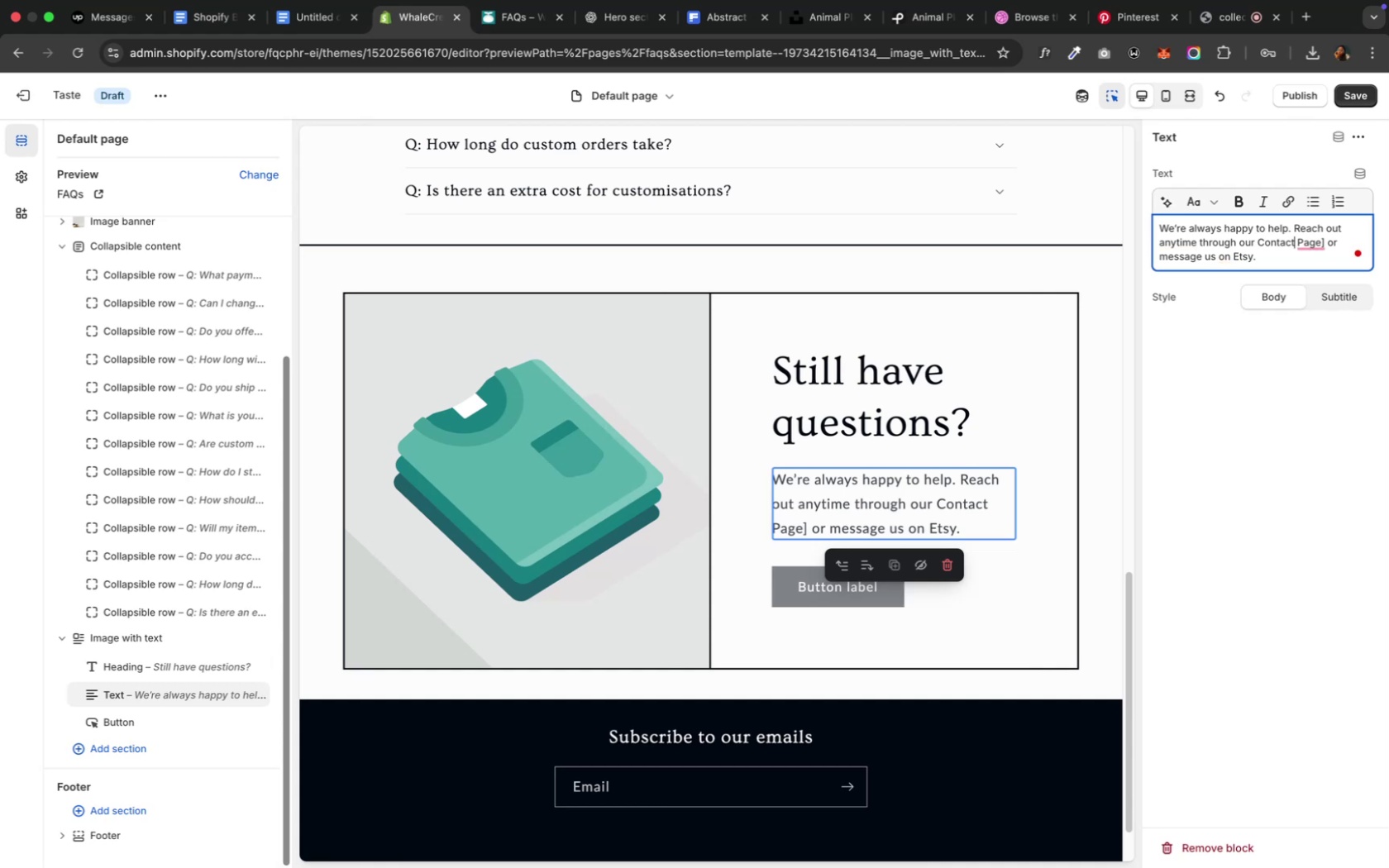 
key(ArrowRight)
 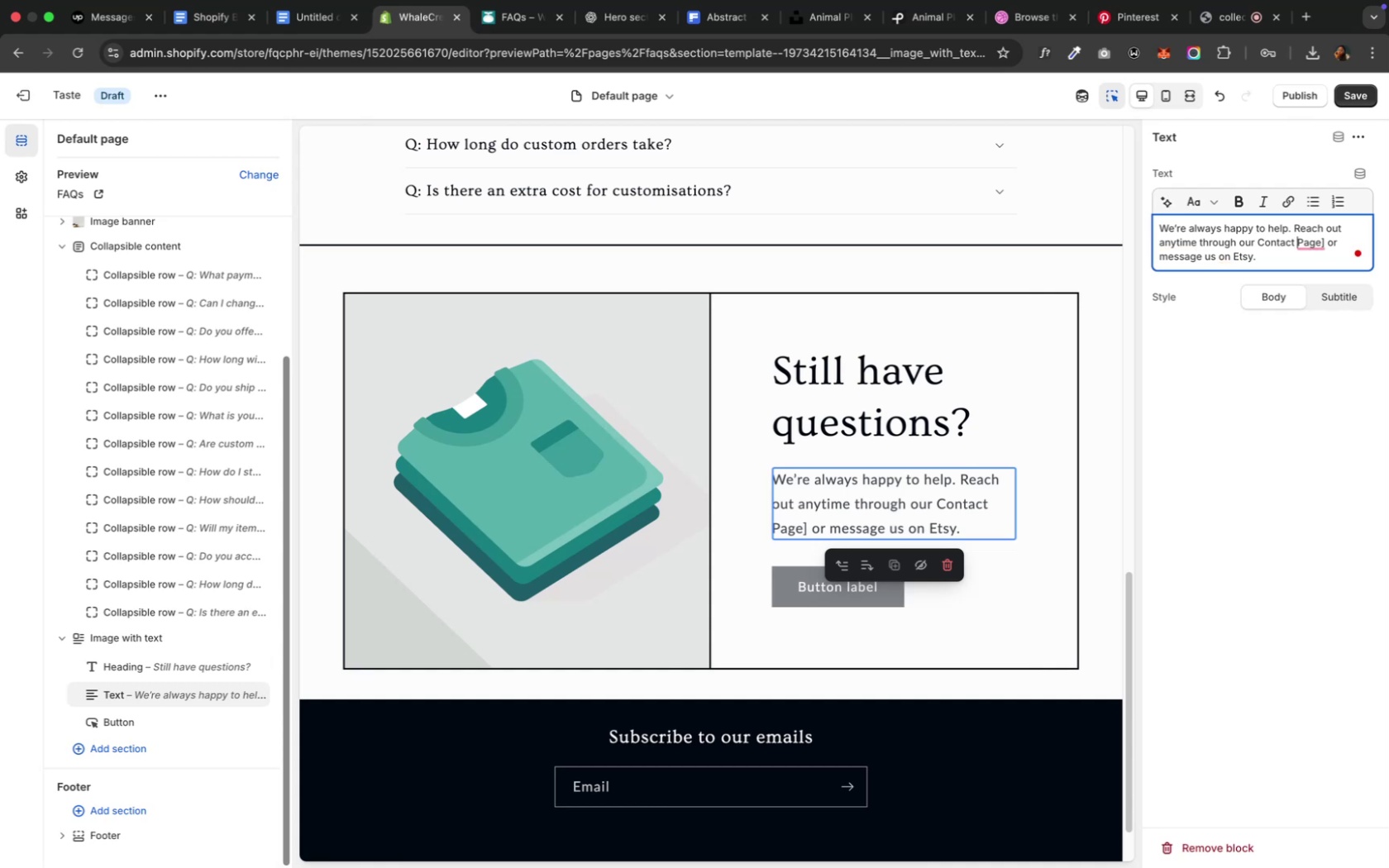 
key(ArrowRight)
 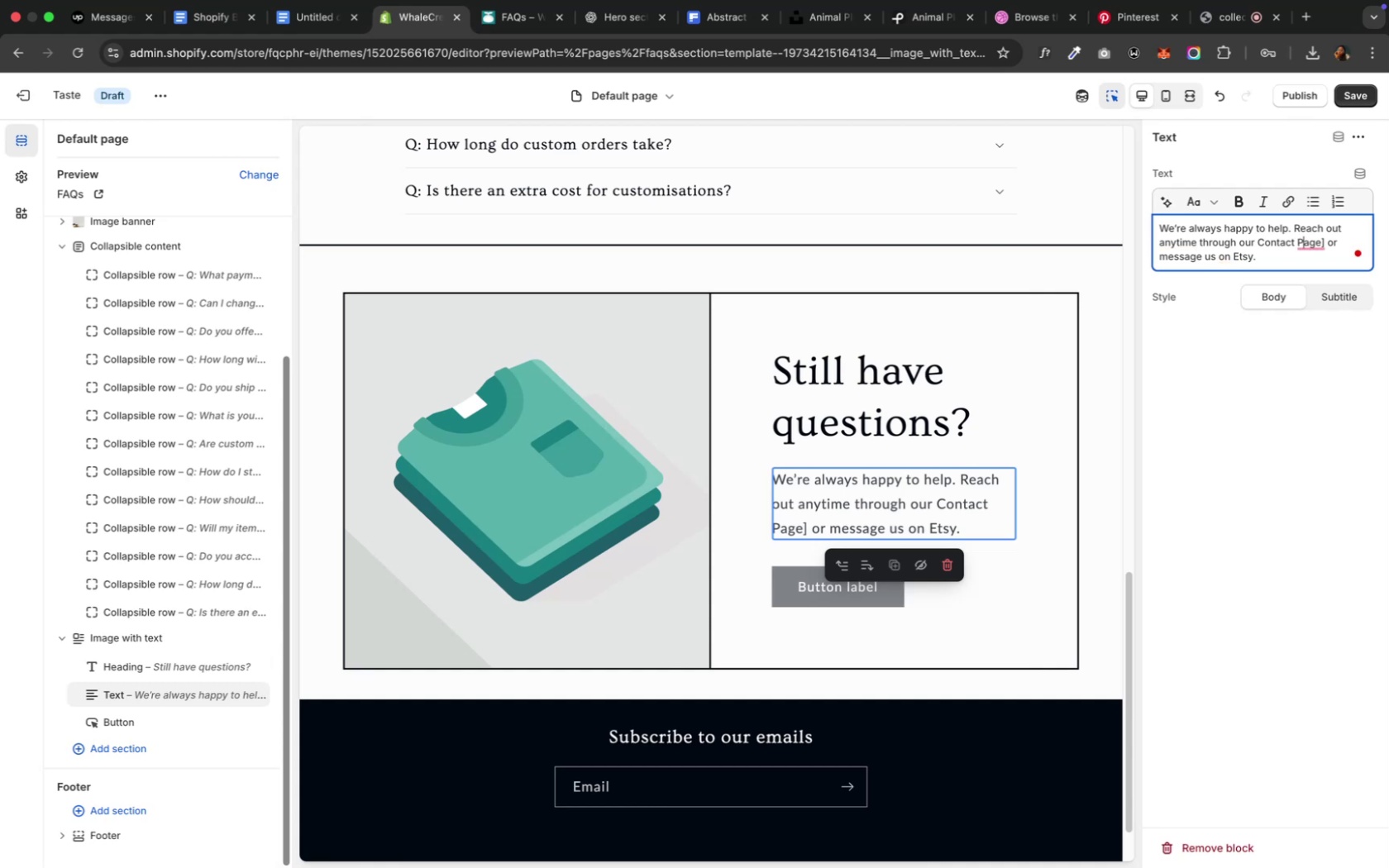 
key(ArrowRight)
 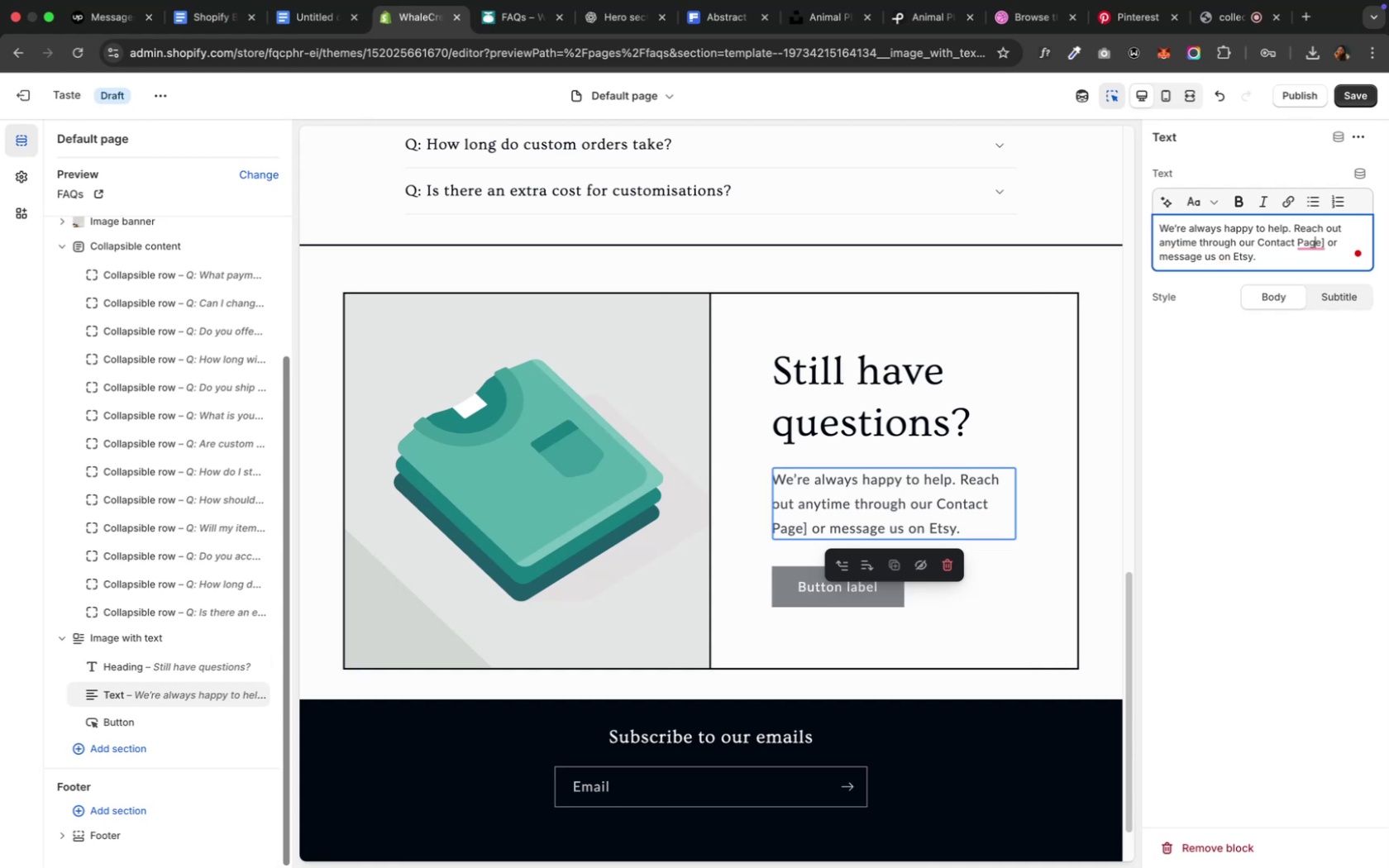 
key(ArrowRight)
 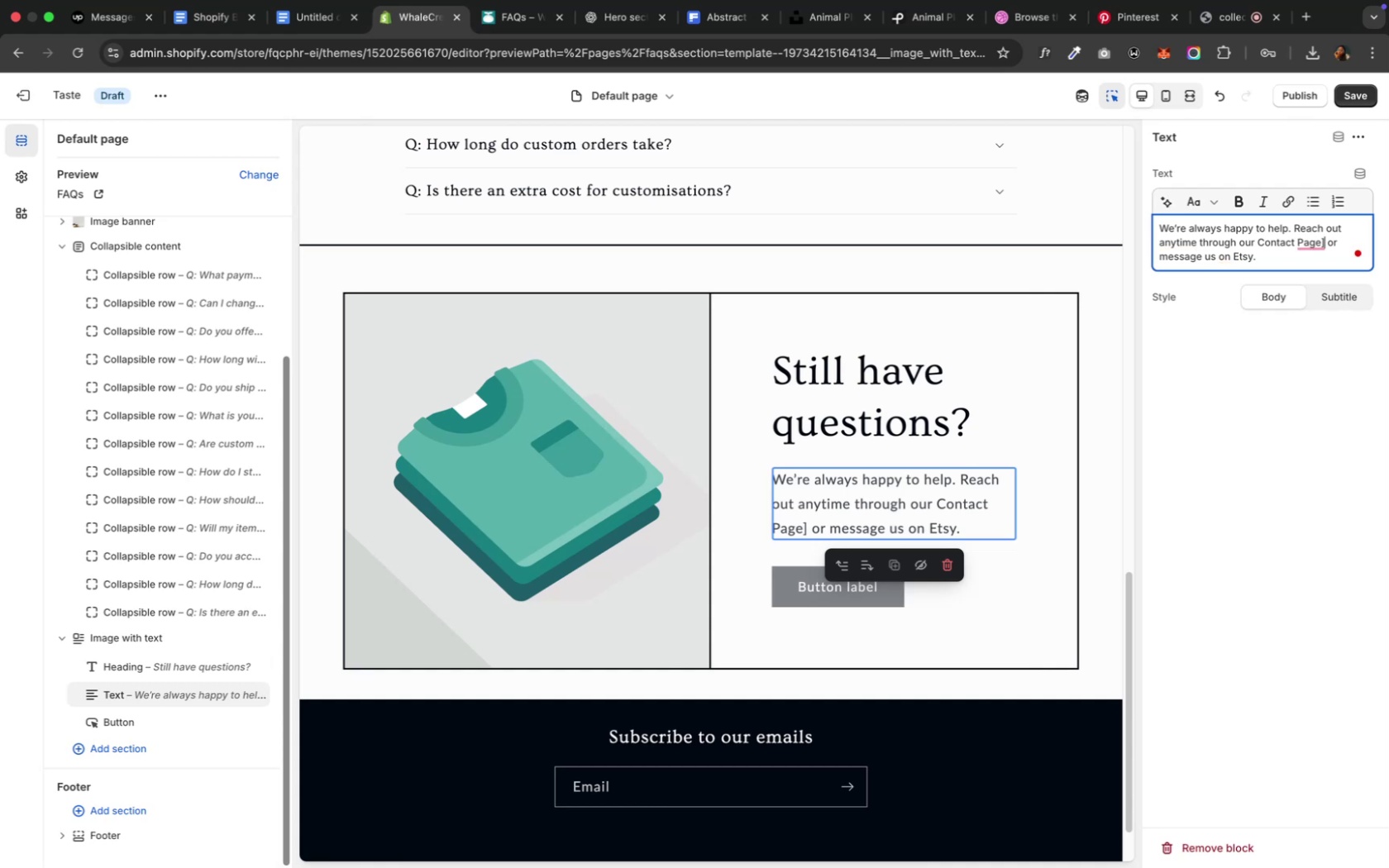 
key(Backspace)
 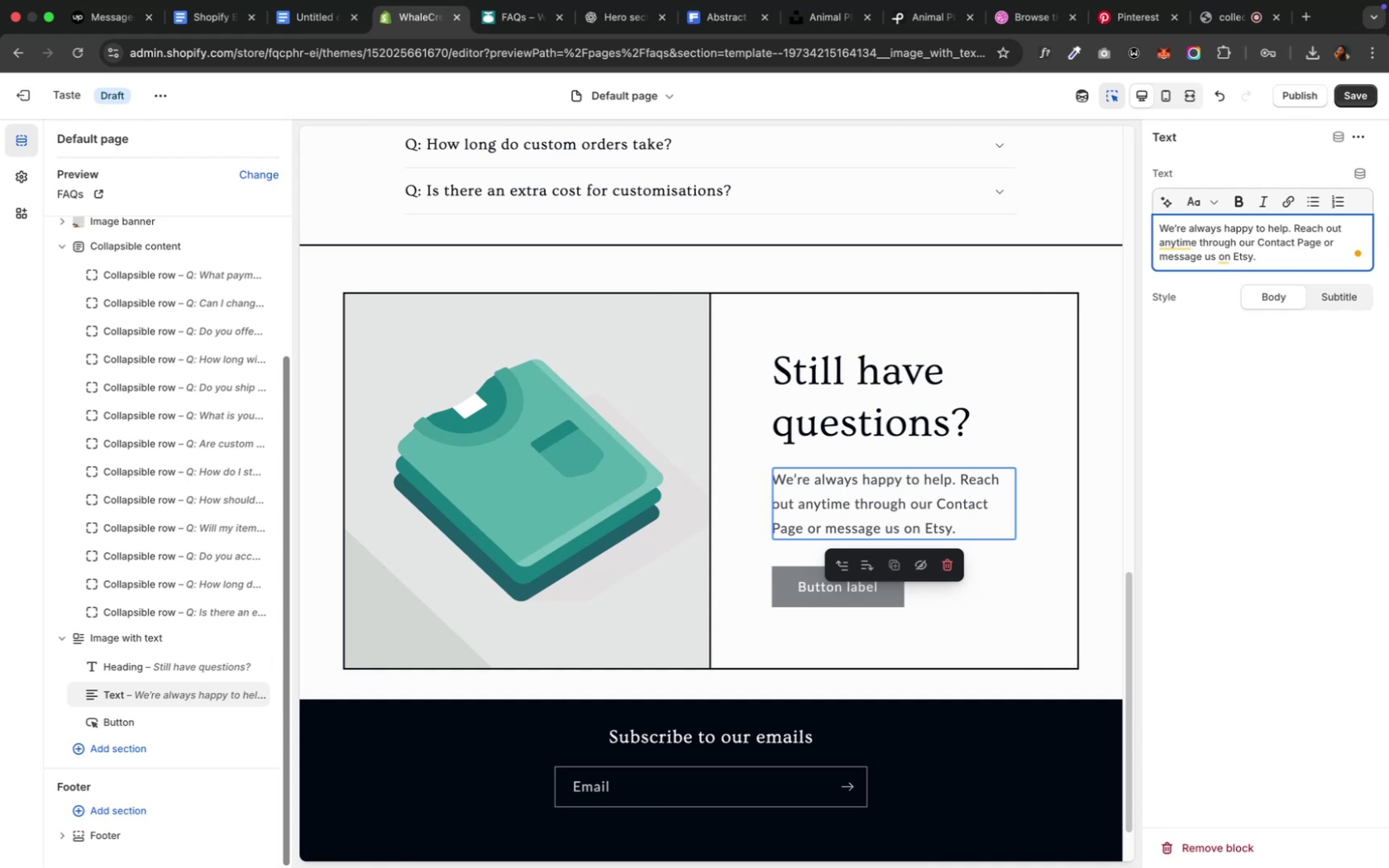 
hold_key(key=ArrowLeft, duration=0.82)
 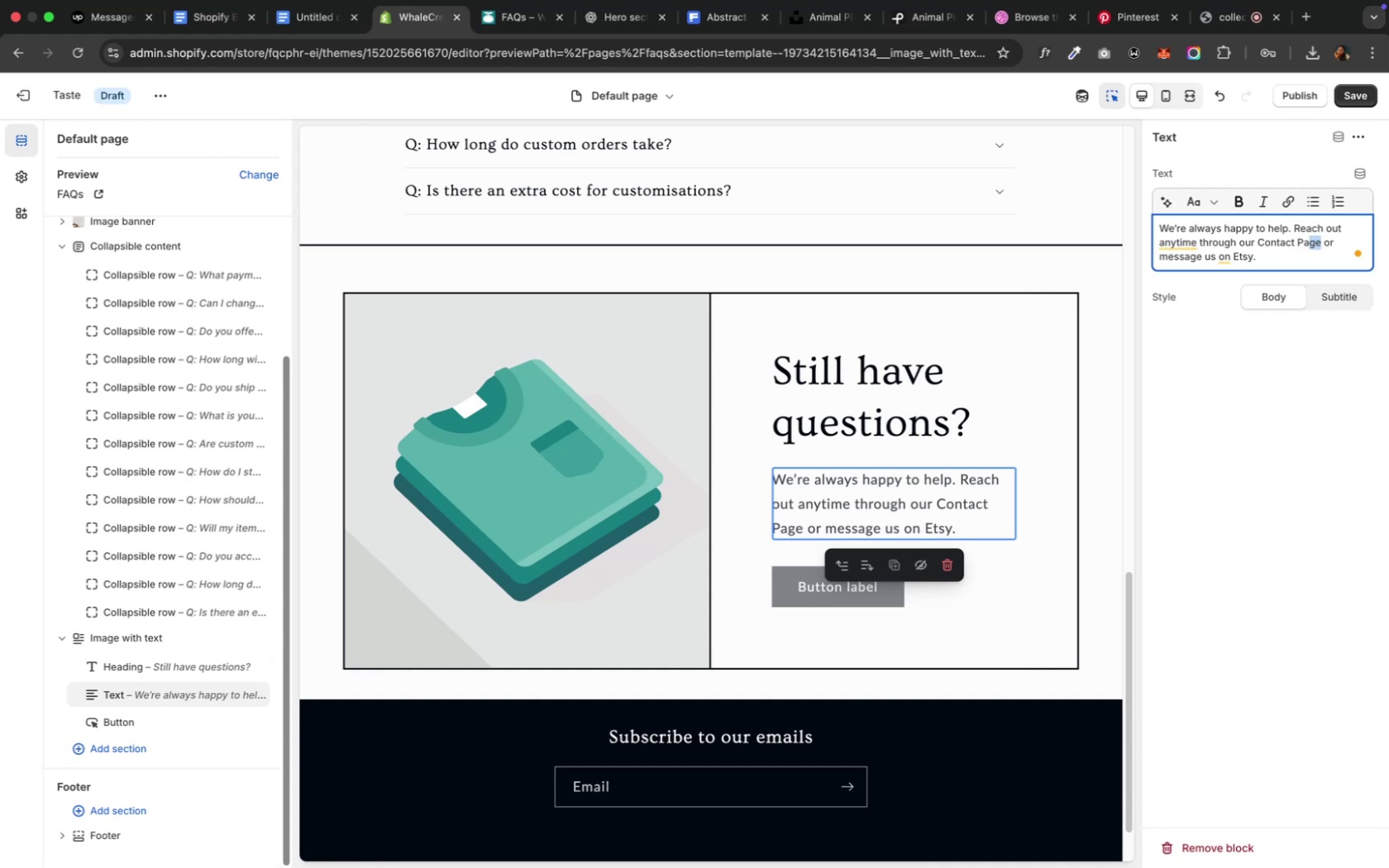 
key(Shift+ArrowLeft)
 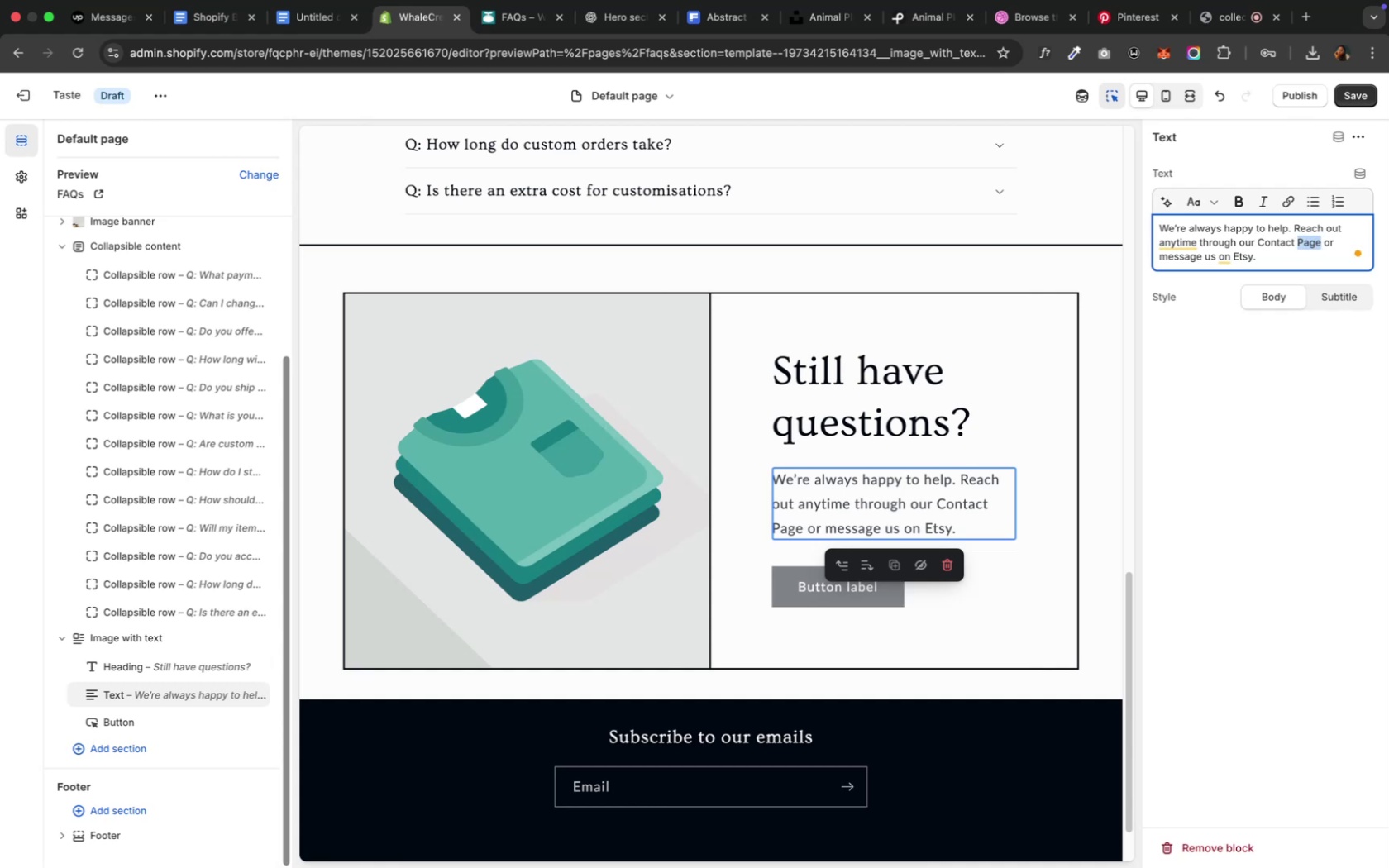 
key(Shift+ArrowLeft)
 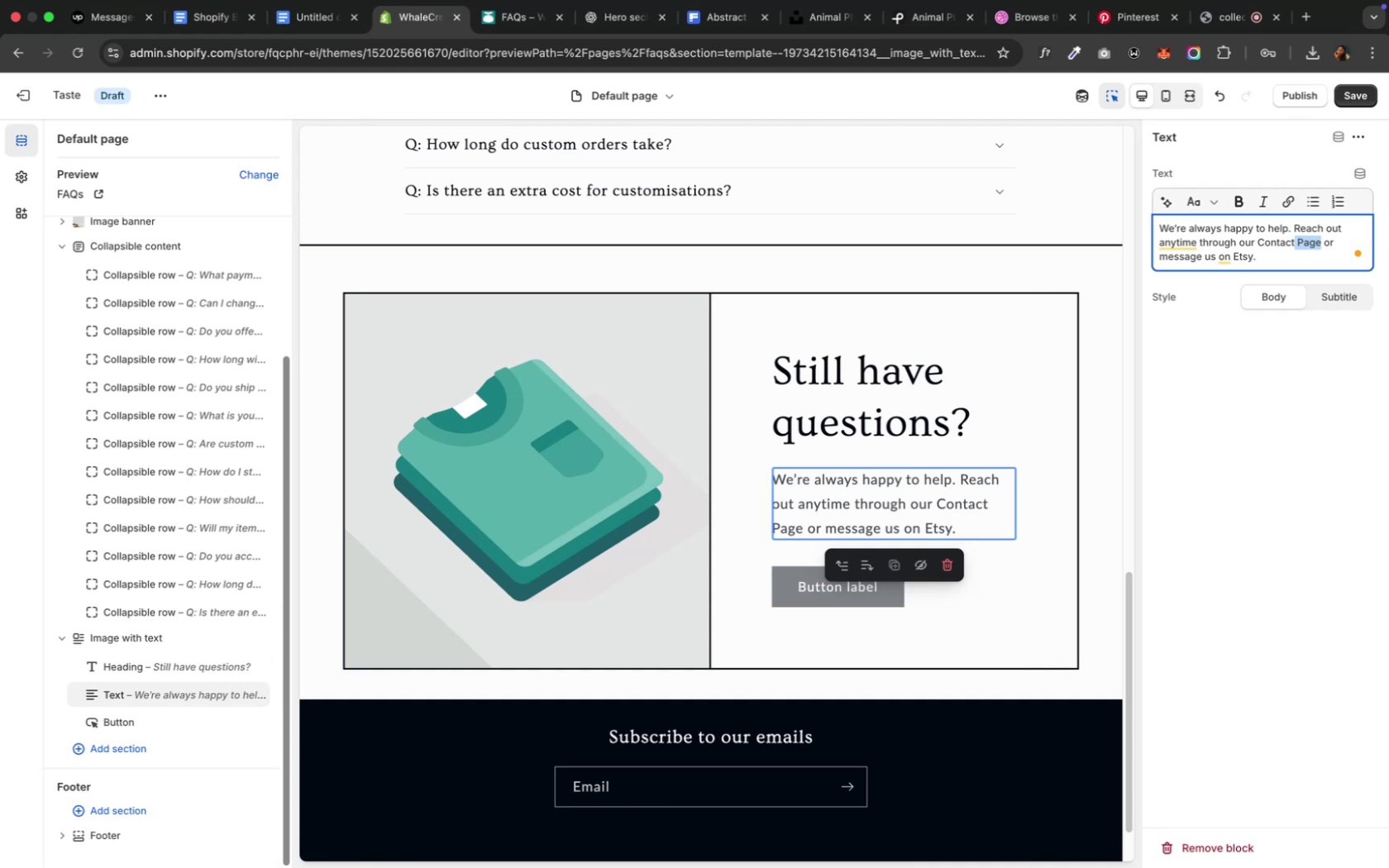 
key(Shift+ArrowLeft)
 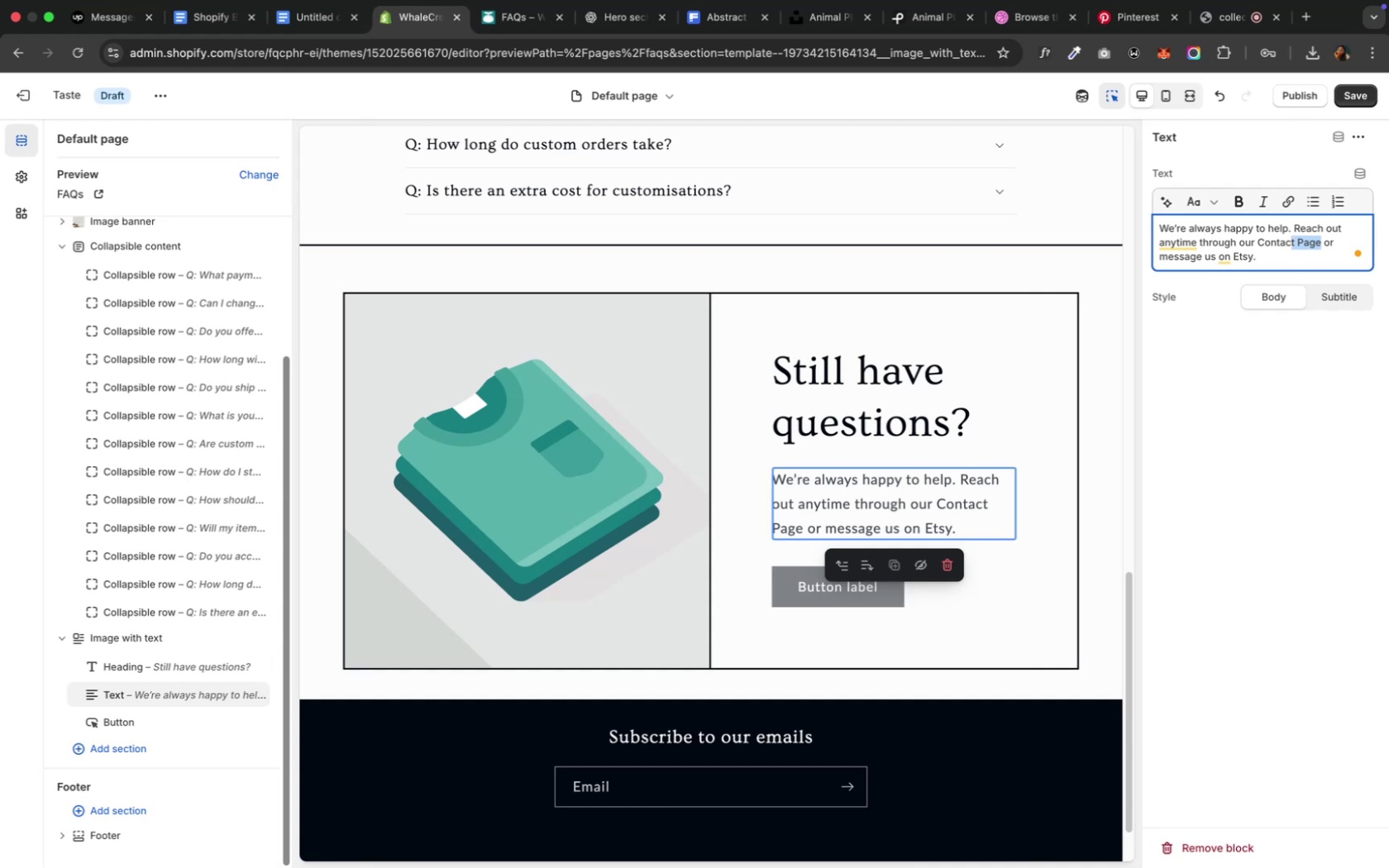 
key(Shift+ArrowLeft)
 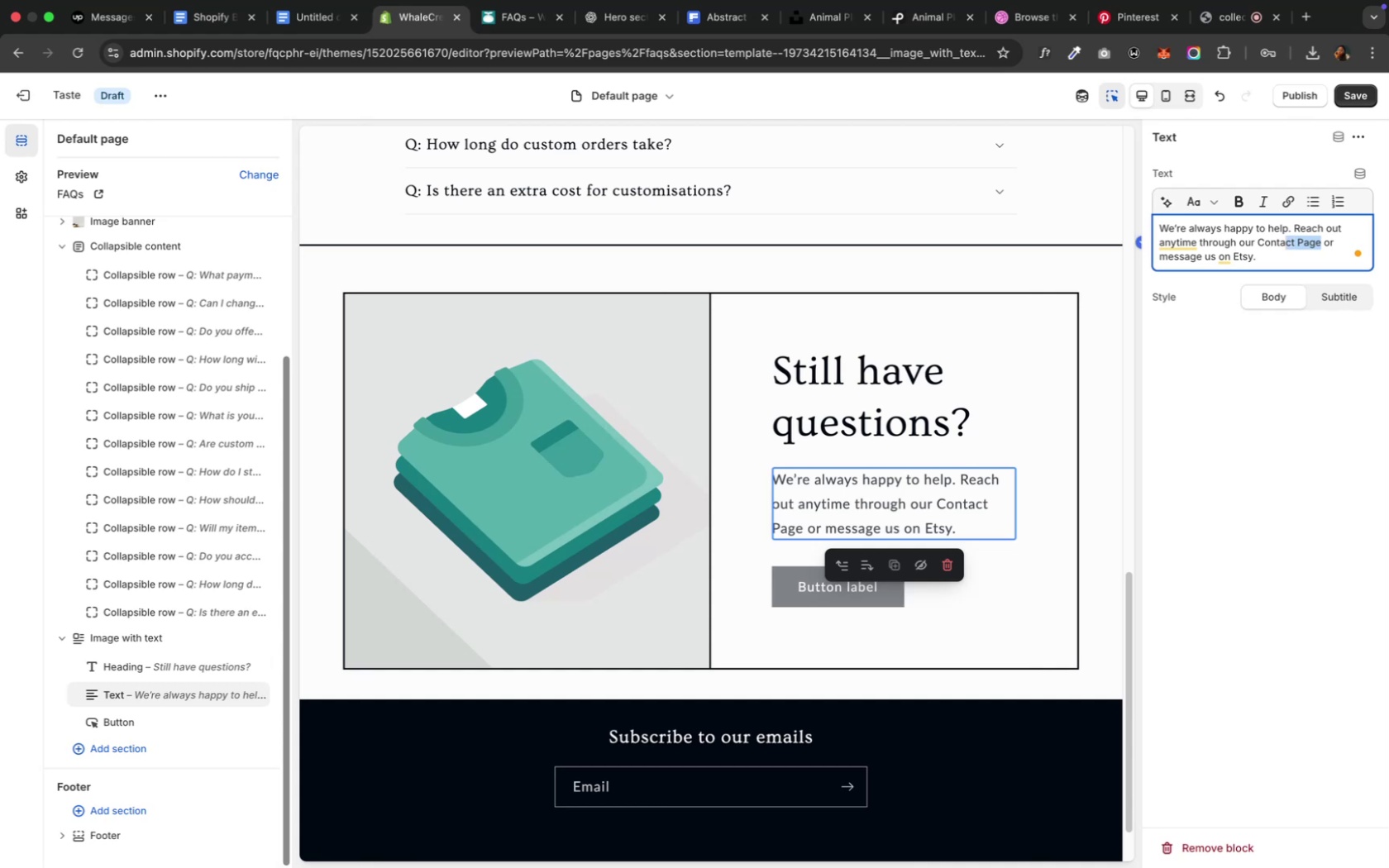 
key(Shift+ArrowLeft)
 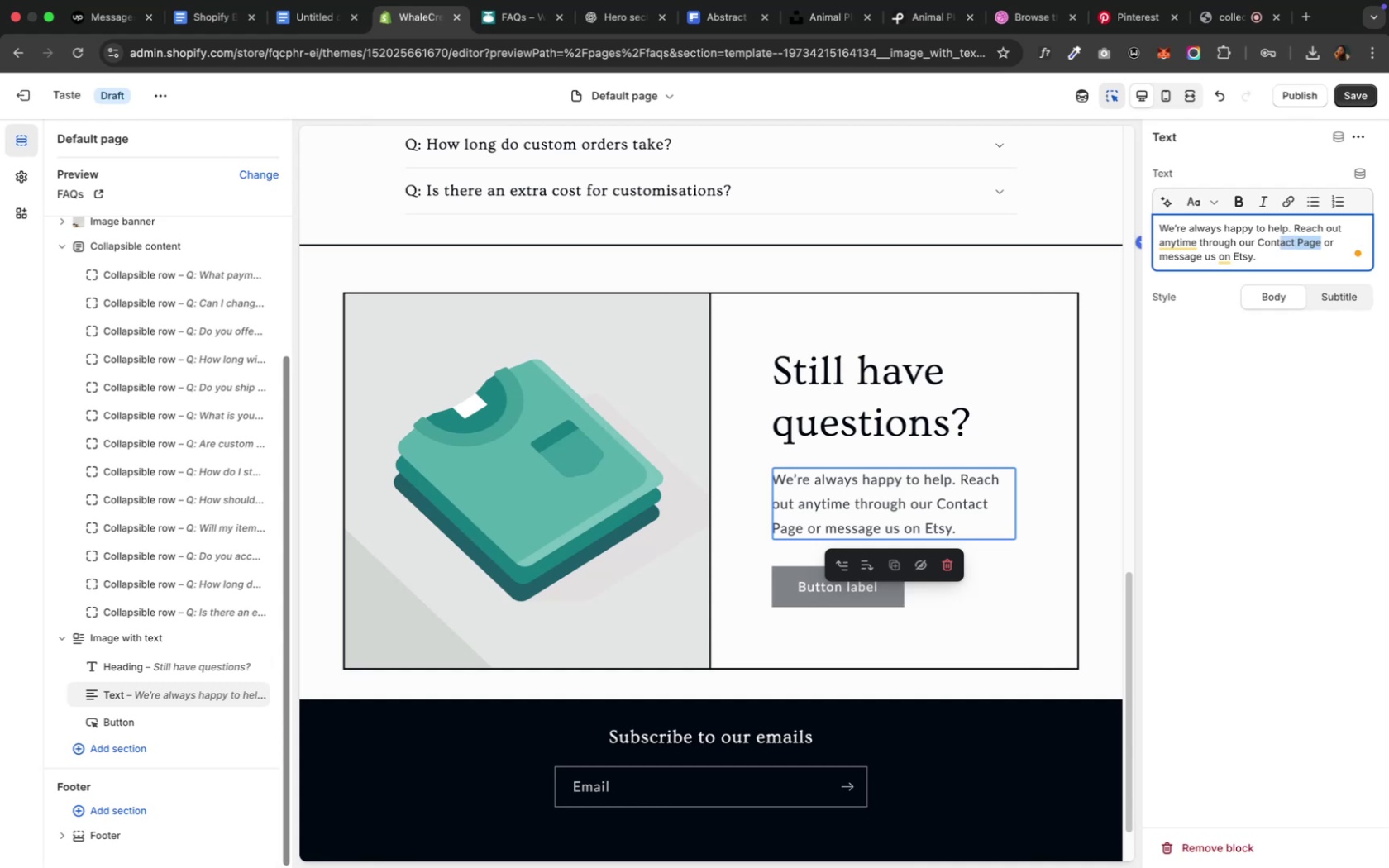 
key(Shift+ArrowLeft)
 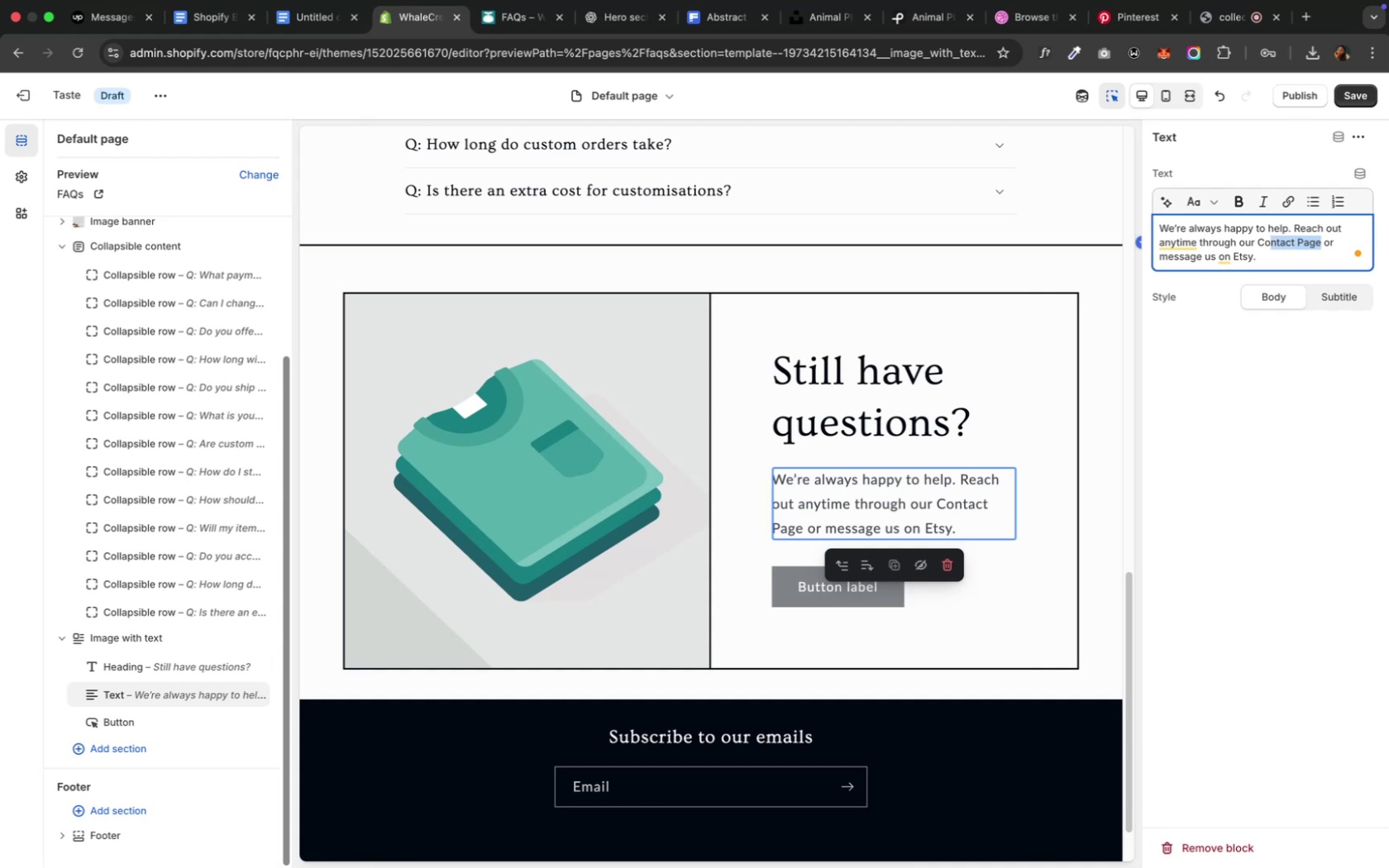 
key(Shift+ArrowLeft)
 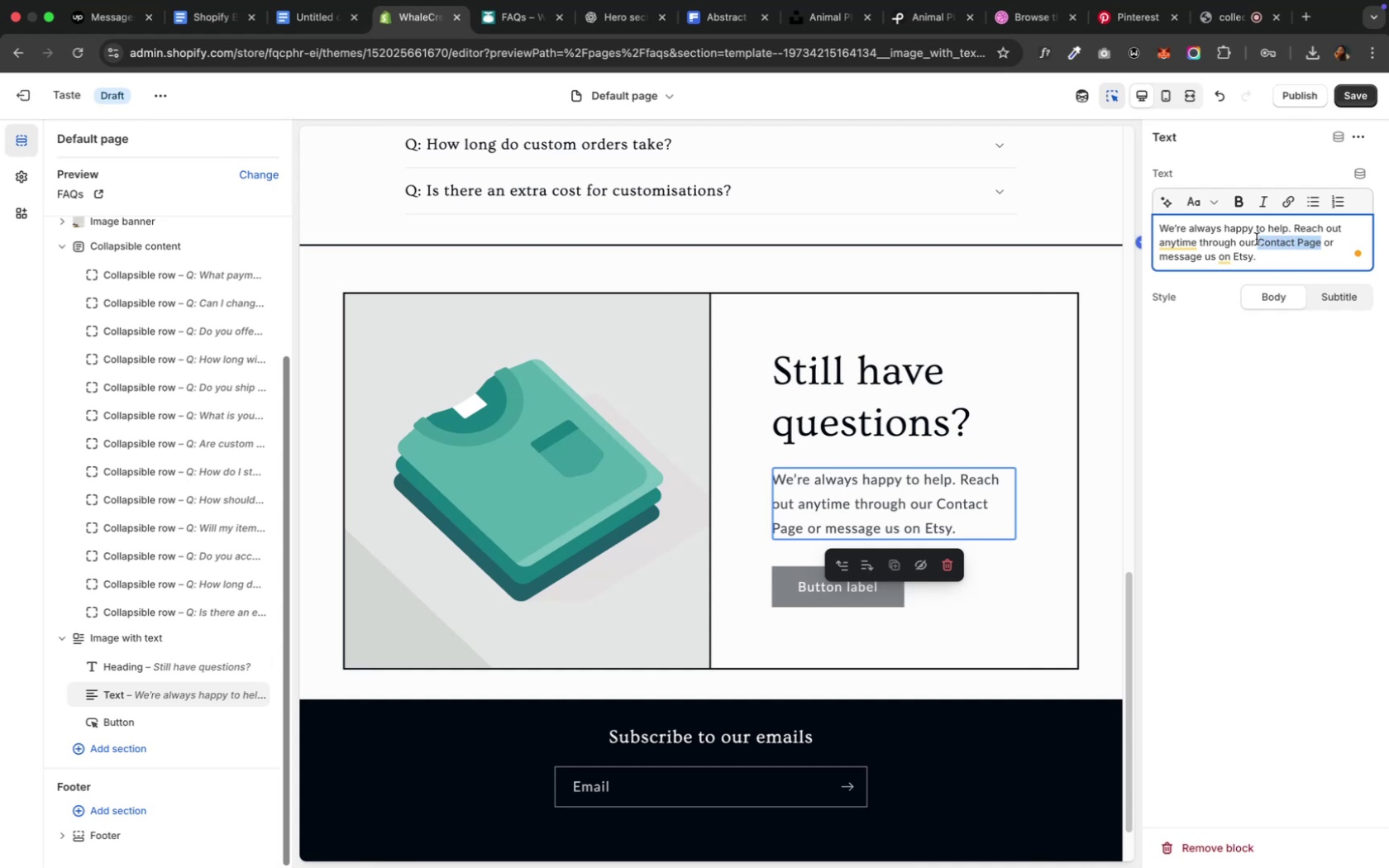 
left_click([1277, 204])
 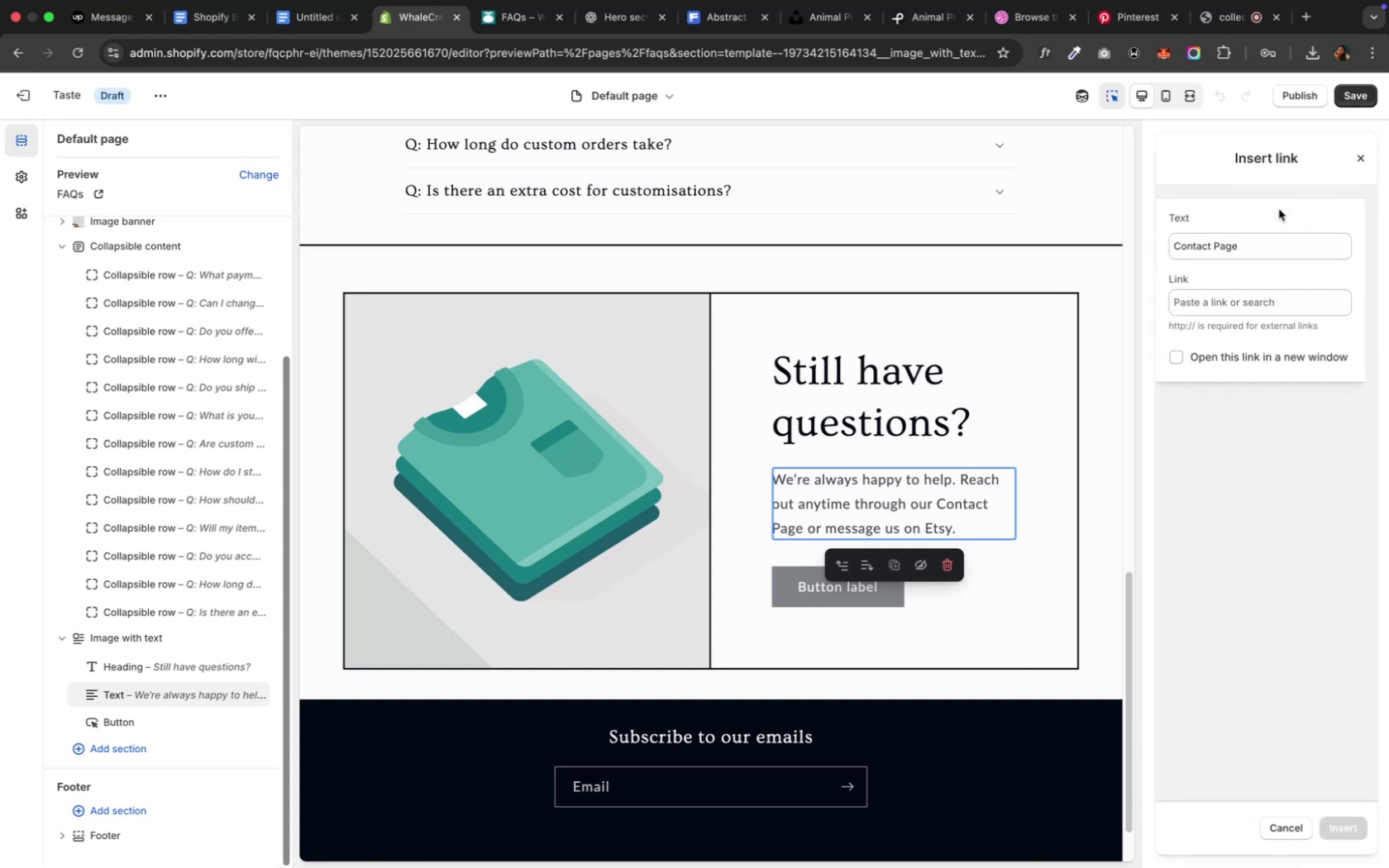 
left_click([1252, 293])
 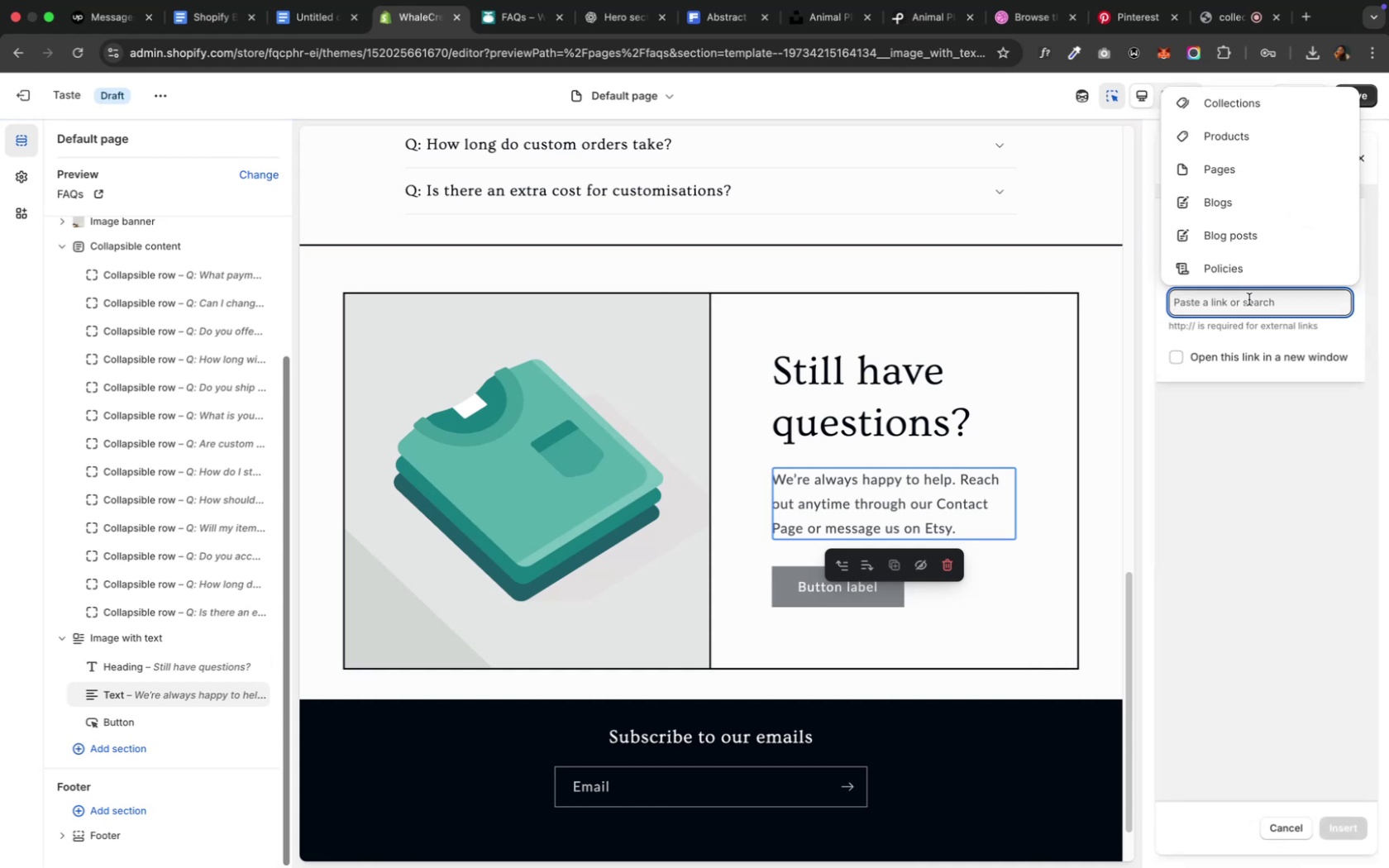 
left_click([1237, 179])
 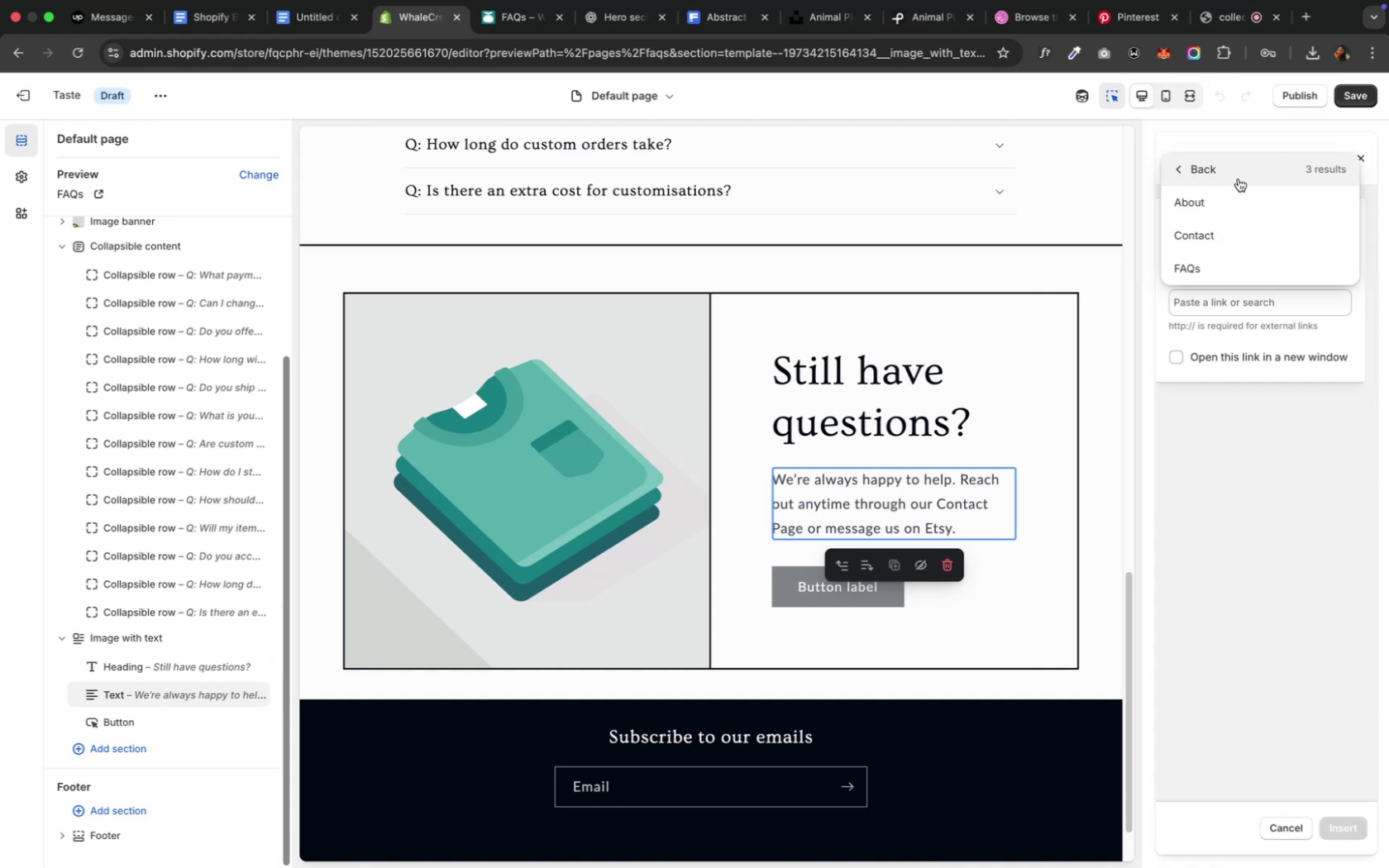 
left_click([1198, 226])
 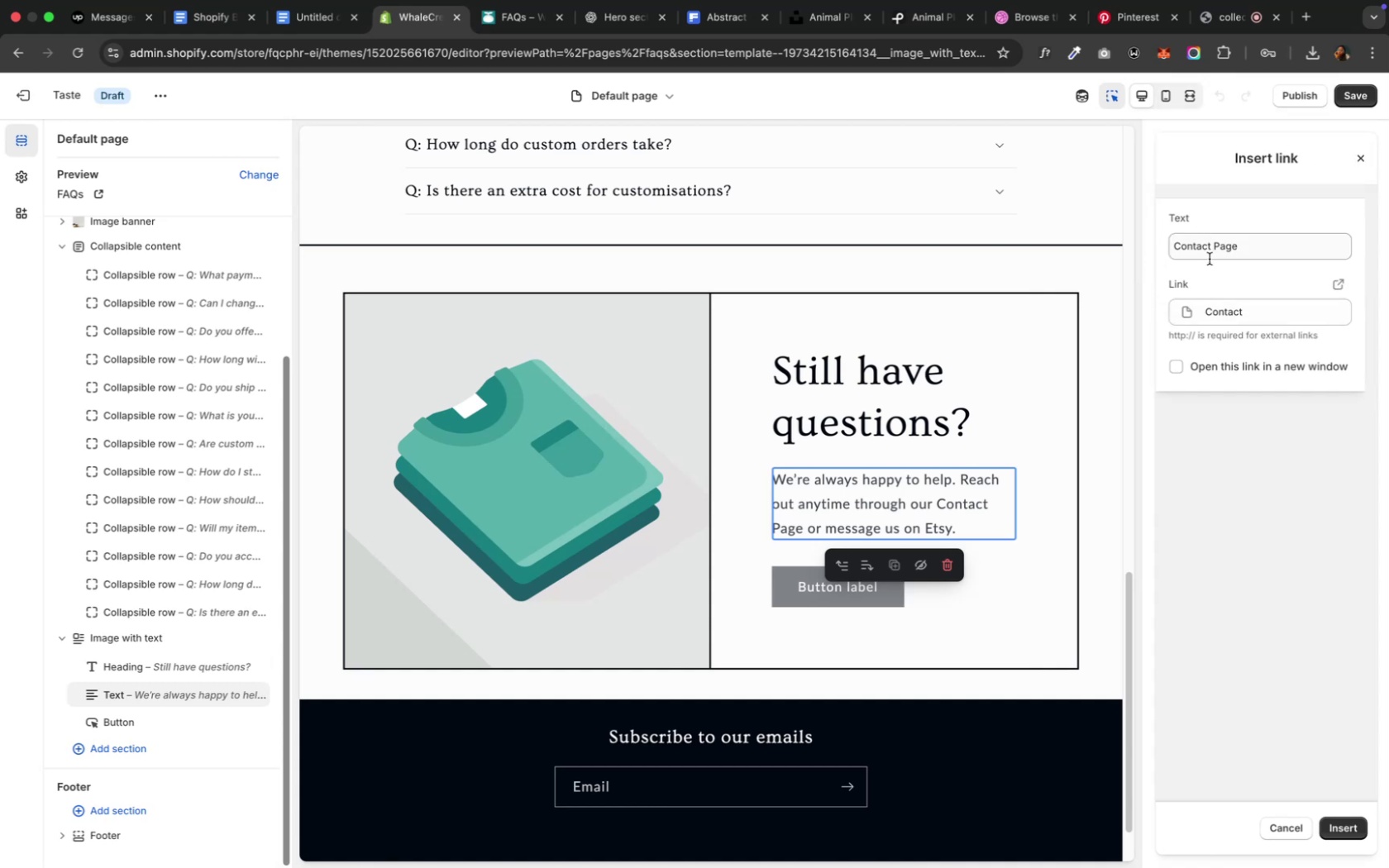 
left_click([1172, 372])
 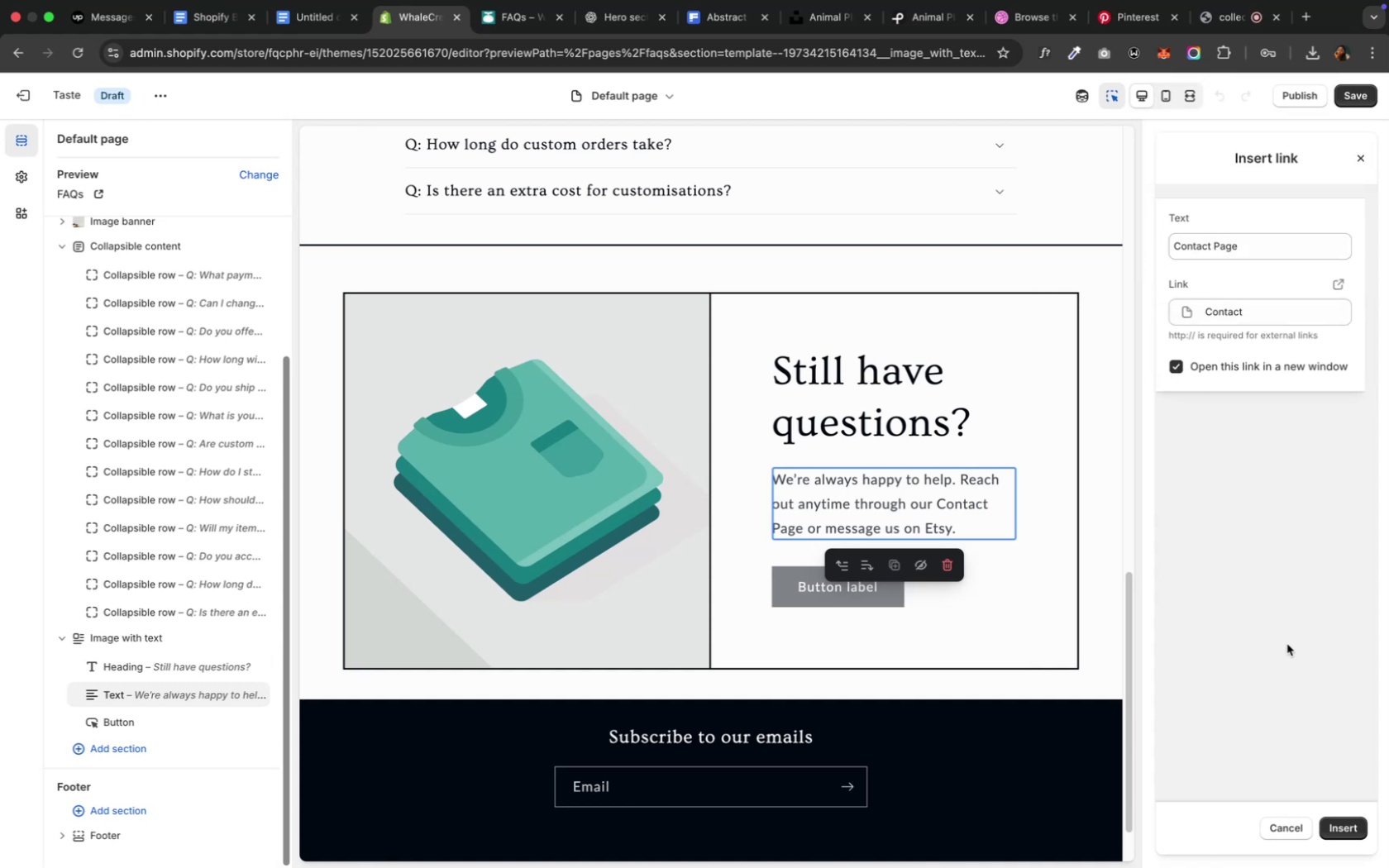 
left_click([1364, 822])
 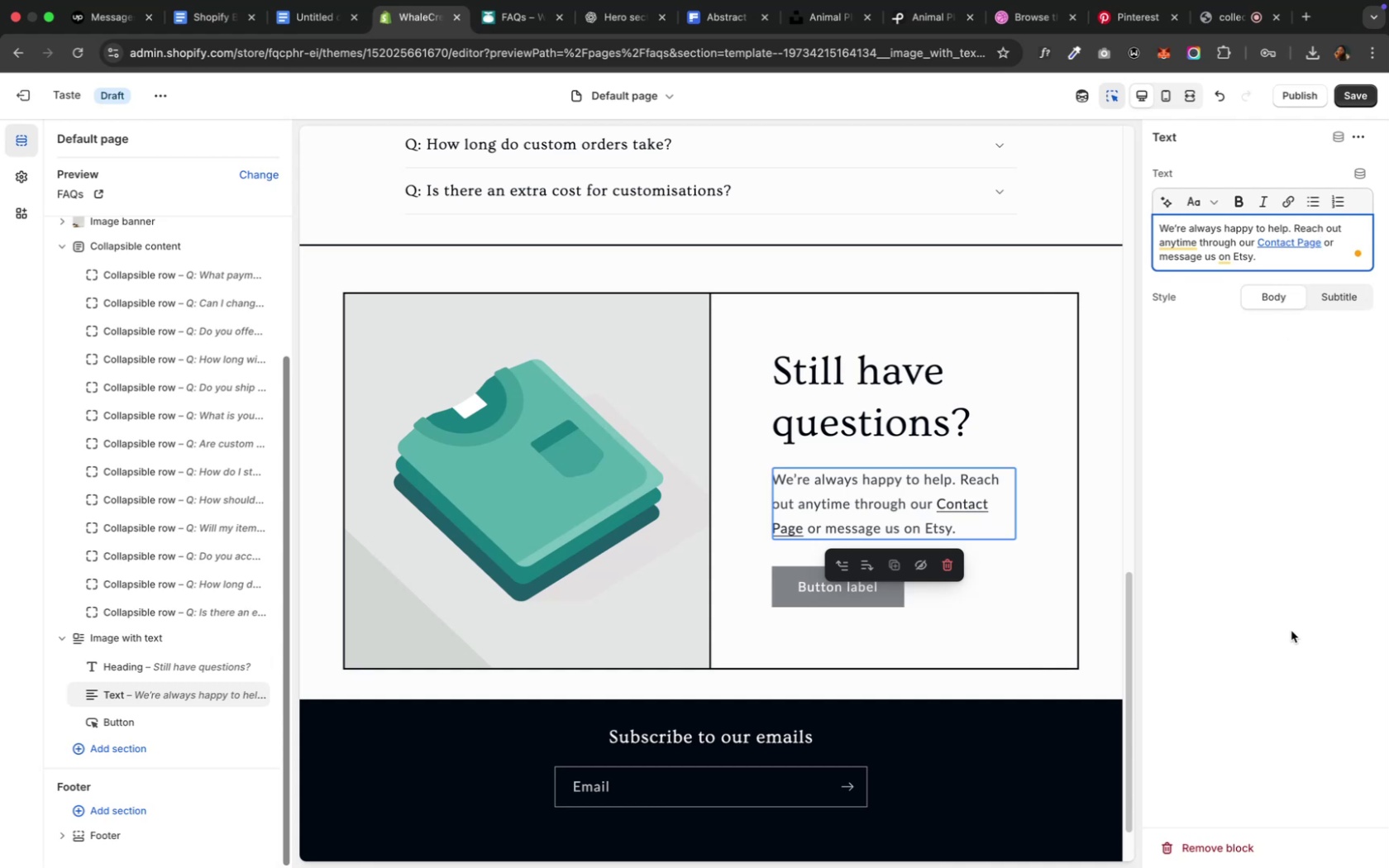 
wait(5.89)
 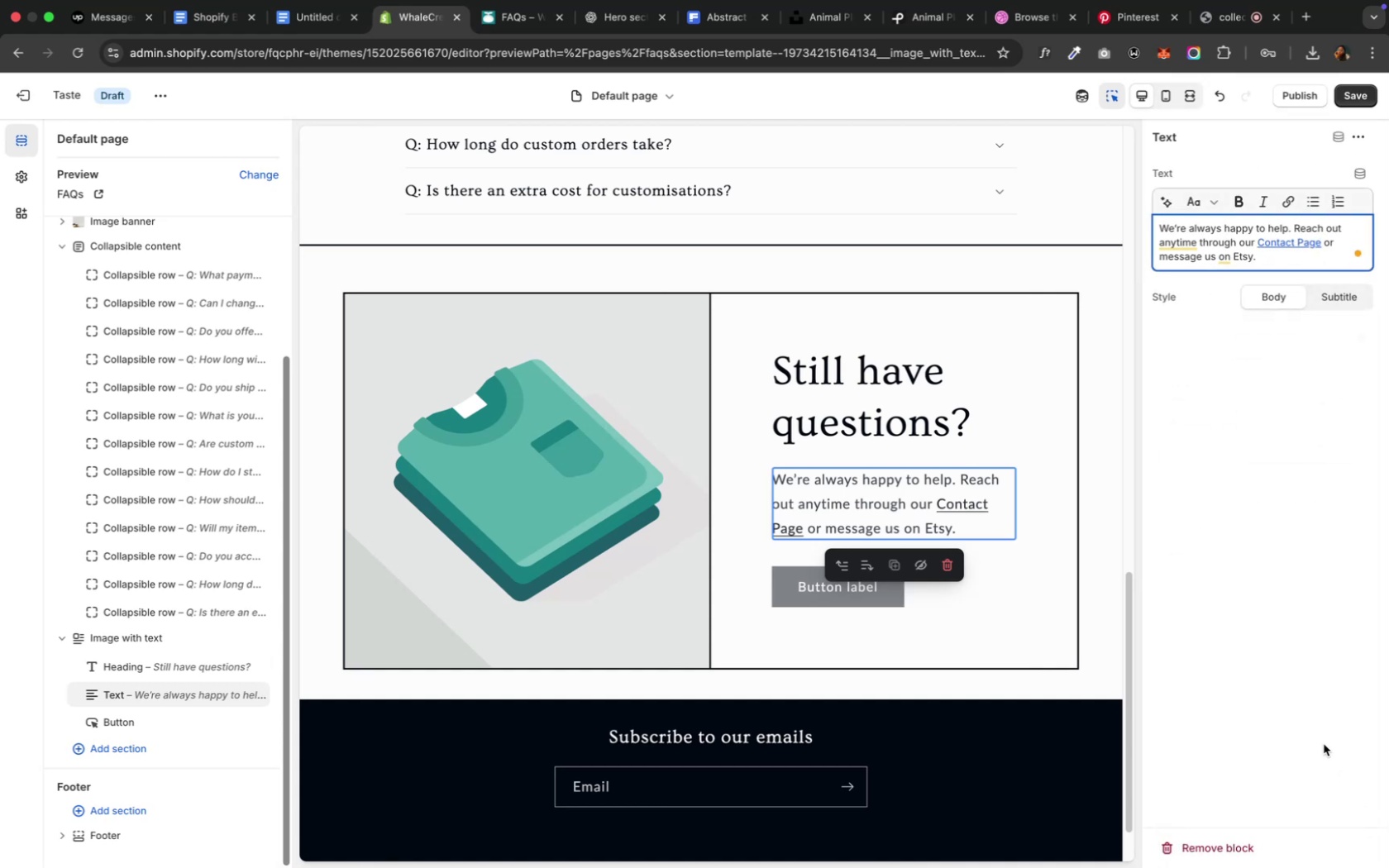 
left_click([818, 594])
 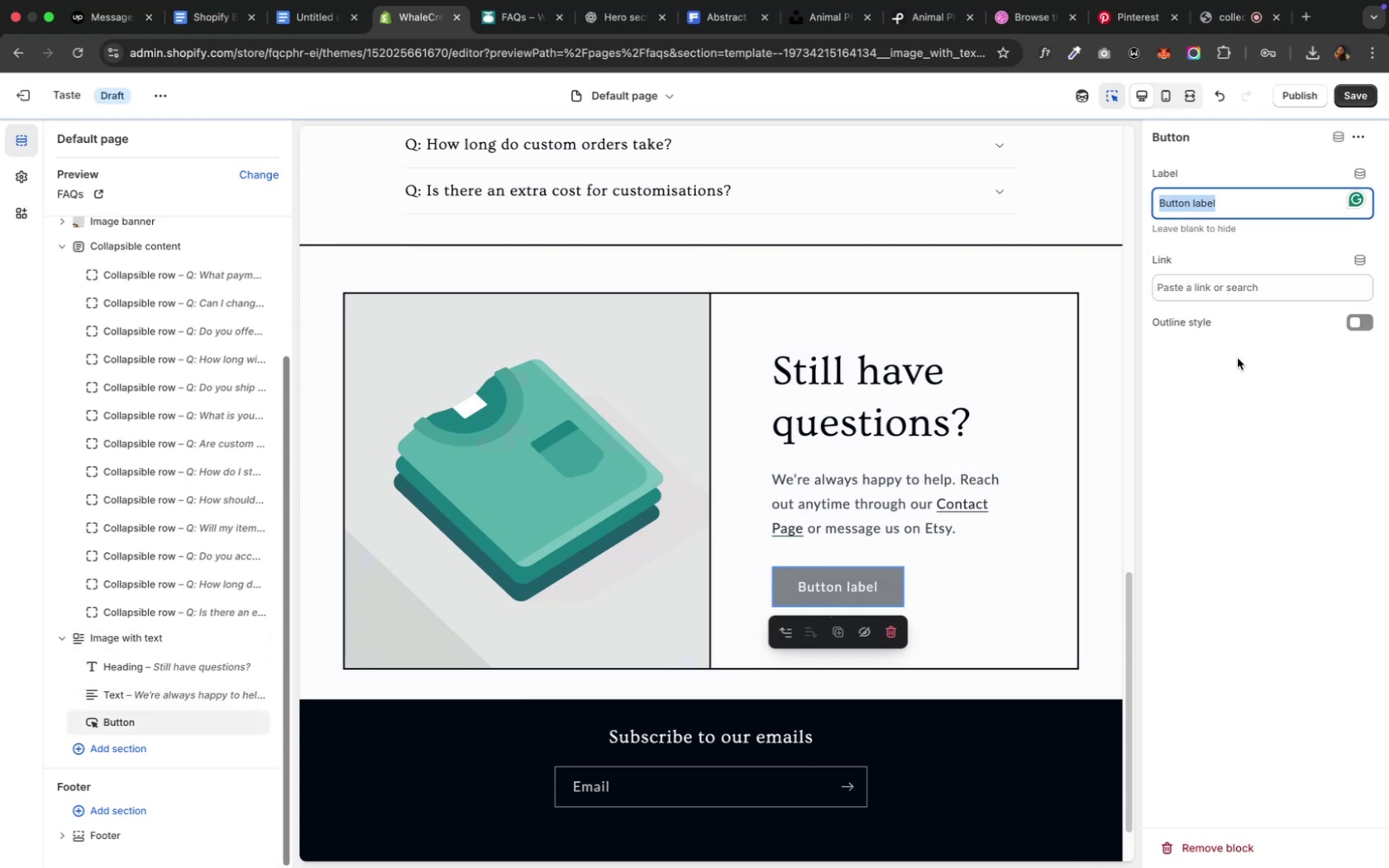 
key(Backspace)
 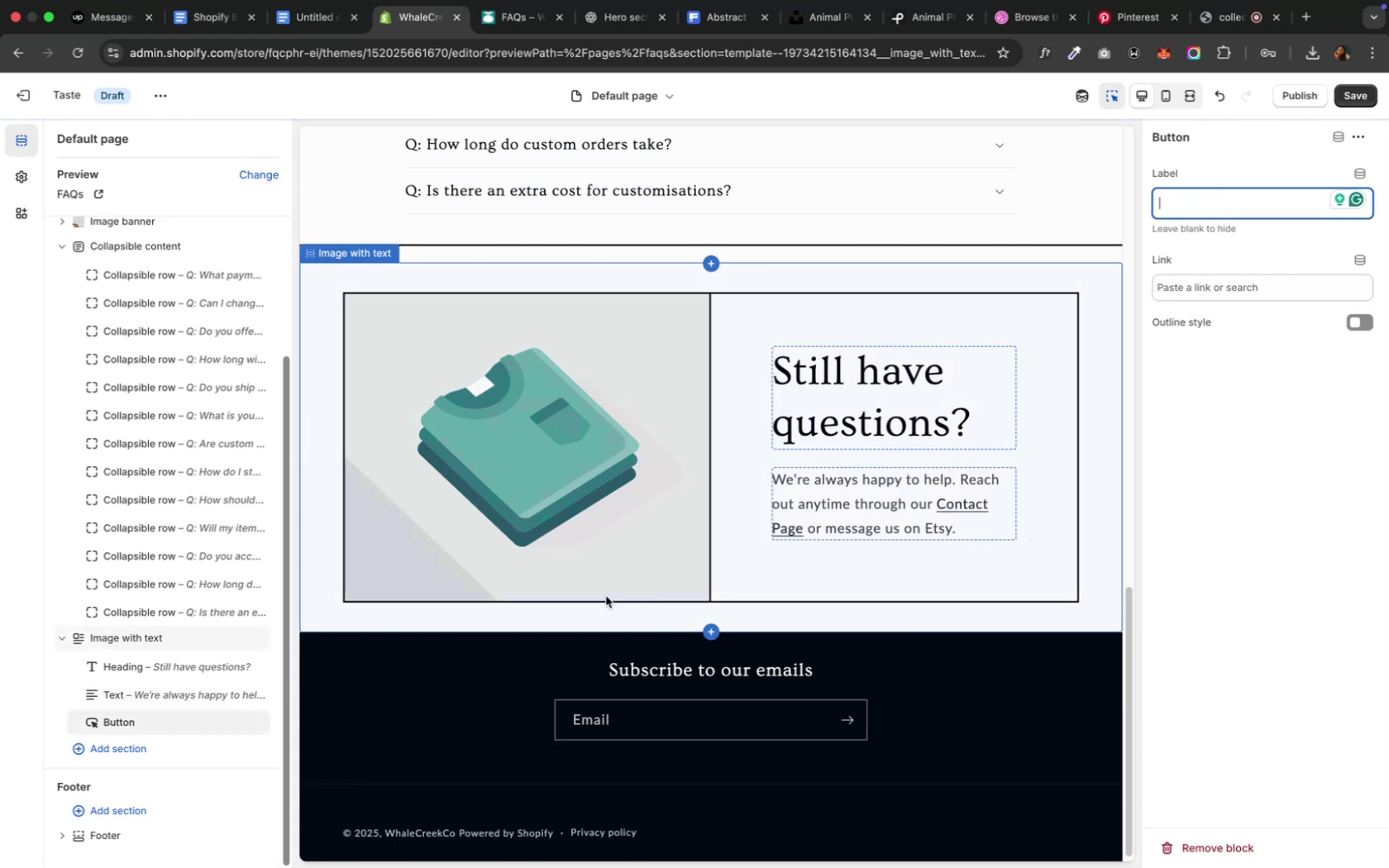 
left_click([594, 566])
 